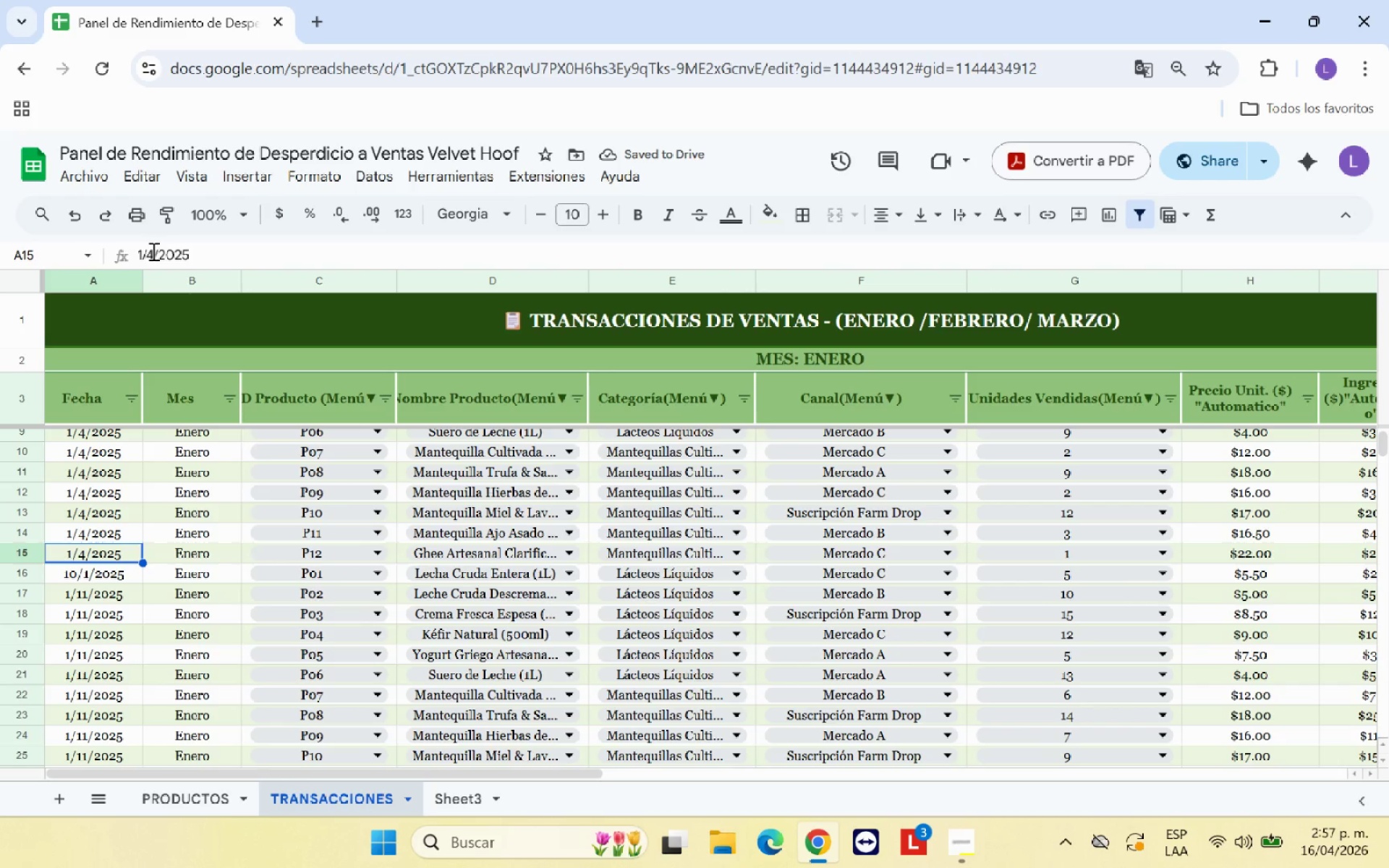 
left_click([152, 251])
 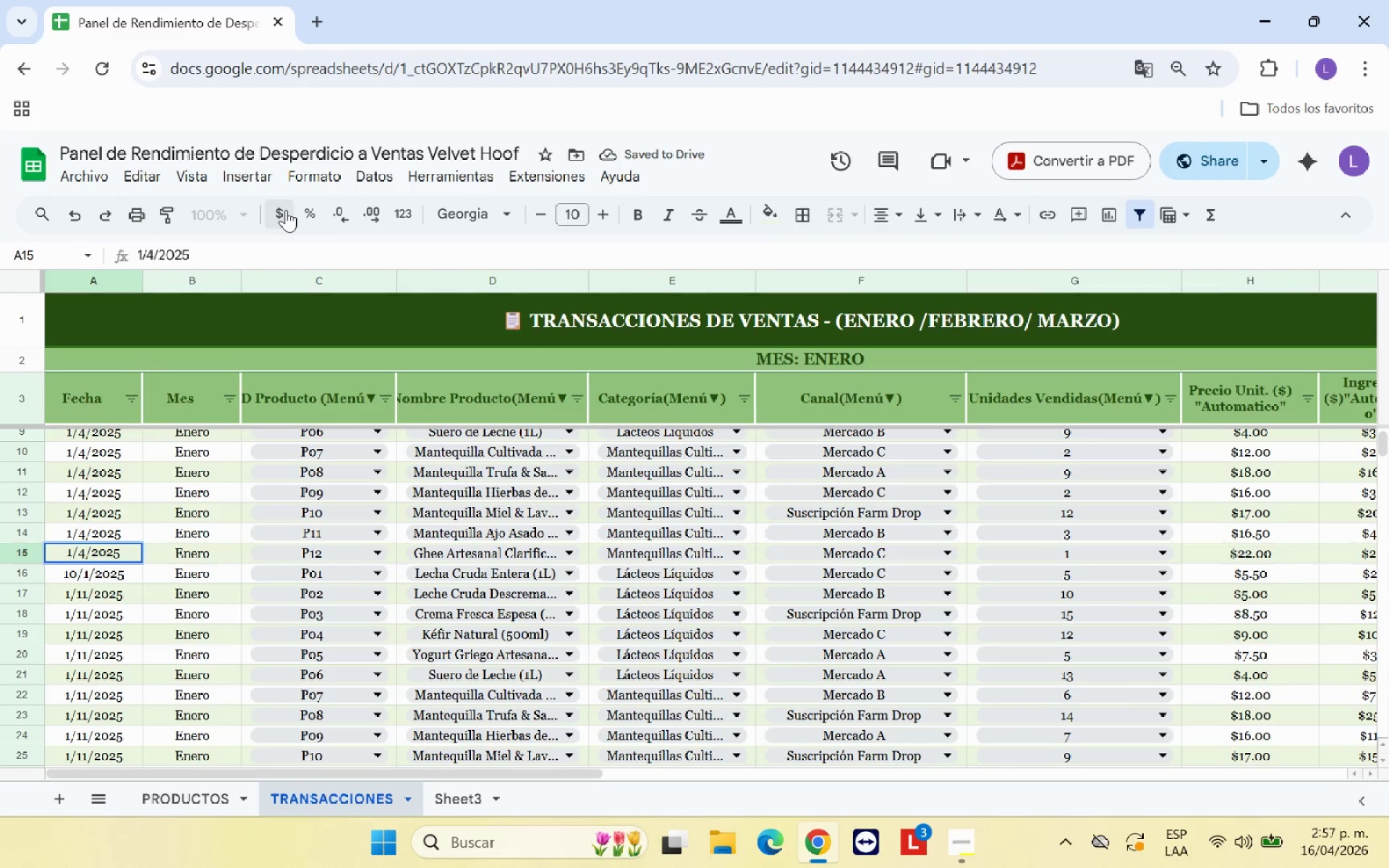 
key(Backspace)
 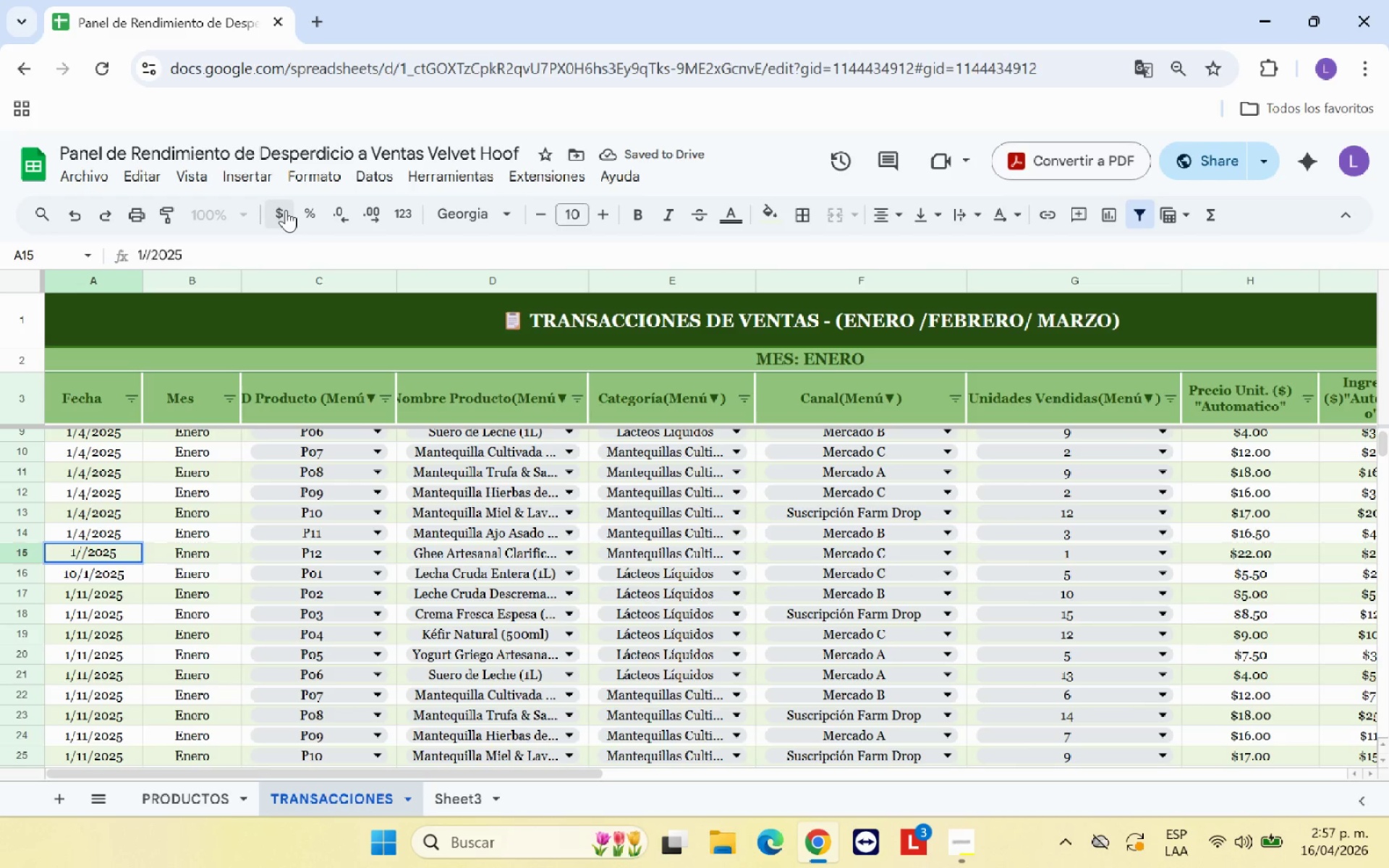 
key(1)
 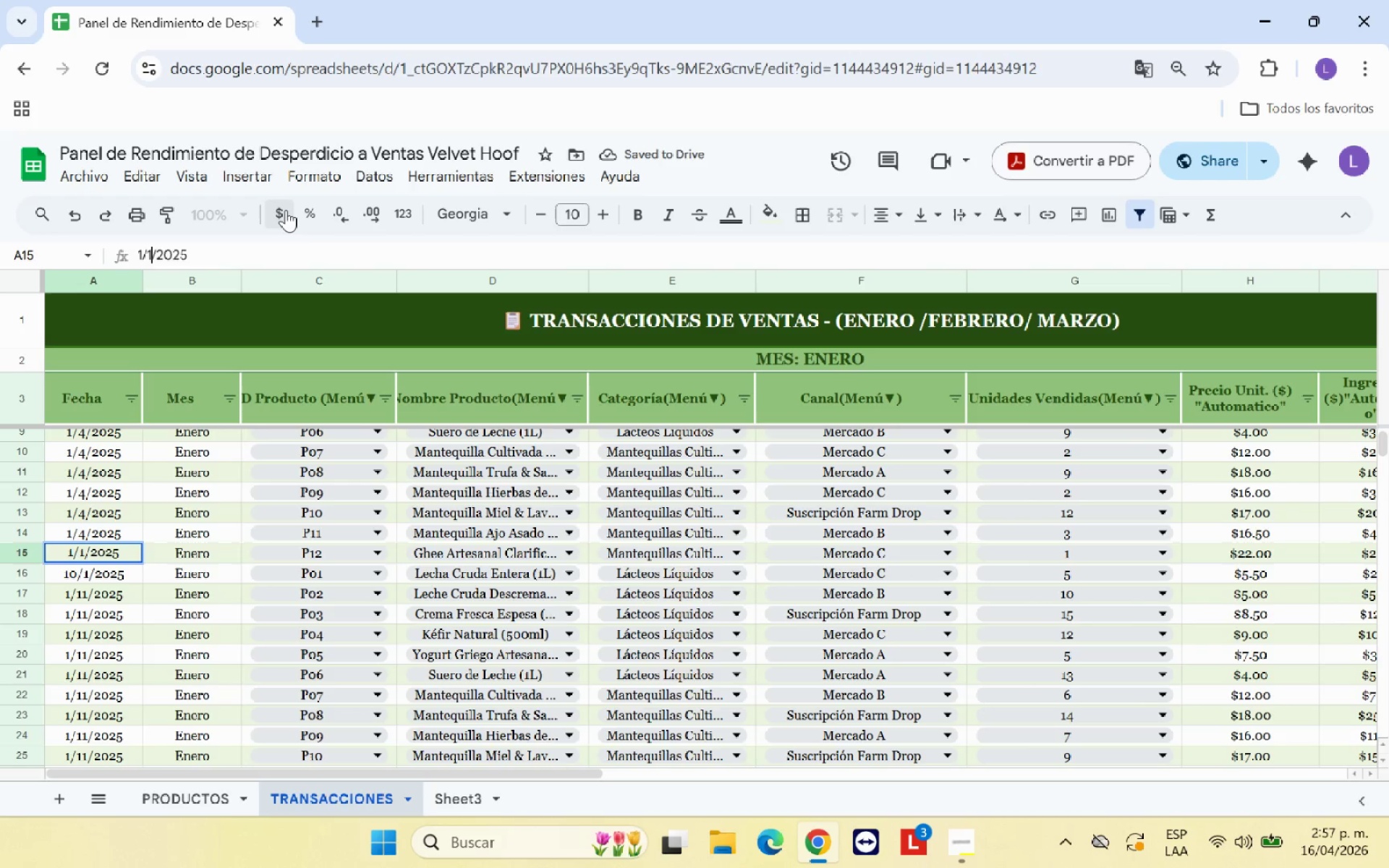 
key(ArrowLeft)
 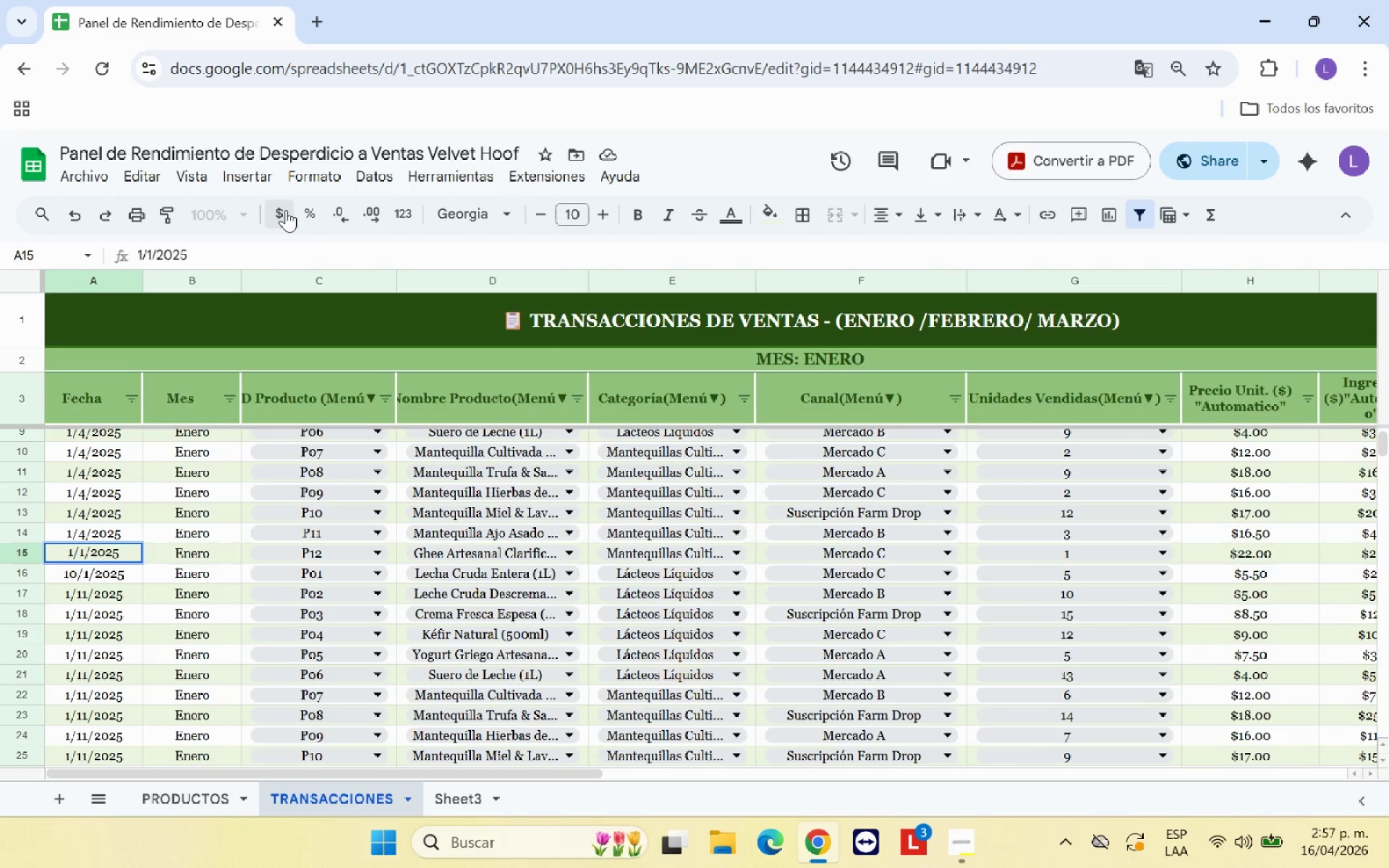 
key(ArrowLeft)
 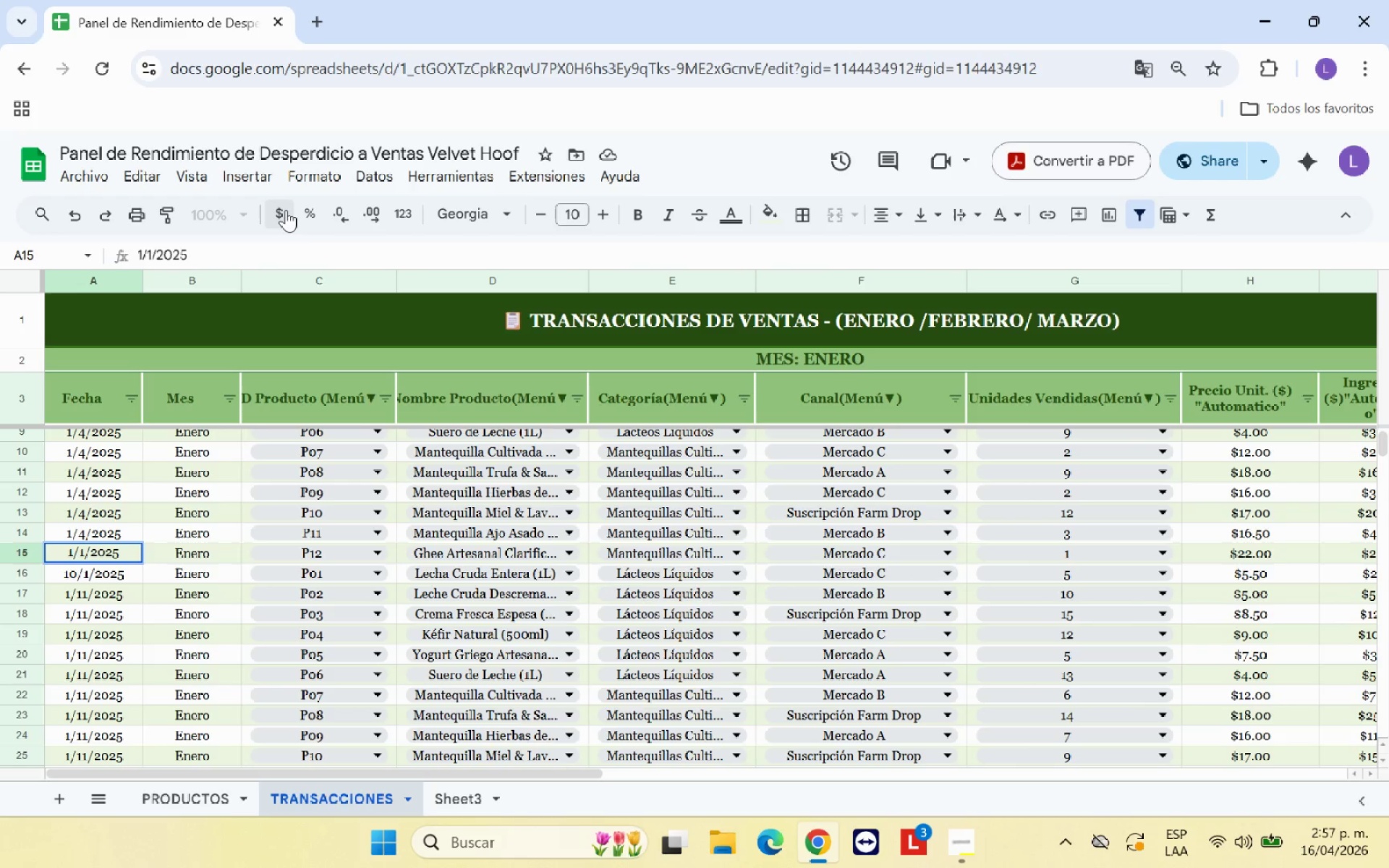 
key(Backspace)
 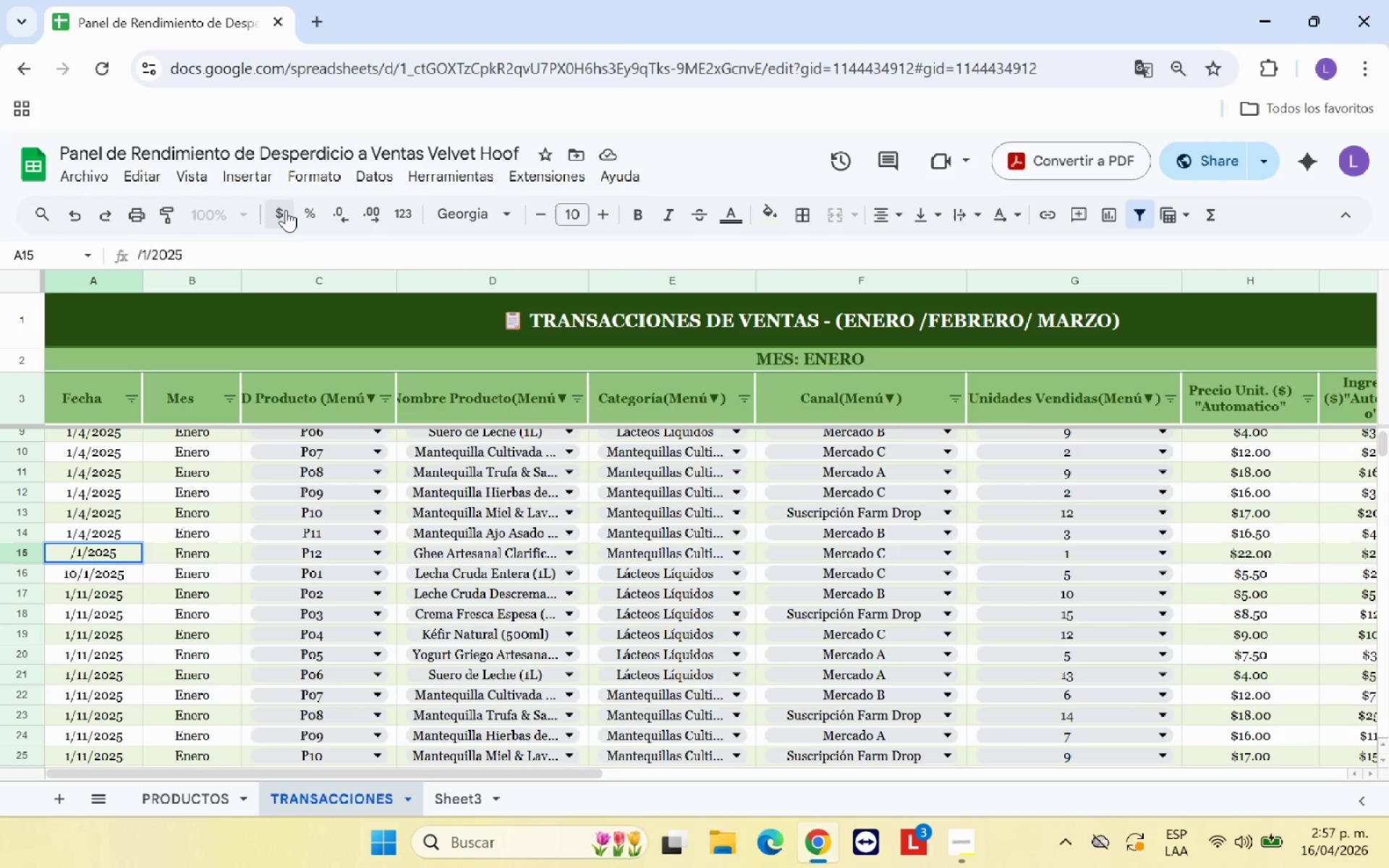 
key(4)
 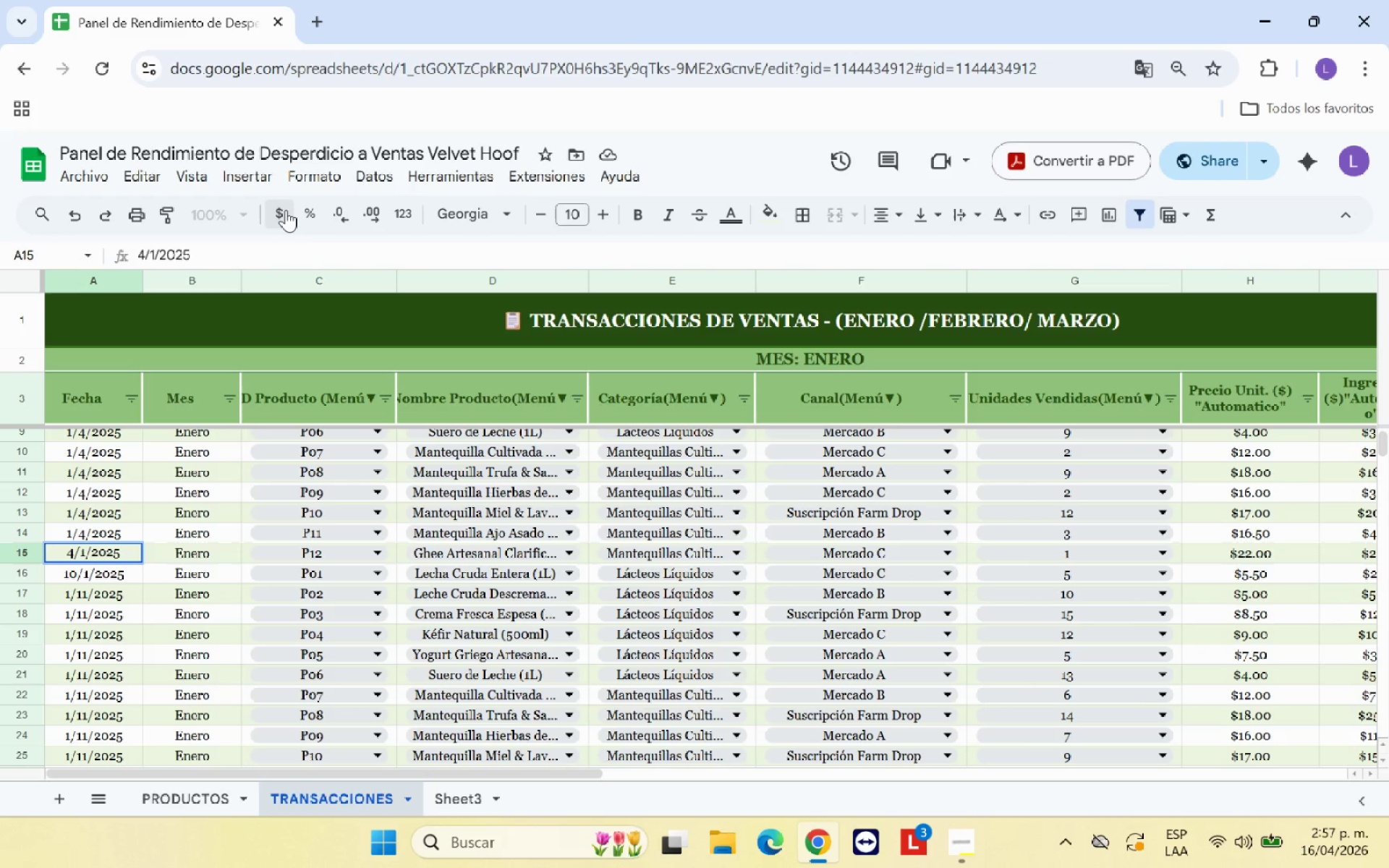 
key(ArrowUp)
 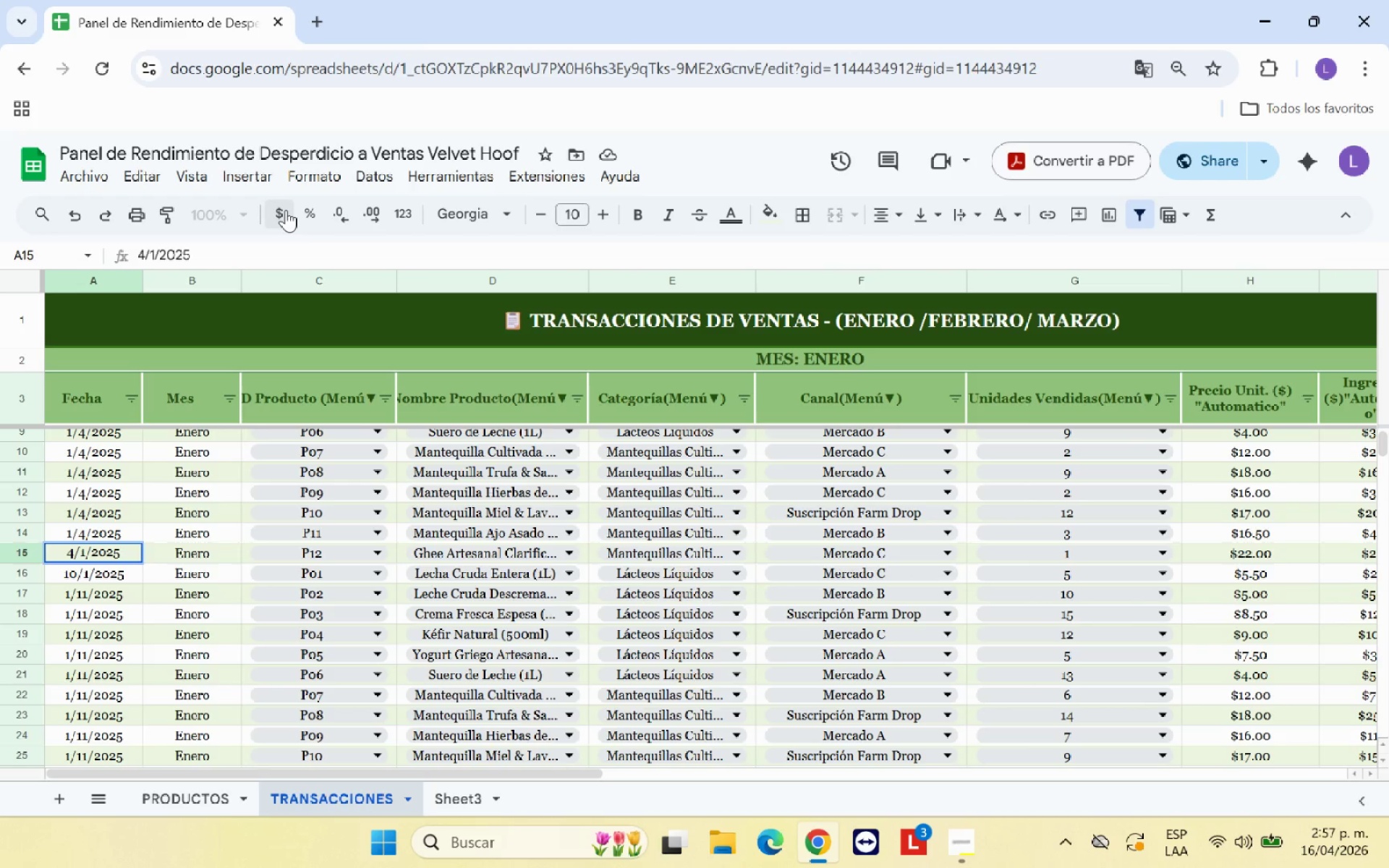 
key(Enter)
 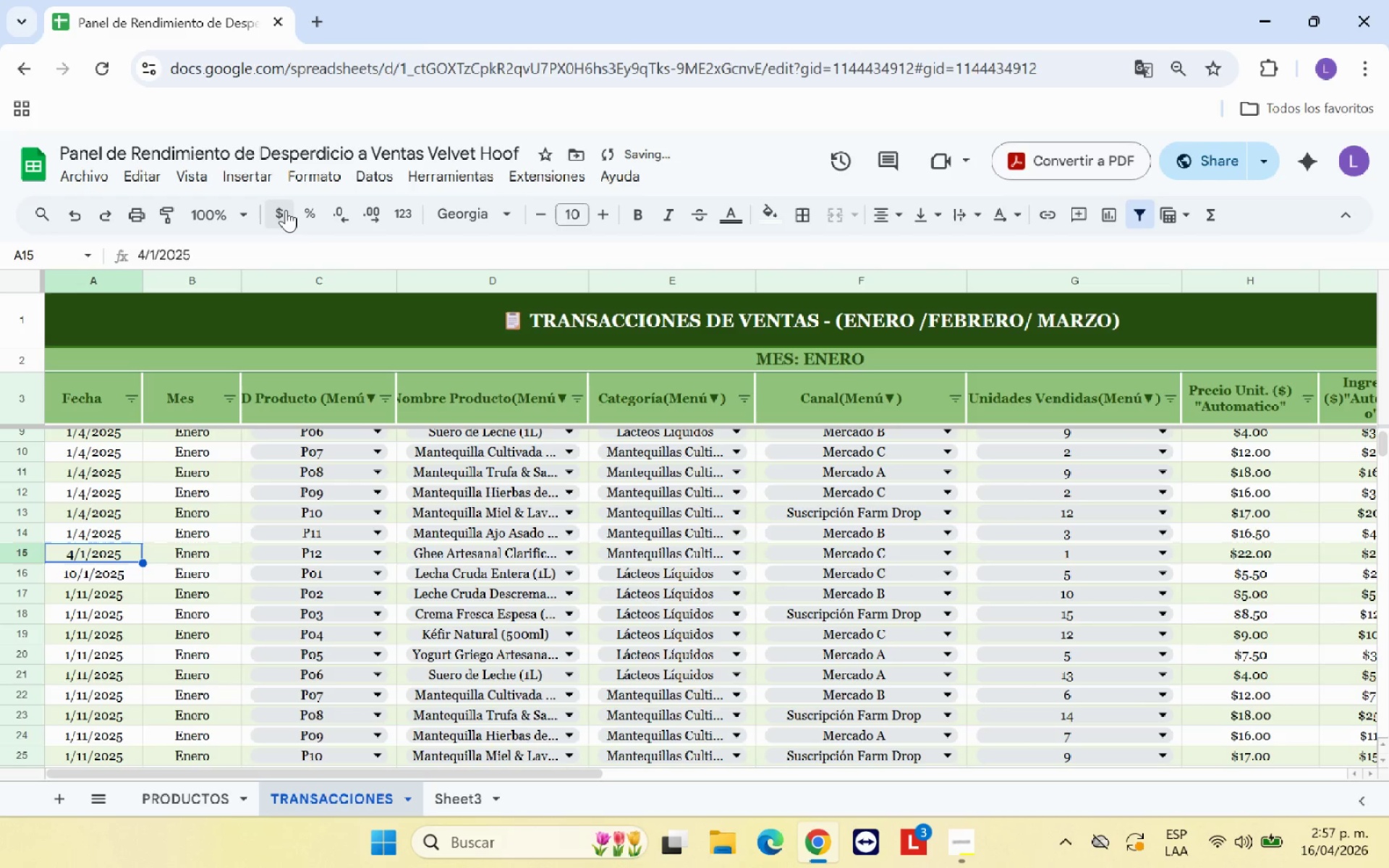 
key(ArrowUp)
 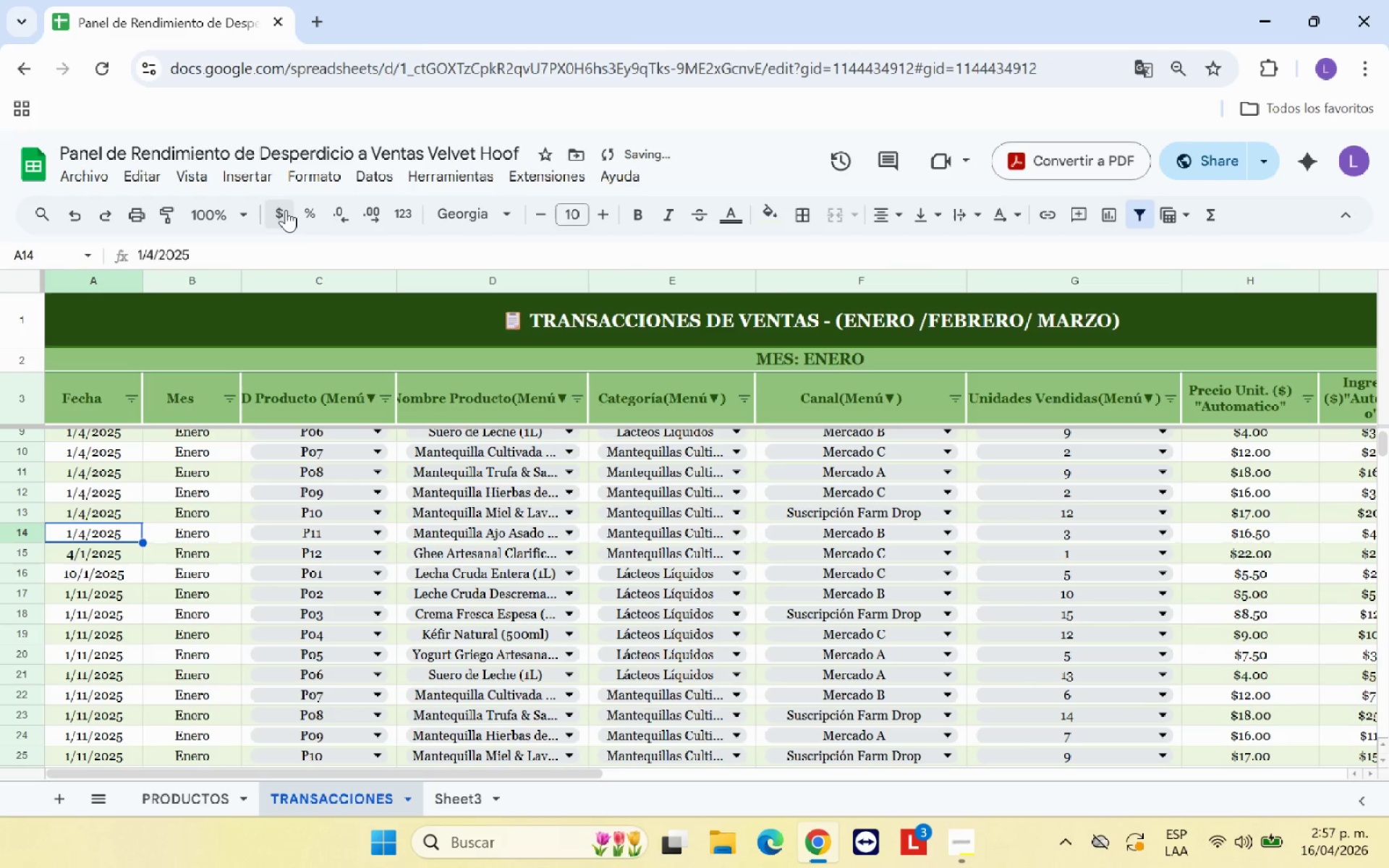 
key(ArrowUp)
 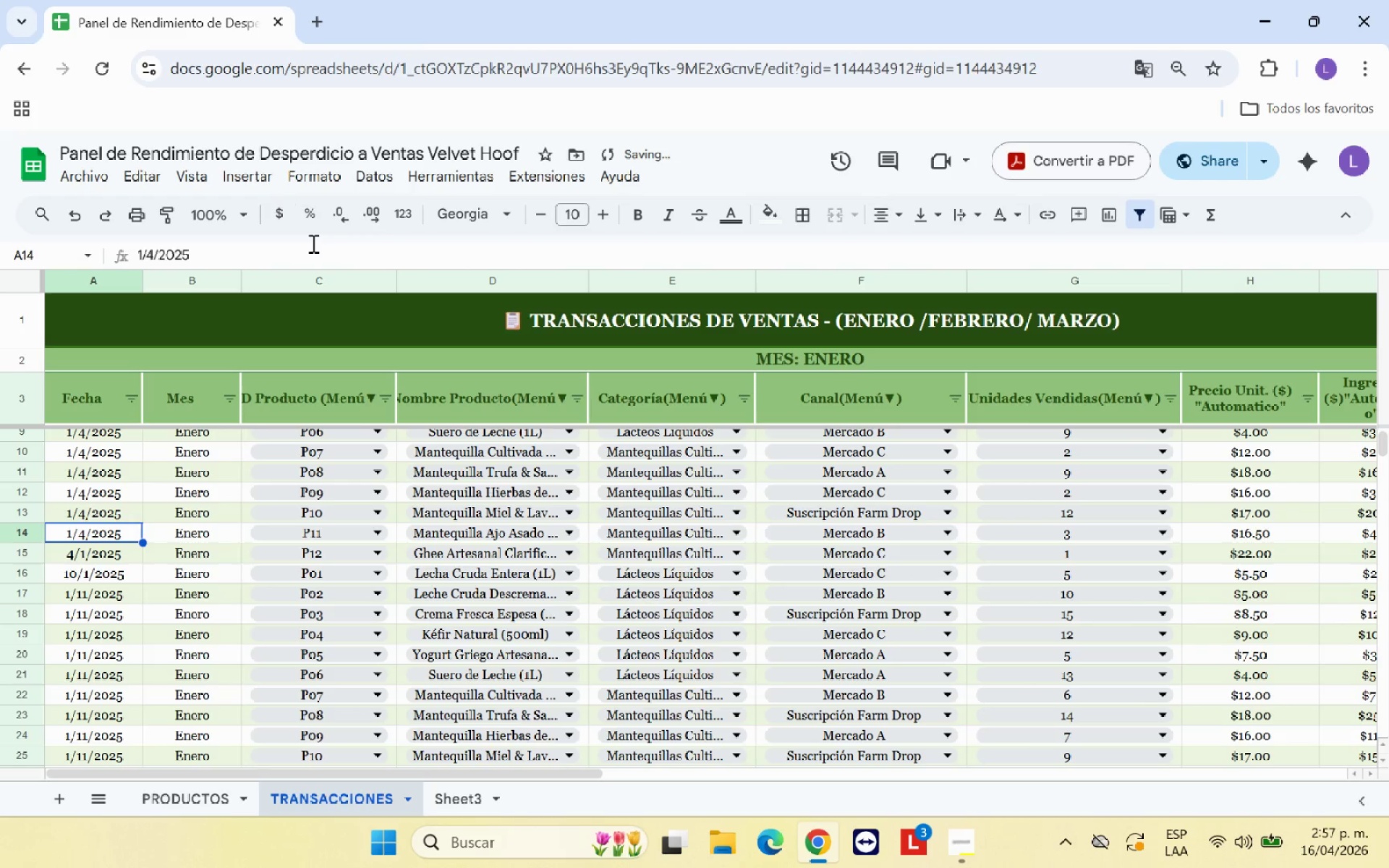 
left_click([102, 442])
 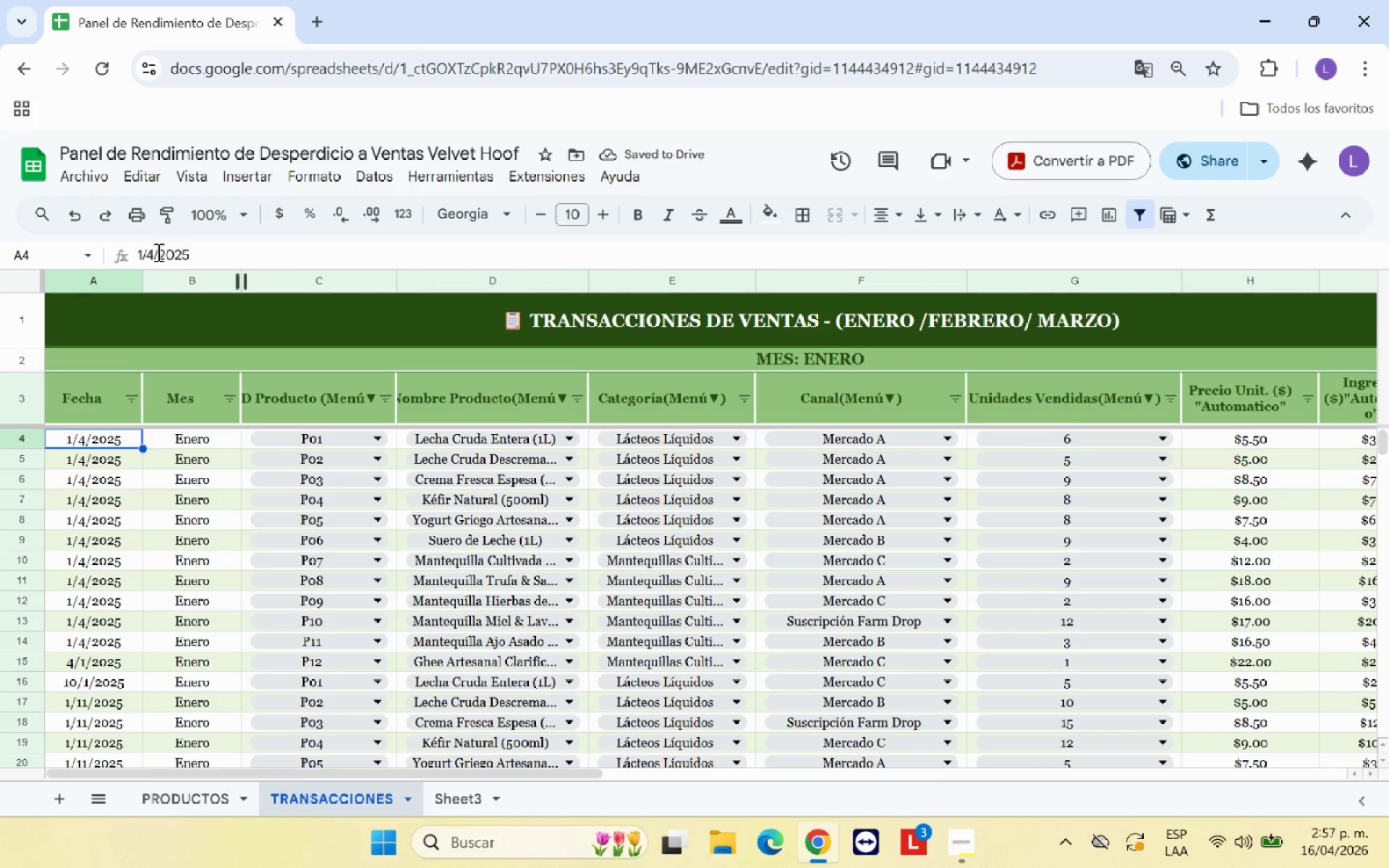 
scroll: coordinate [174, 510], scroll_direction: up, amount: 3.0
 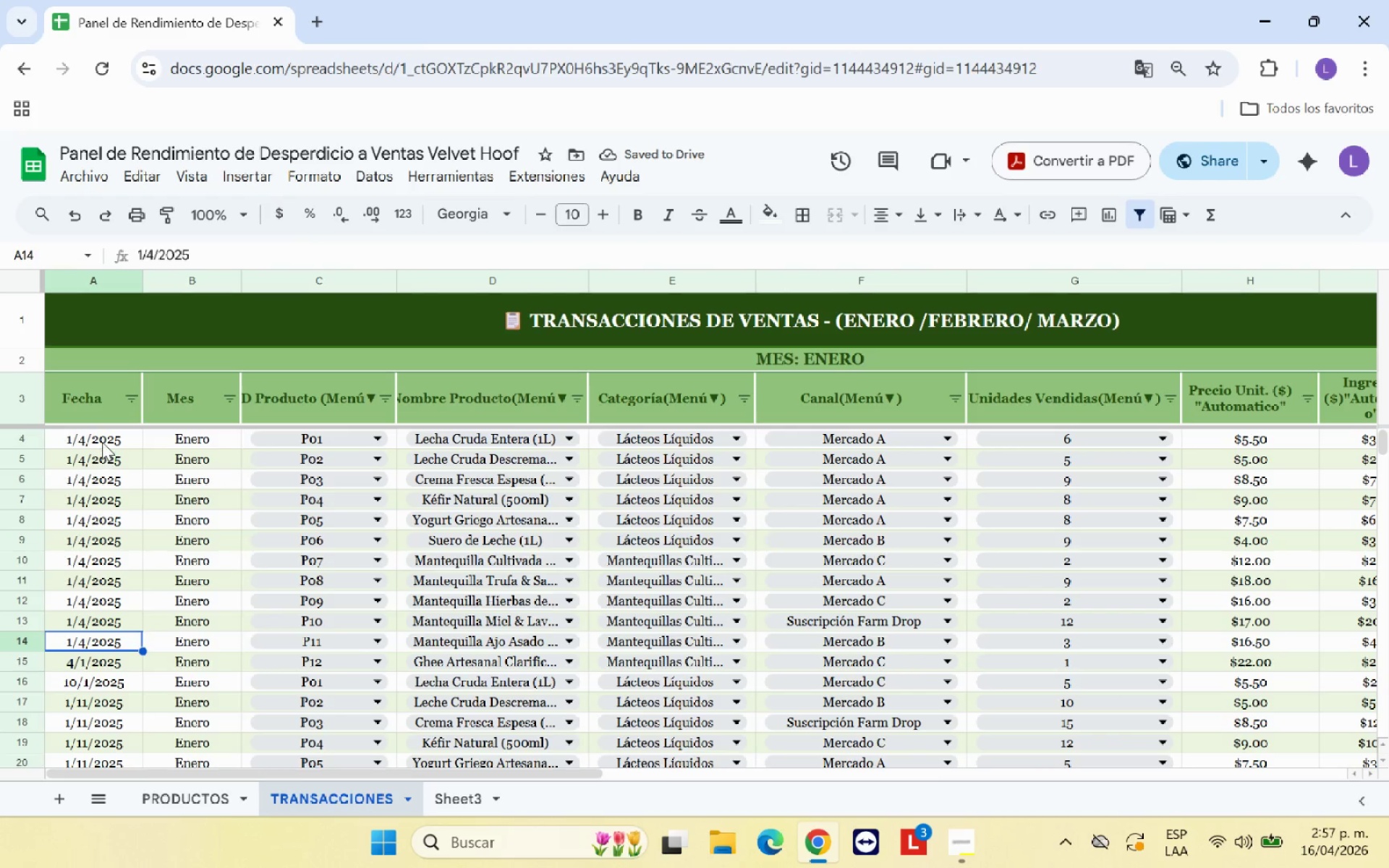 
left_click([152, 252])
 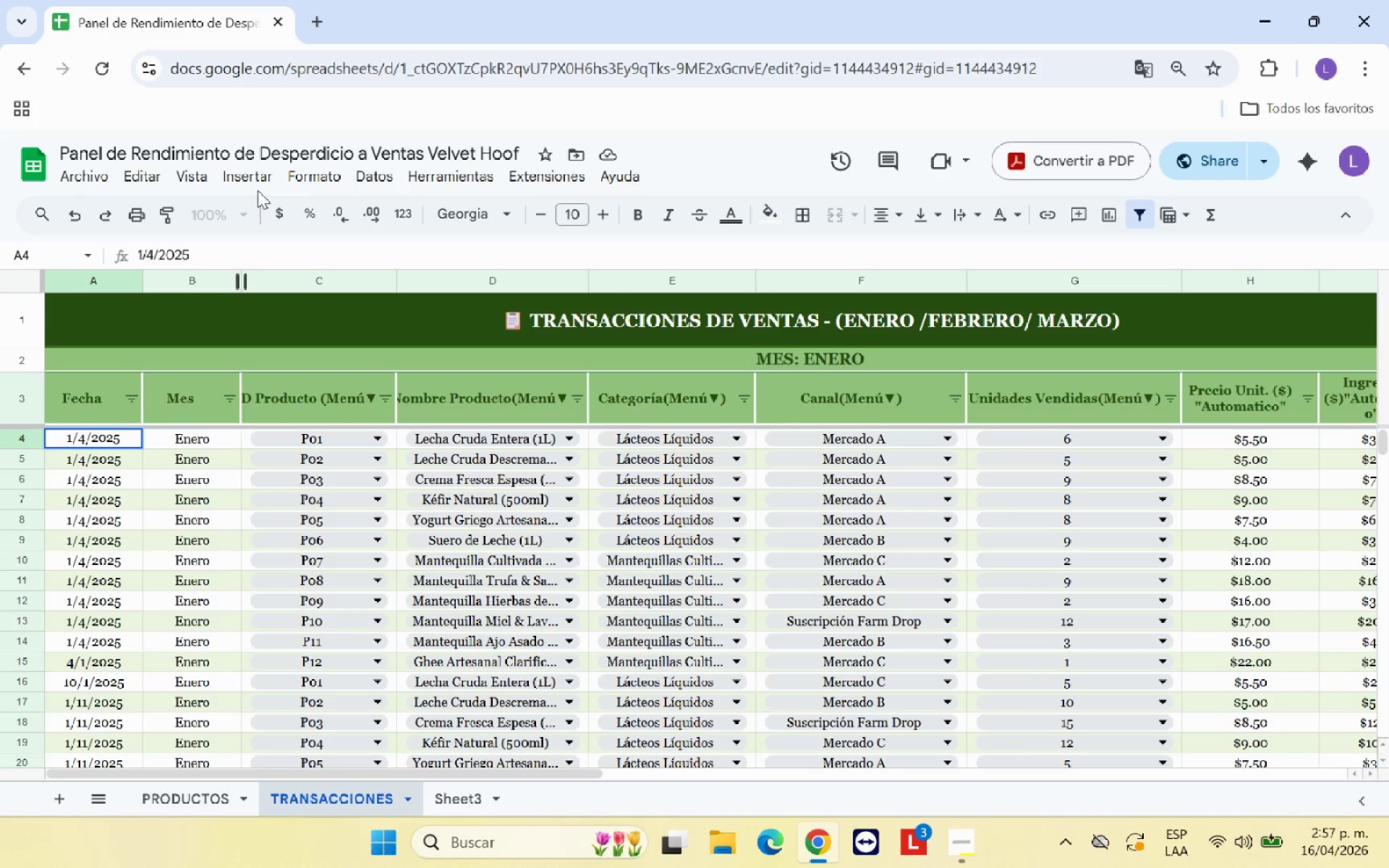 
key(Backspace)
 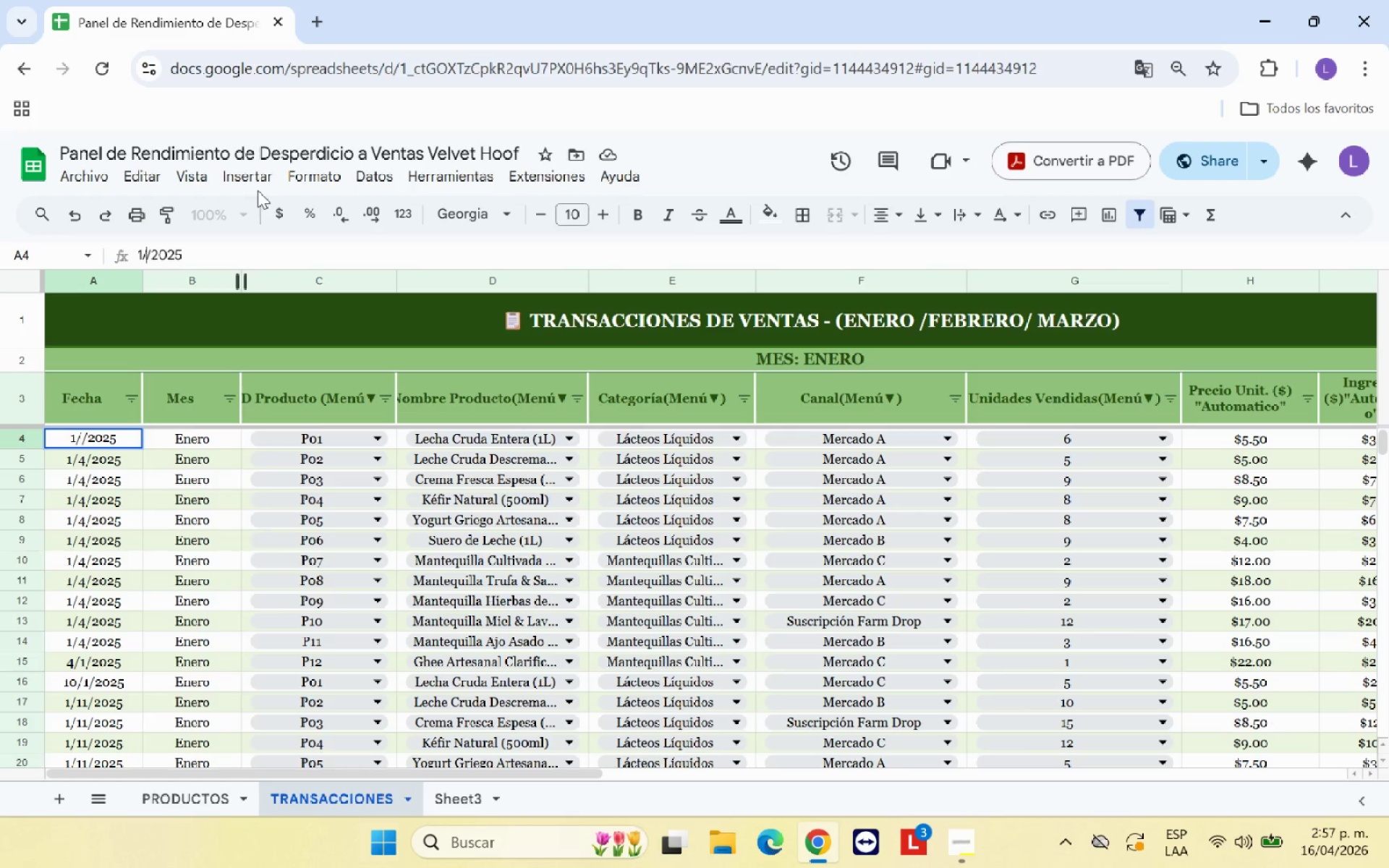 
key(1)
 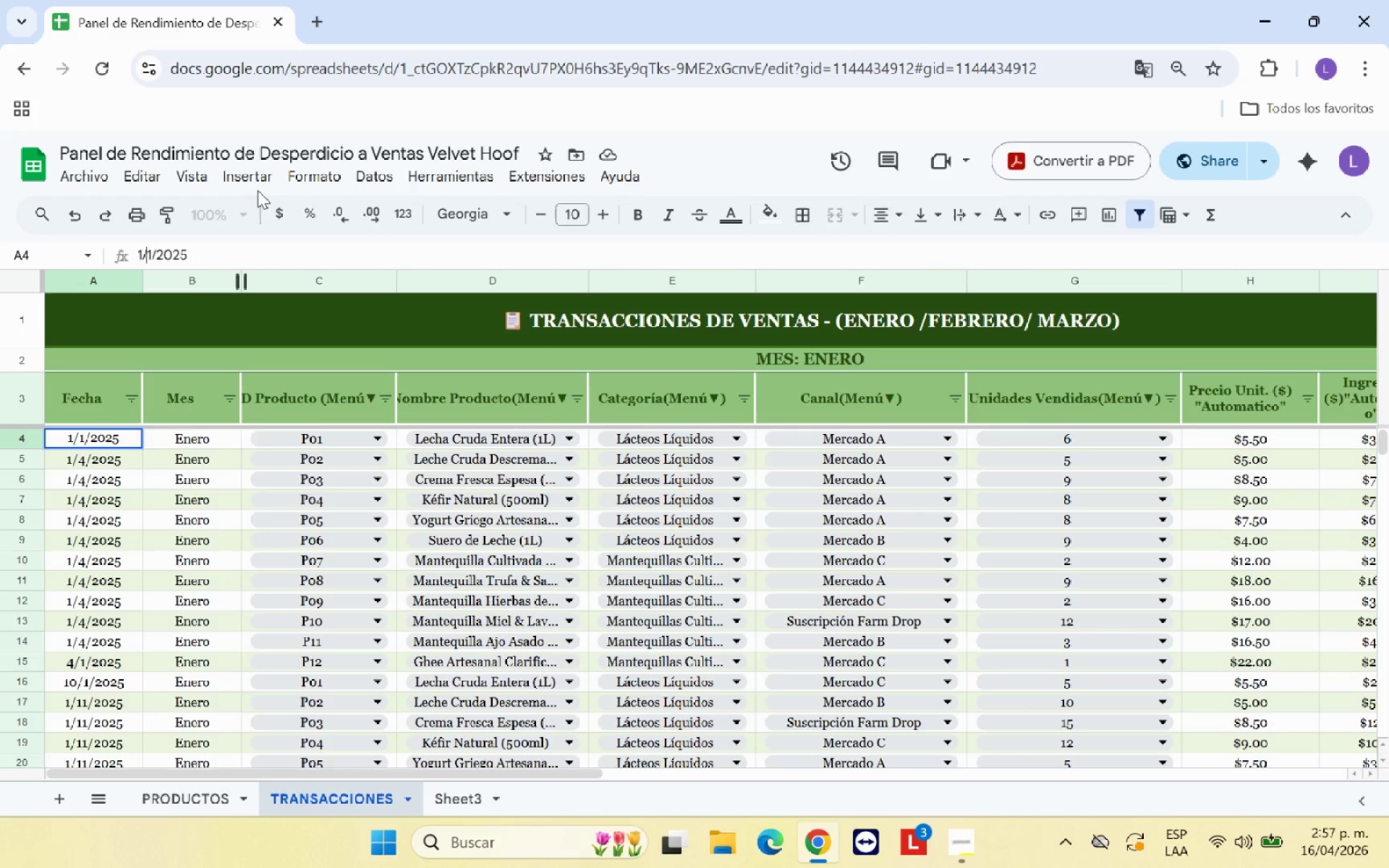 
key(ArrowLeft)
 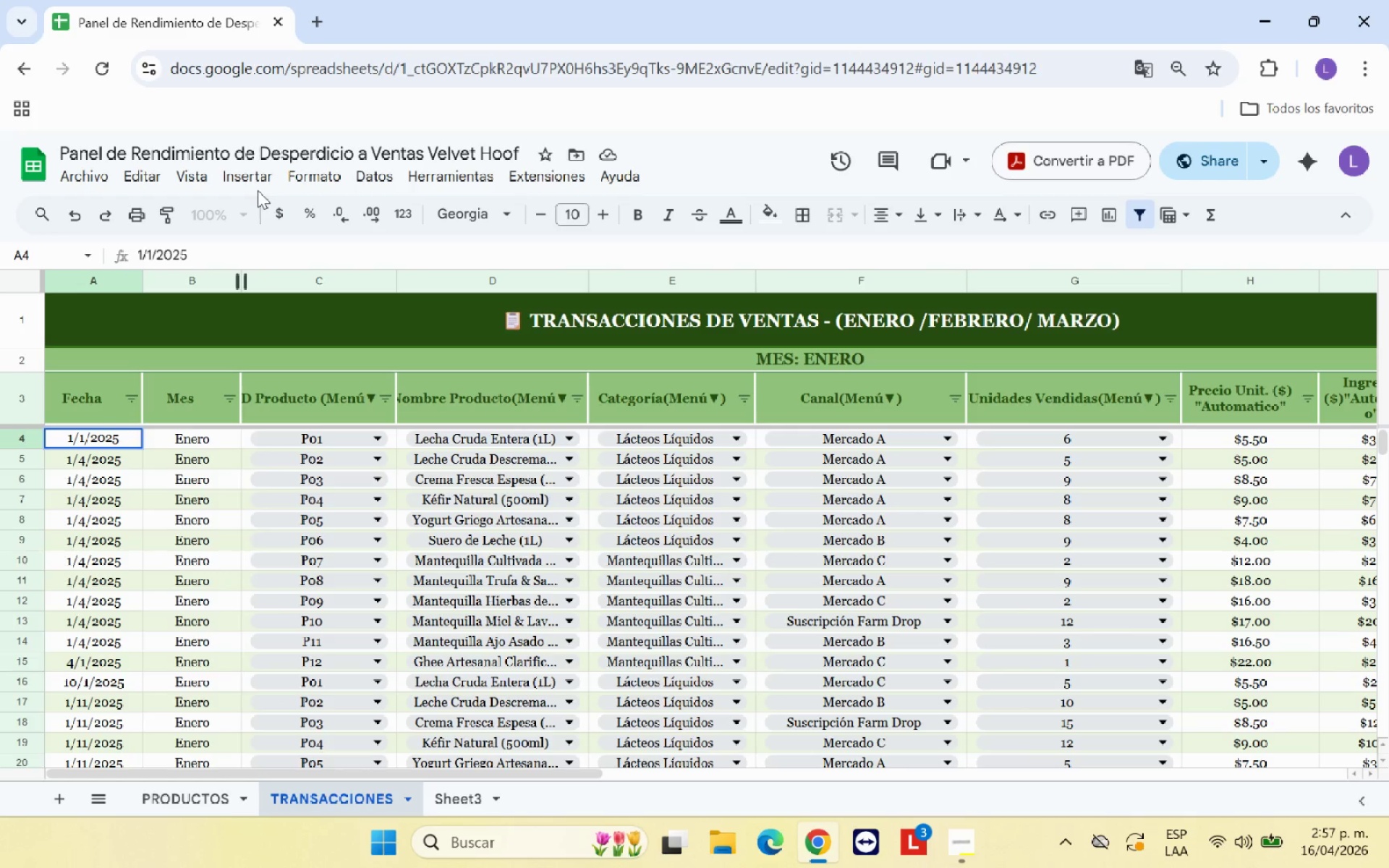 
key(ArrowLeft)
 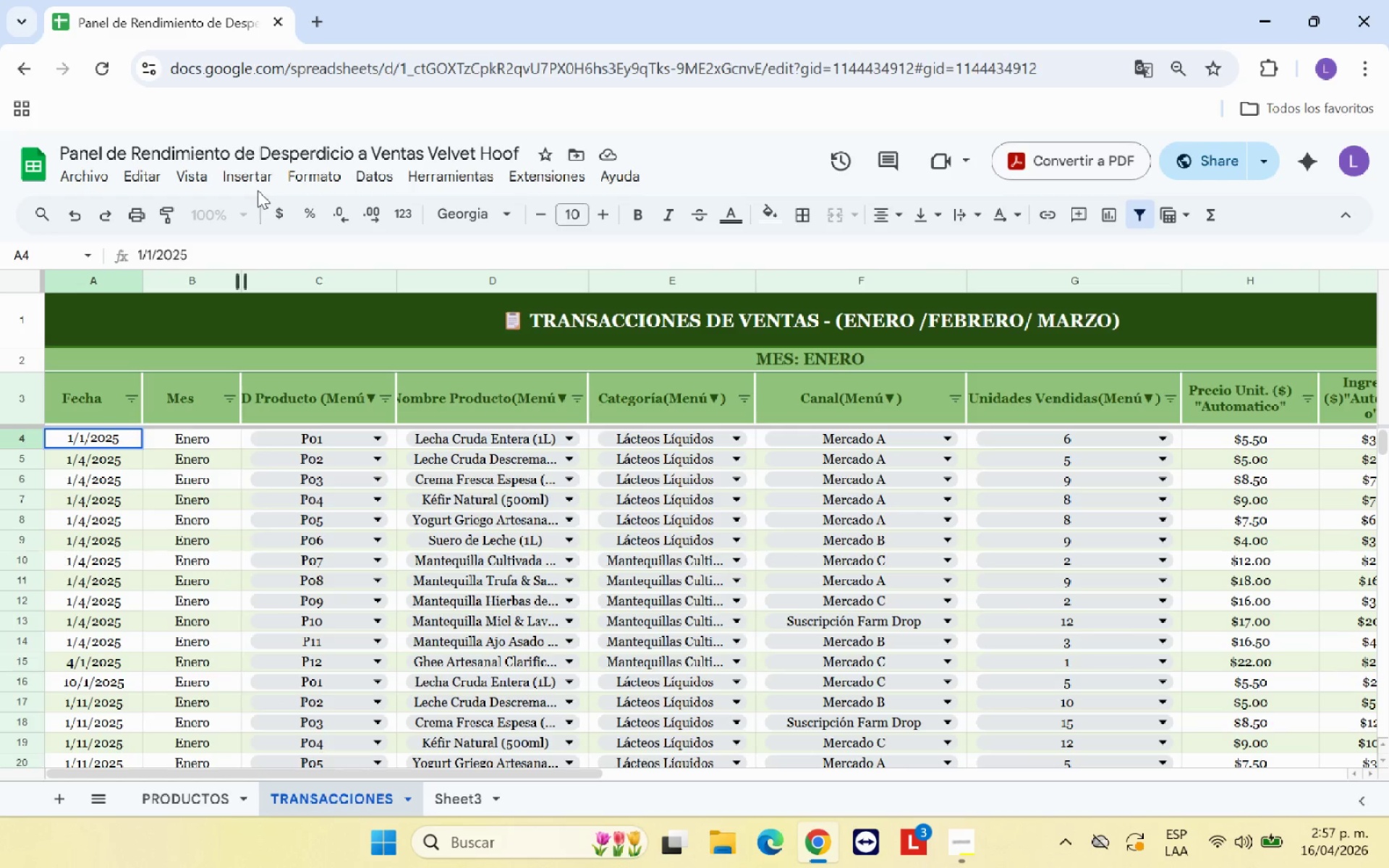 
key(Backspace)
 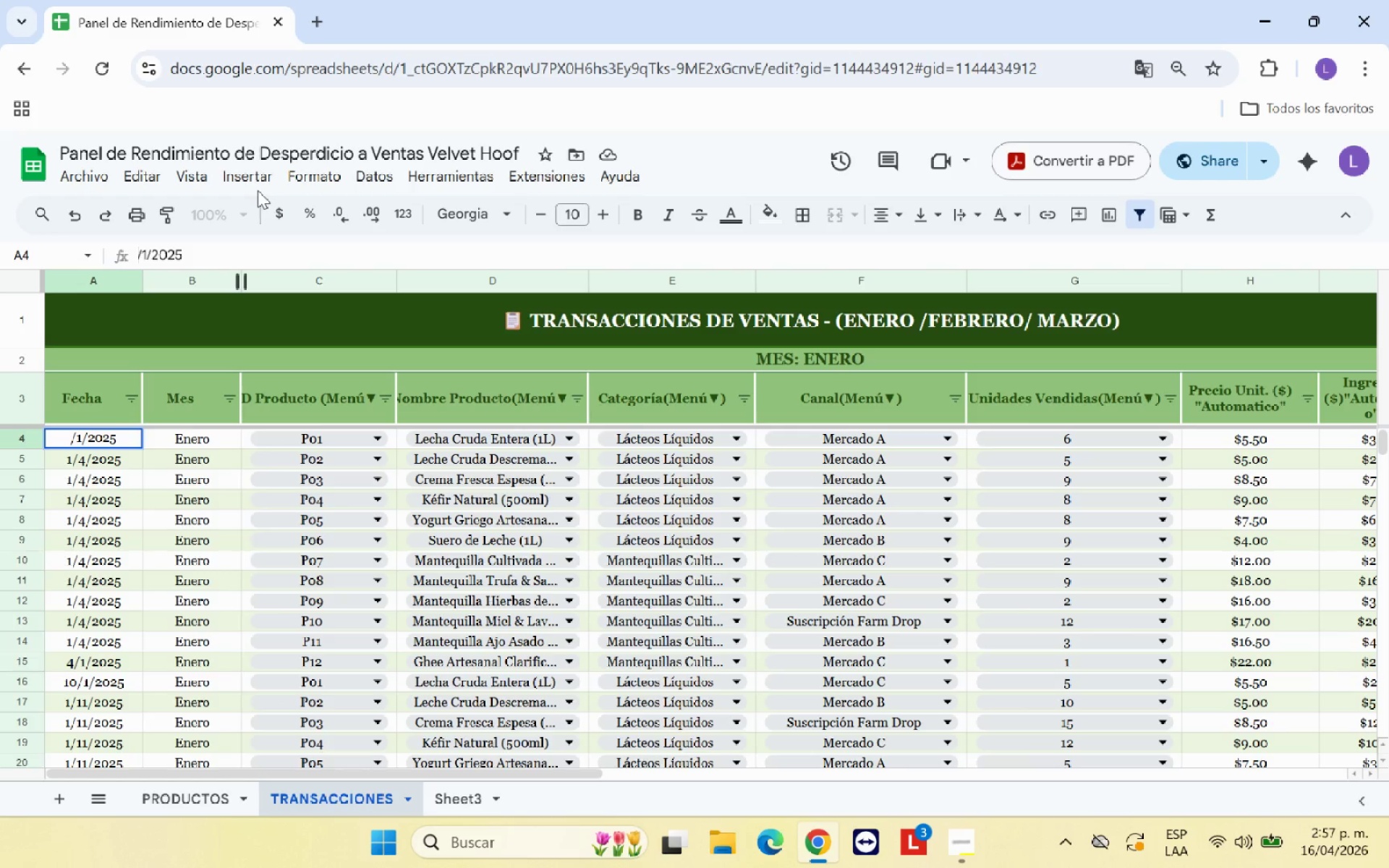 
key(1)
 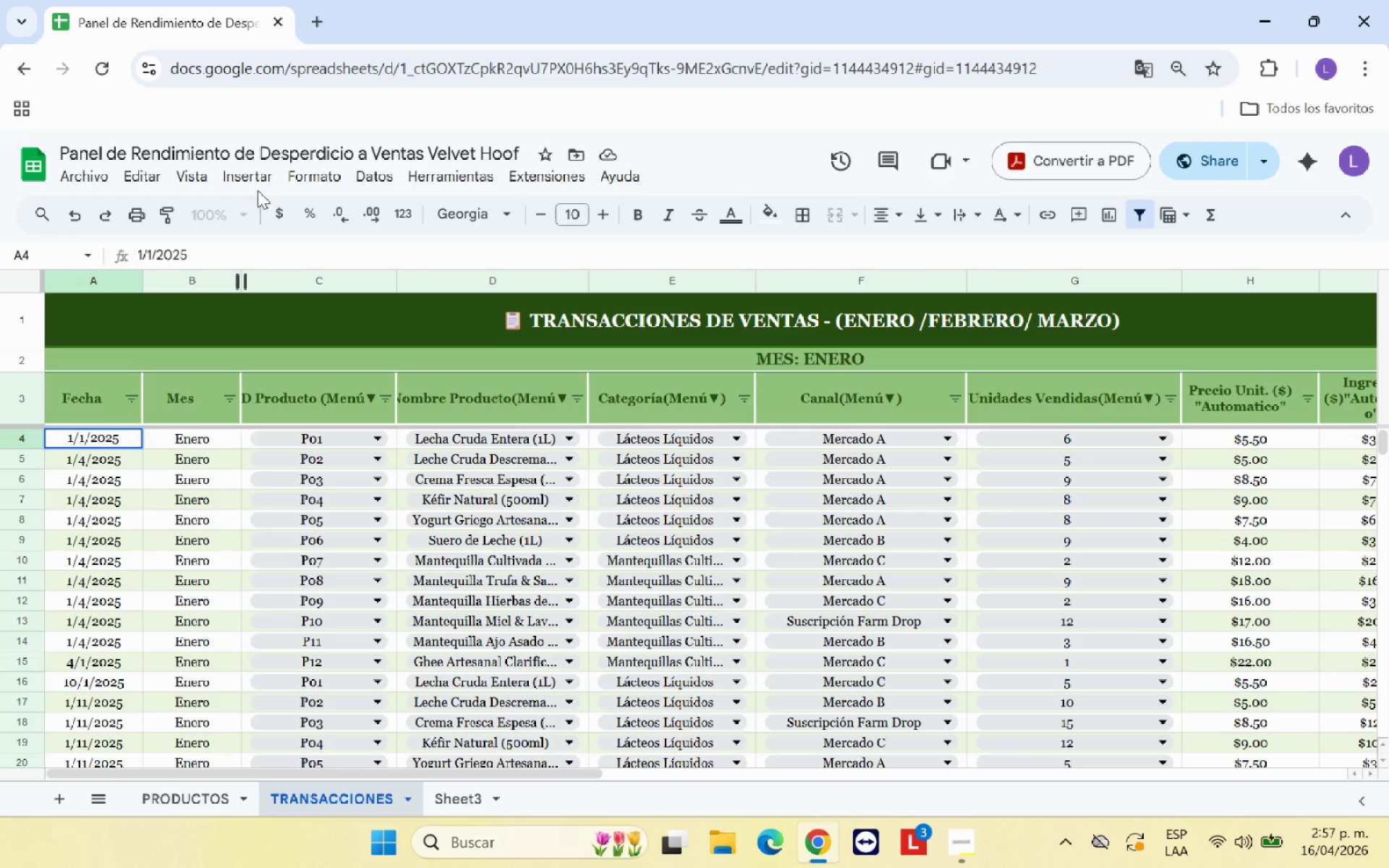 
key(ArrowDown)
 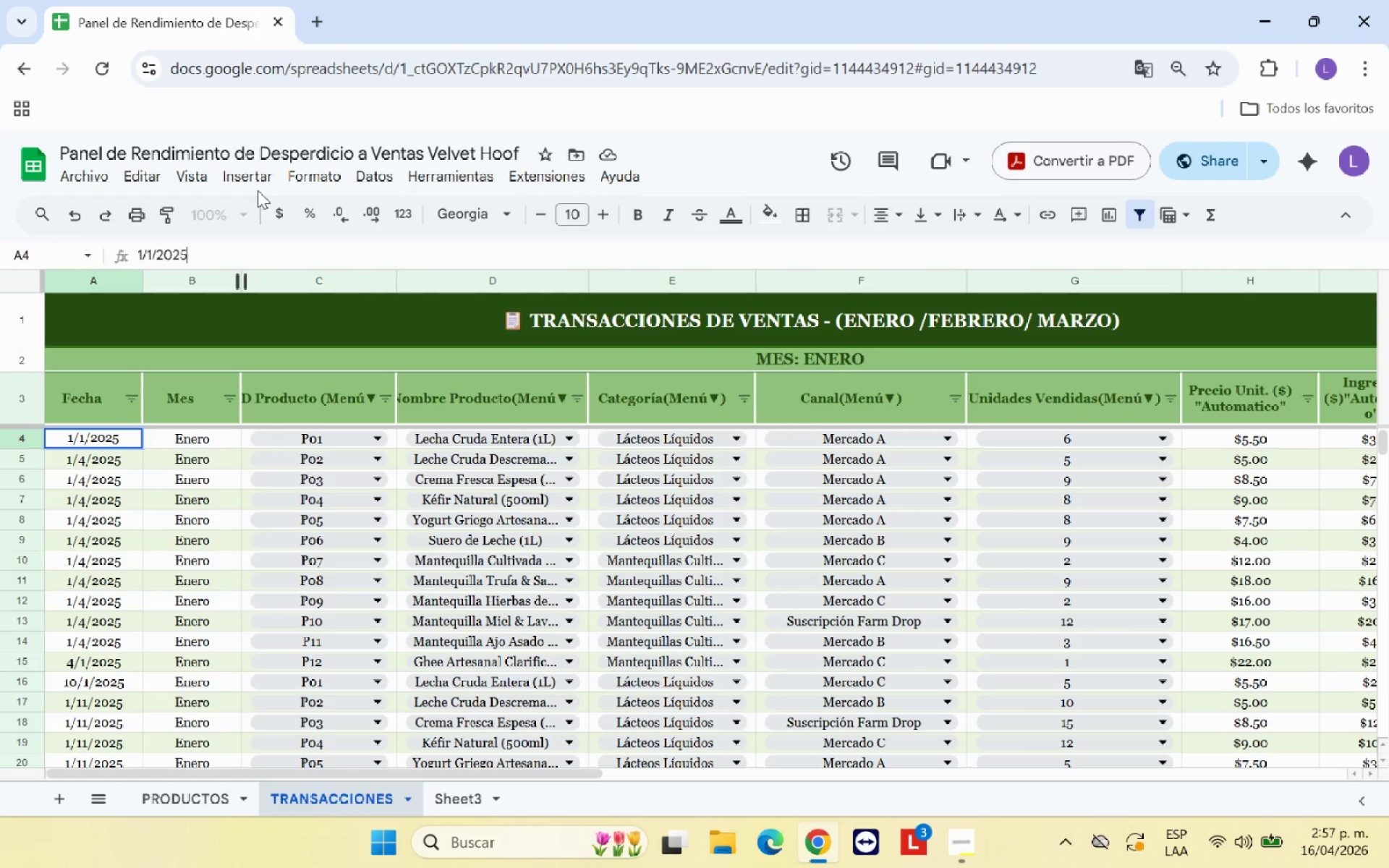 
key(Enter)
 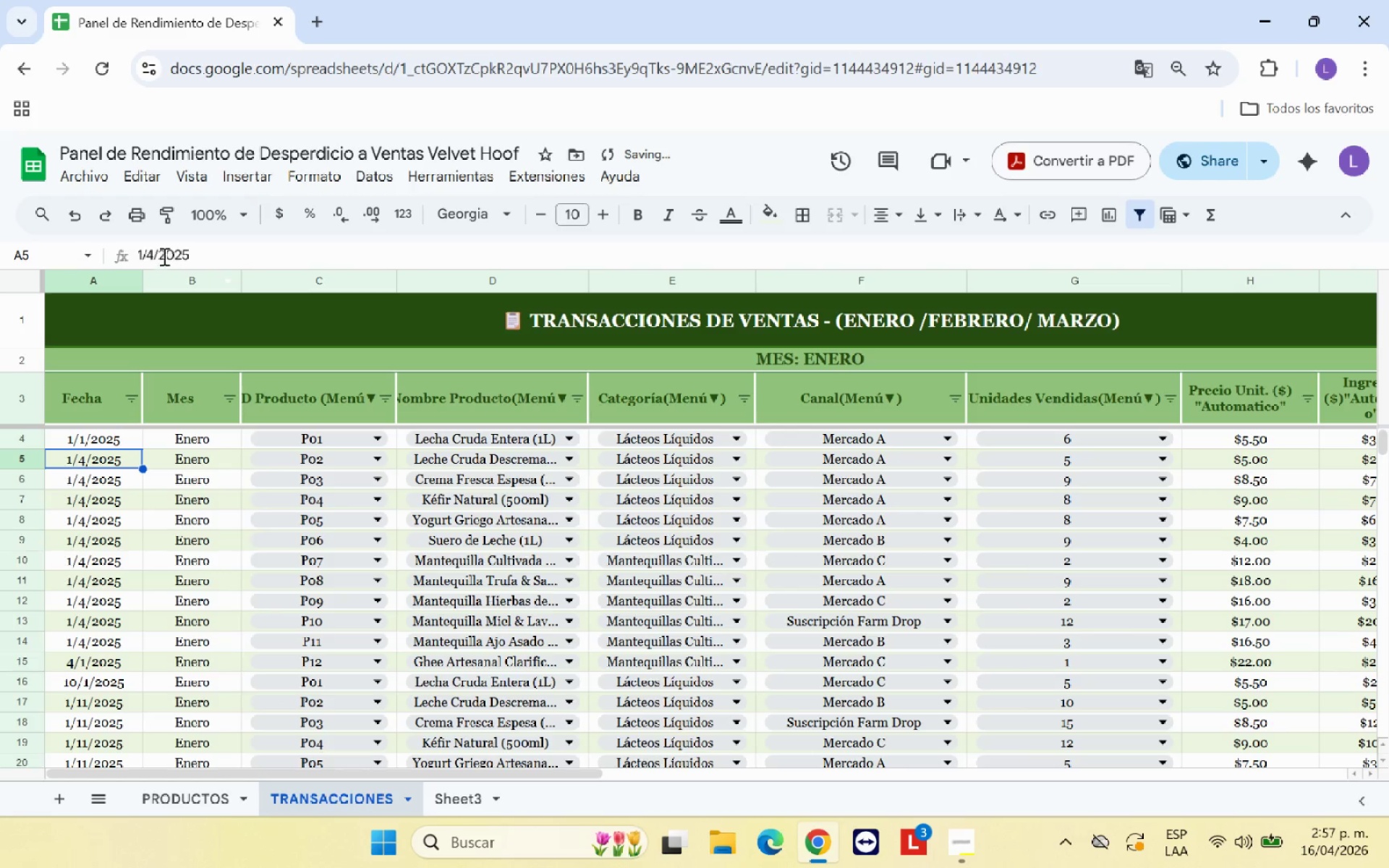 
left_click([142, 252])
 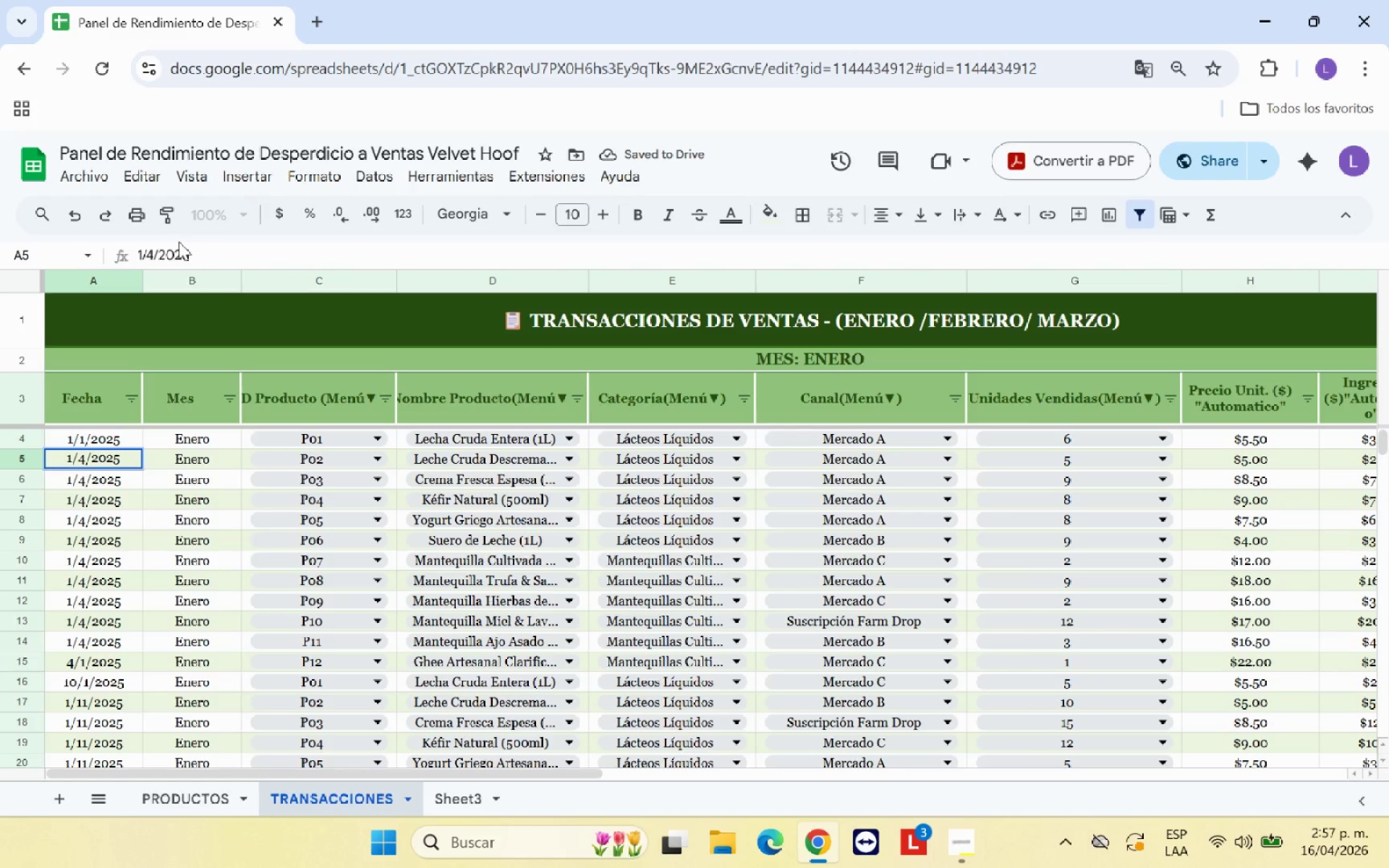 
key(Backspace)
 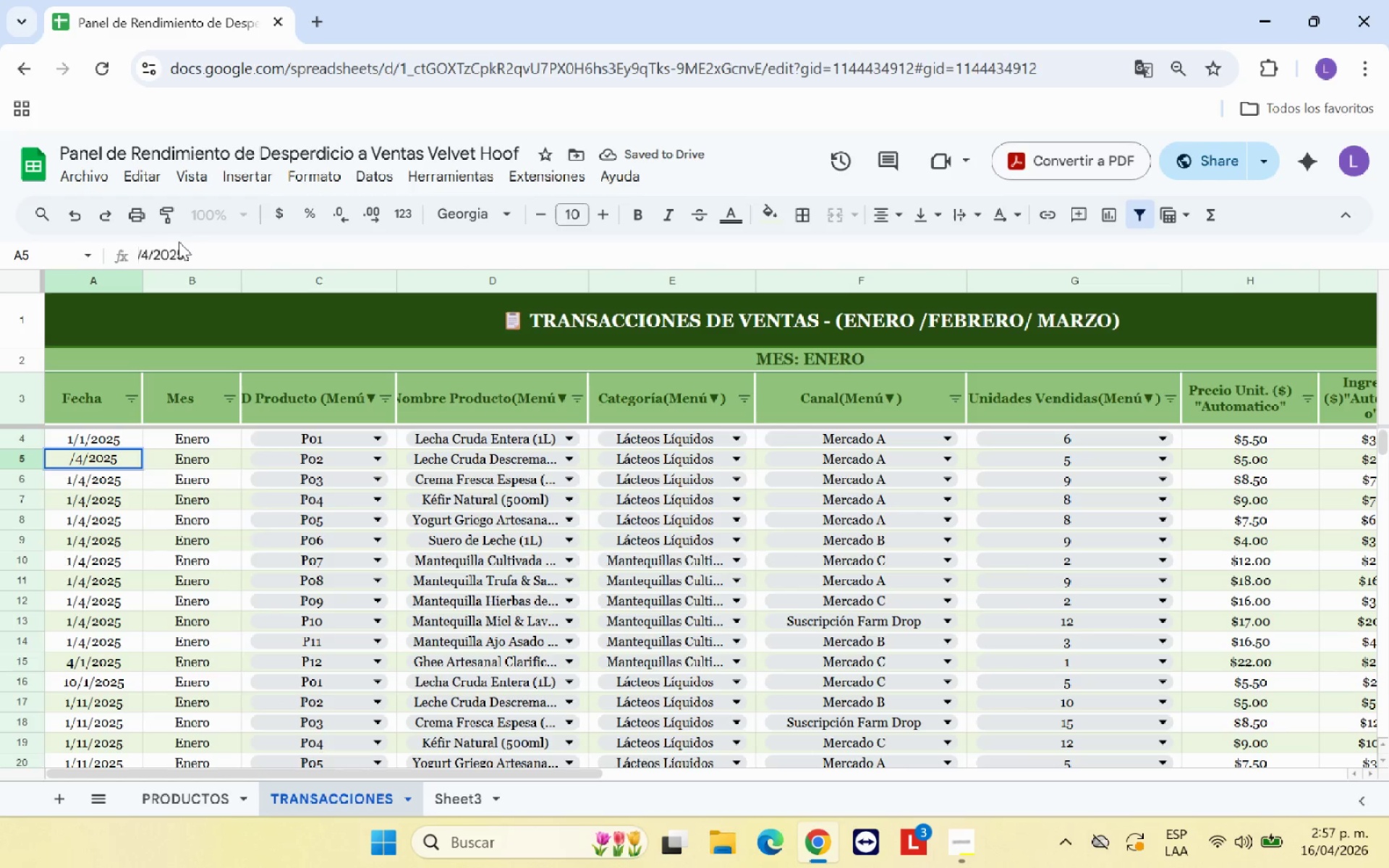 
key(2)
 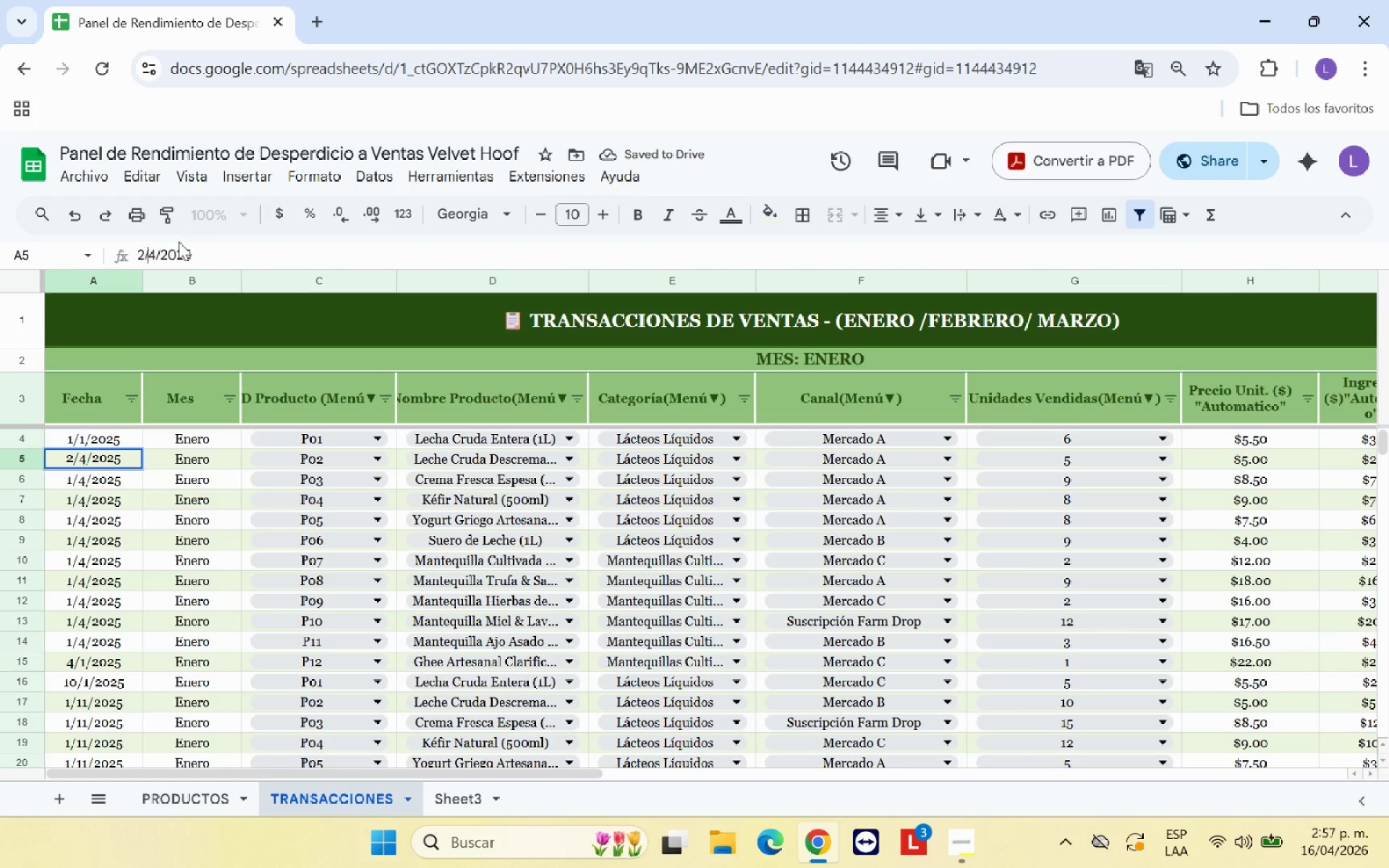 
key(ArrowRight)
 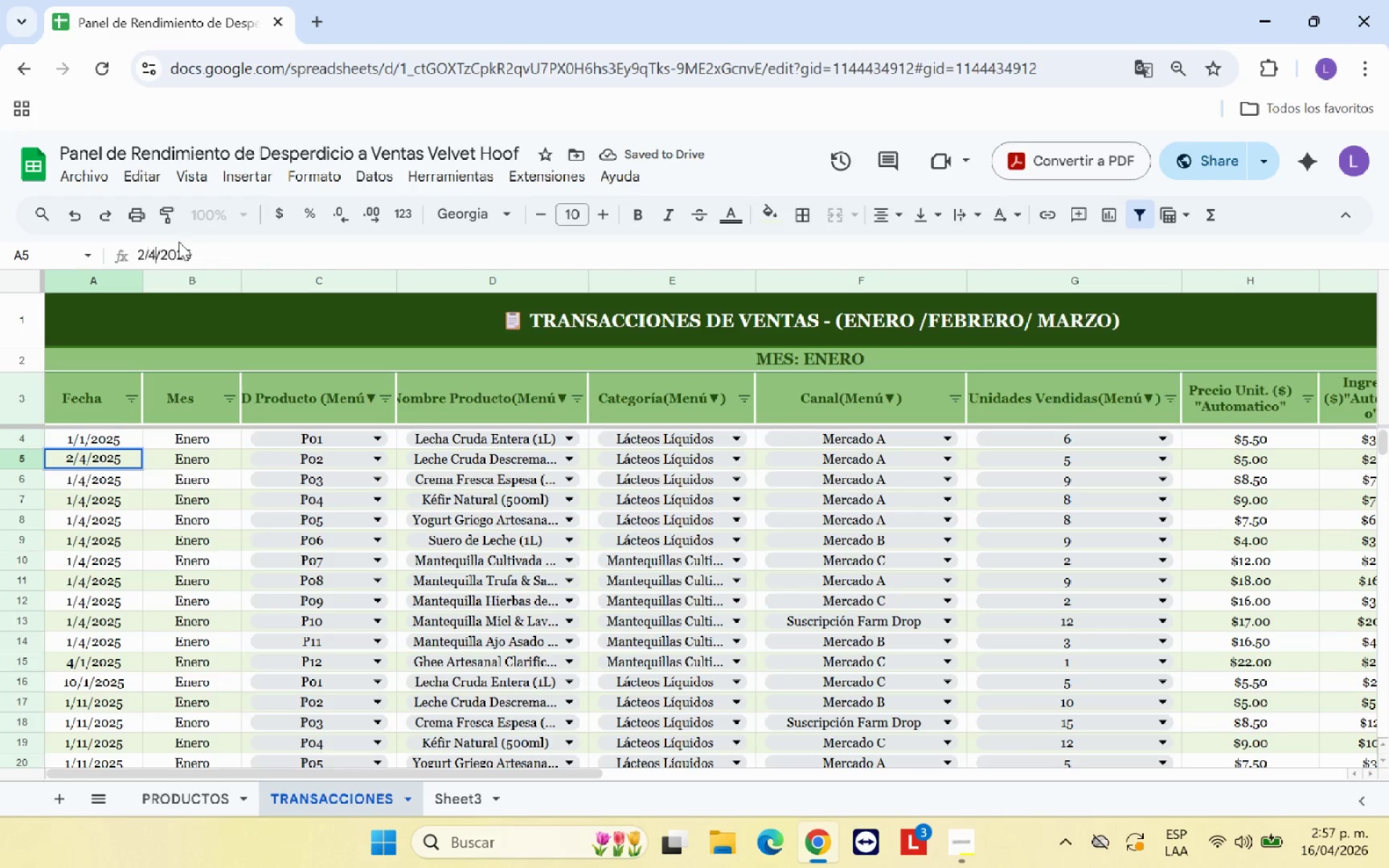 
key(ArrowRight)
 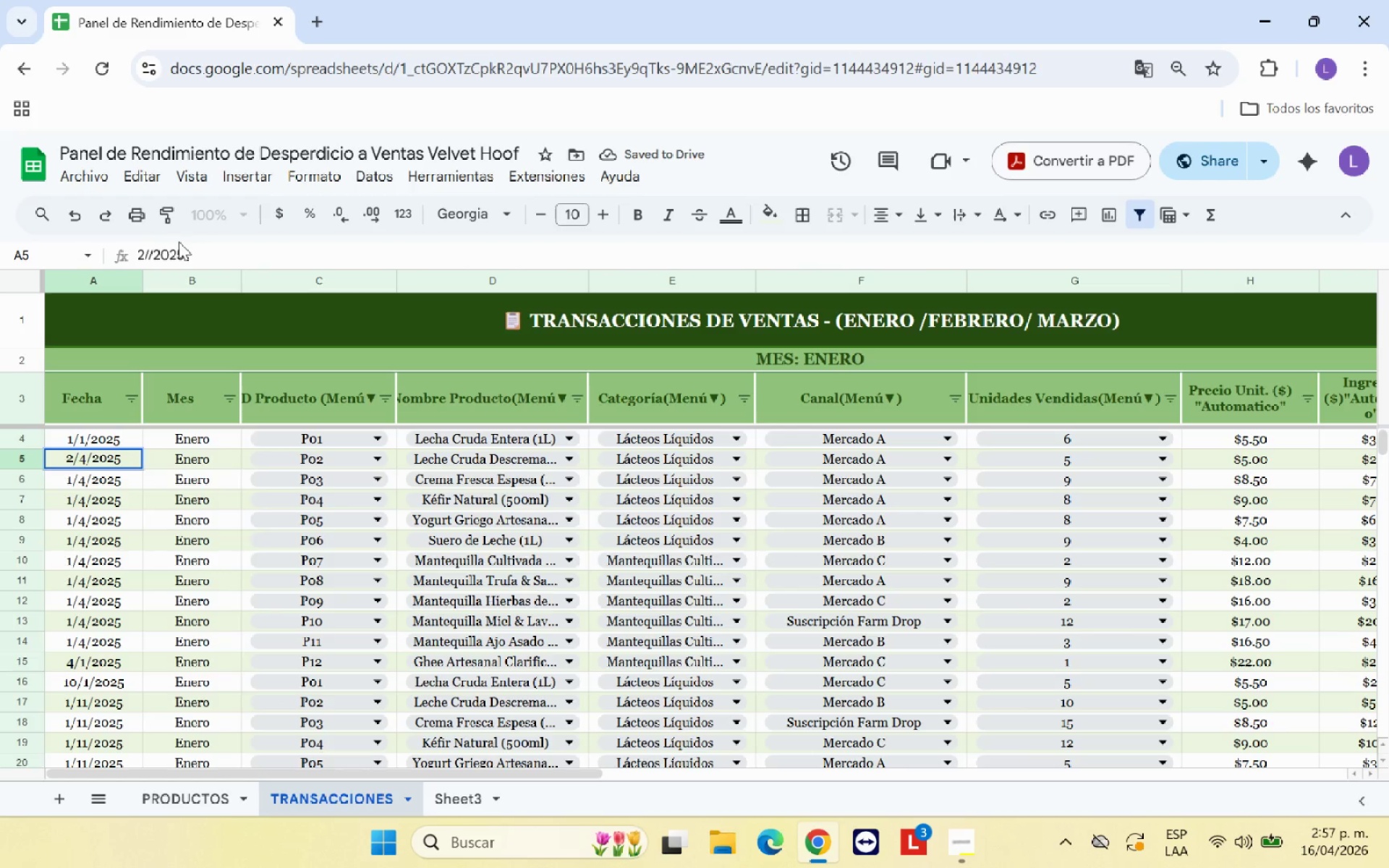 
key(Backspace)
 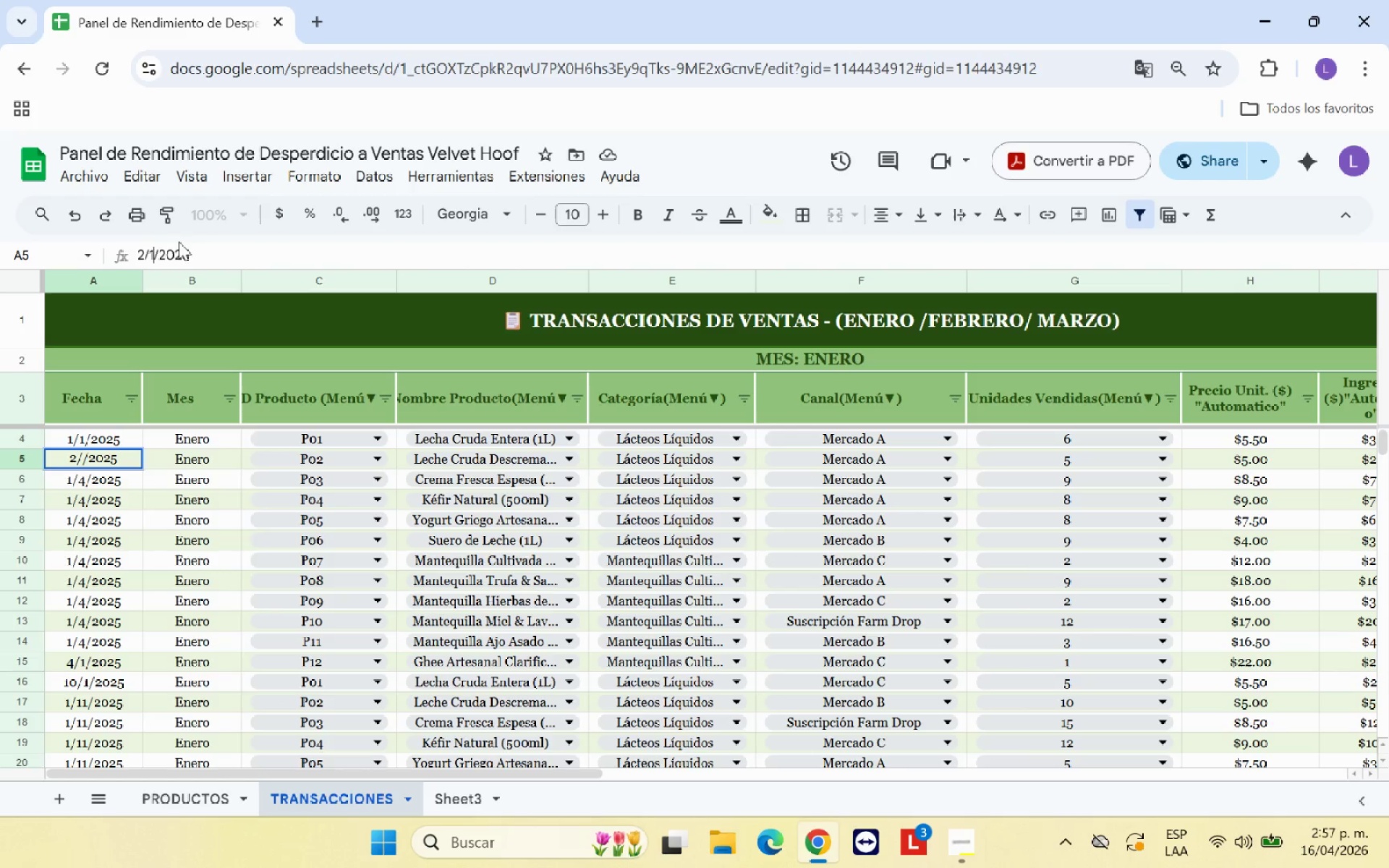 
key(1)
 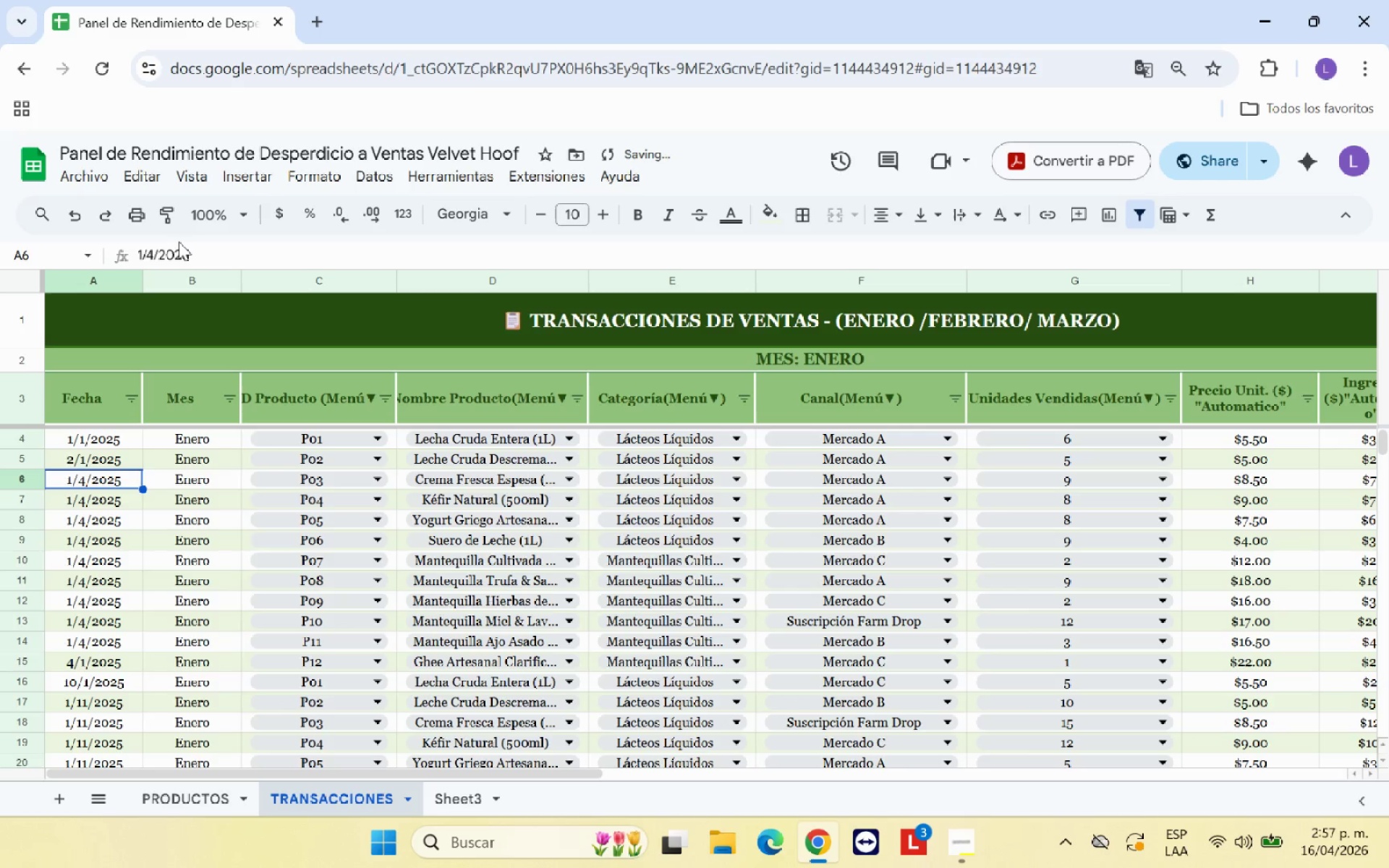 
key(Enter)
 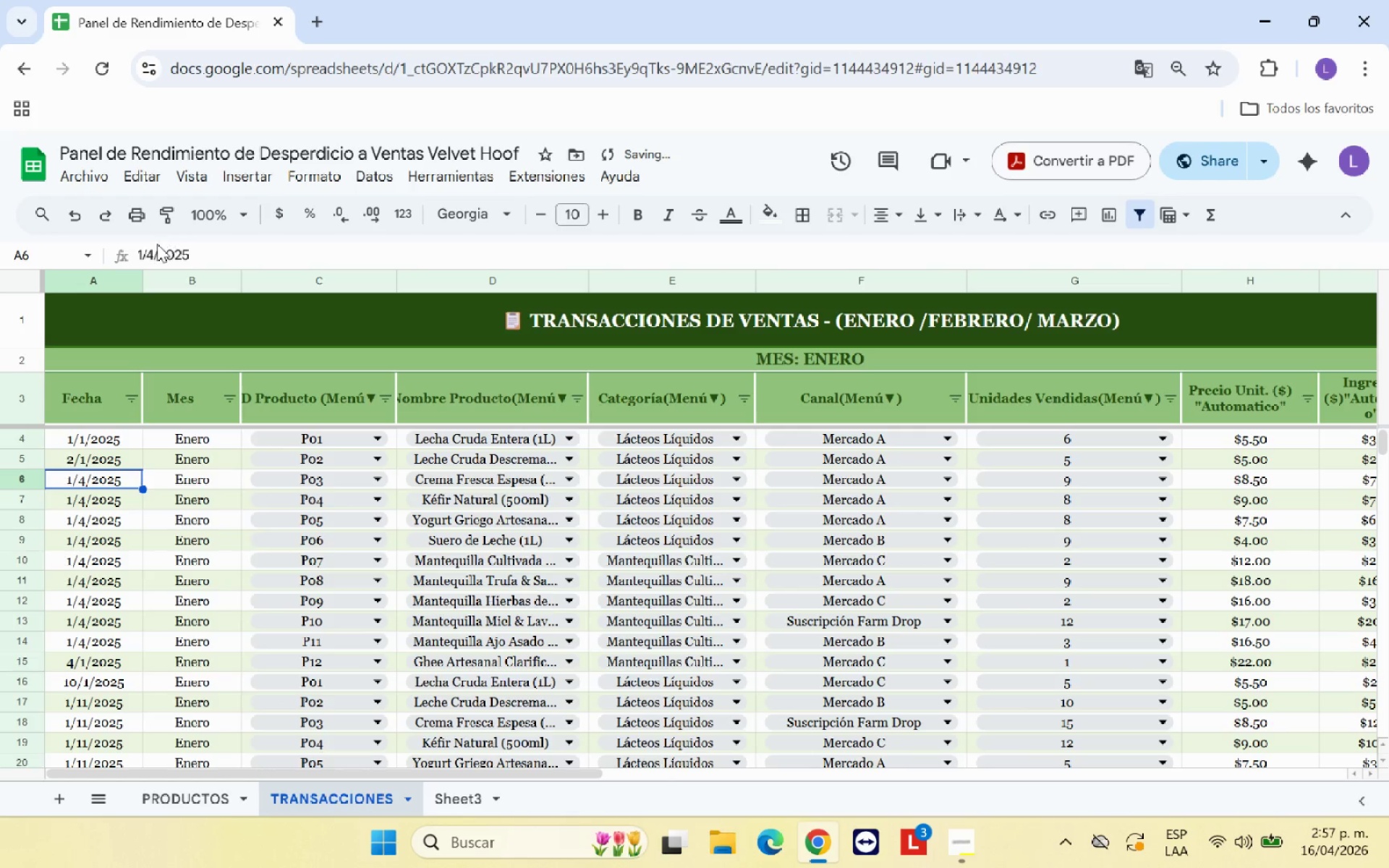 
left_click([150, 254])
 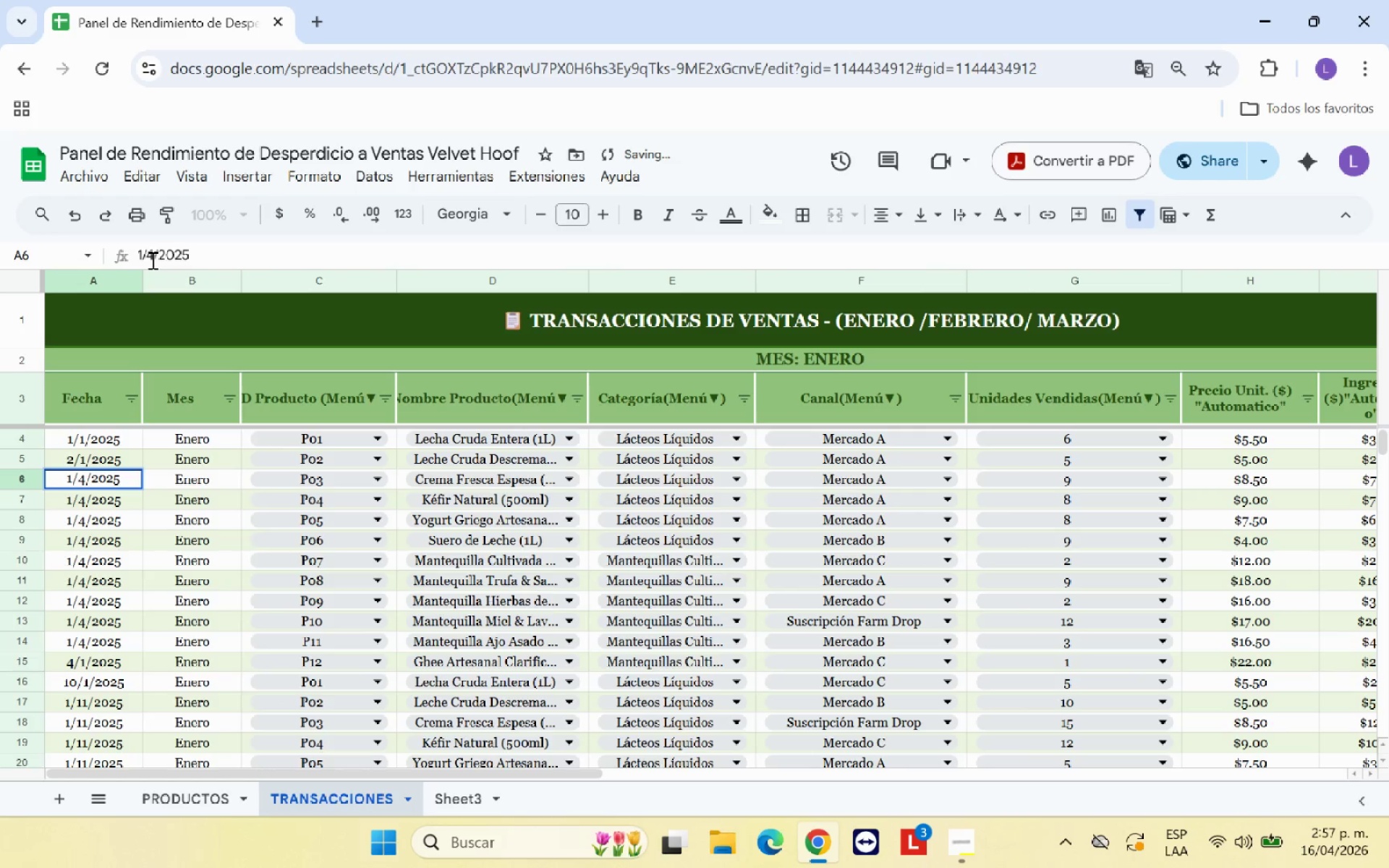 
left_click([151, 257])
 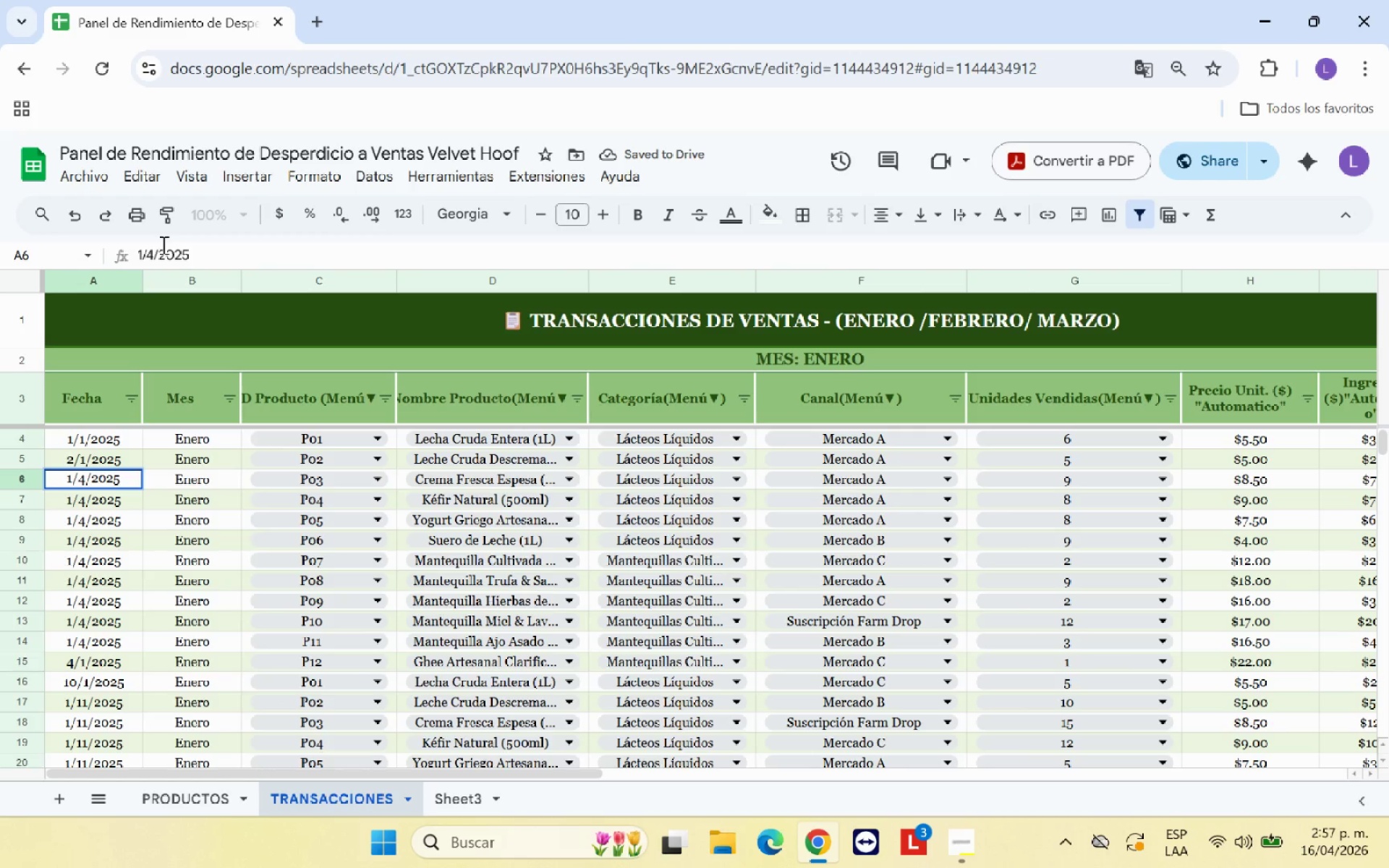 
key(Backspace)
 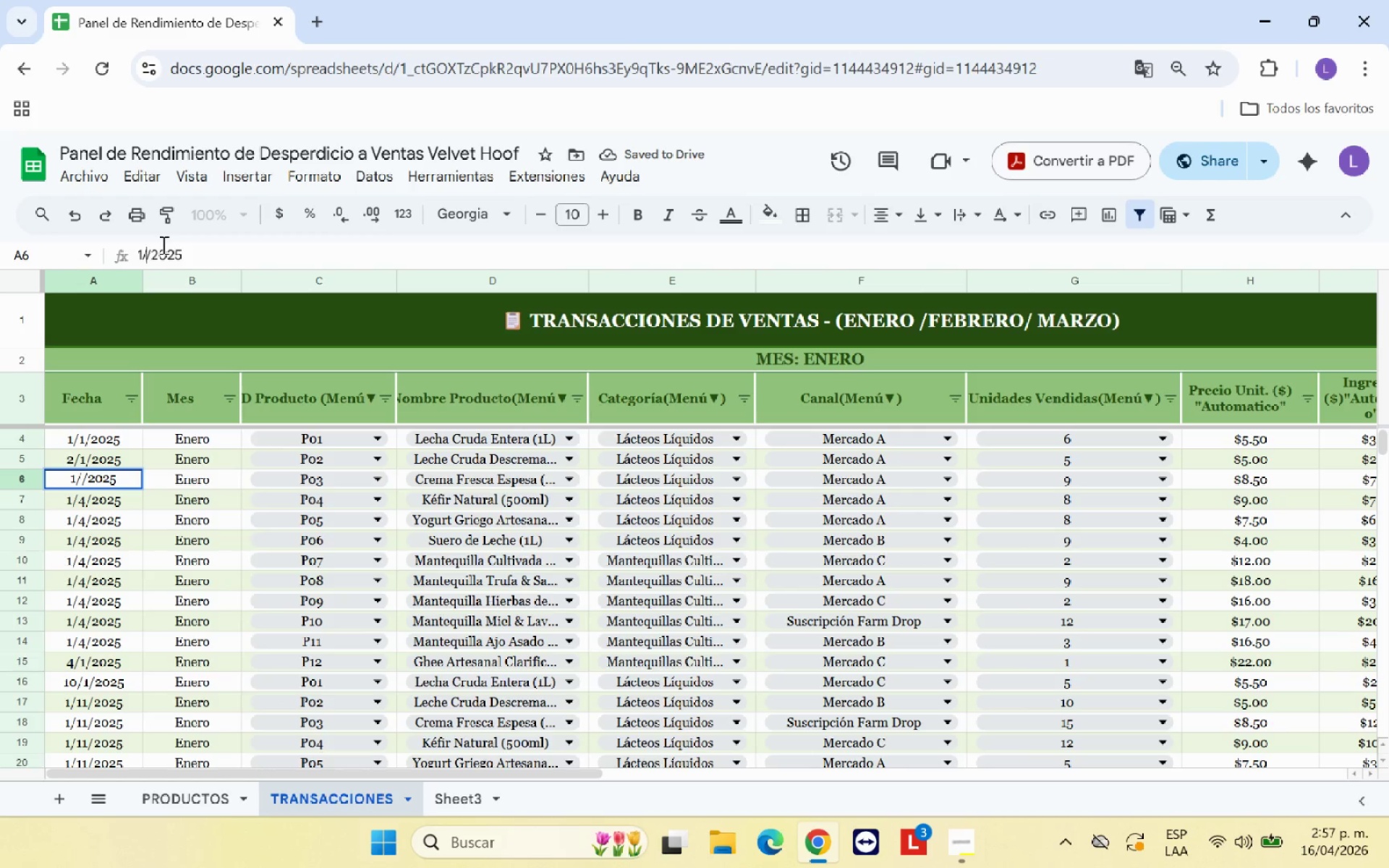 
key(1)
 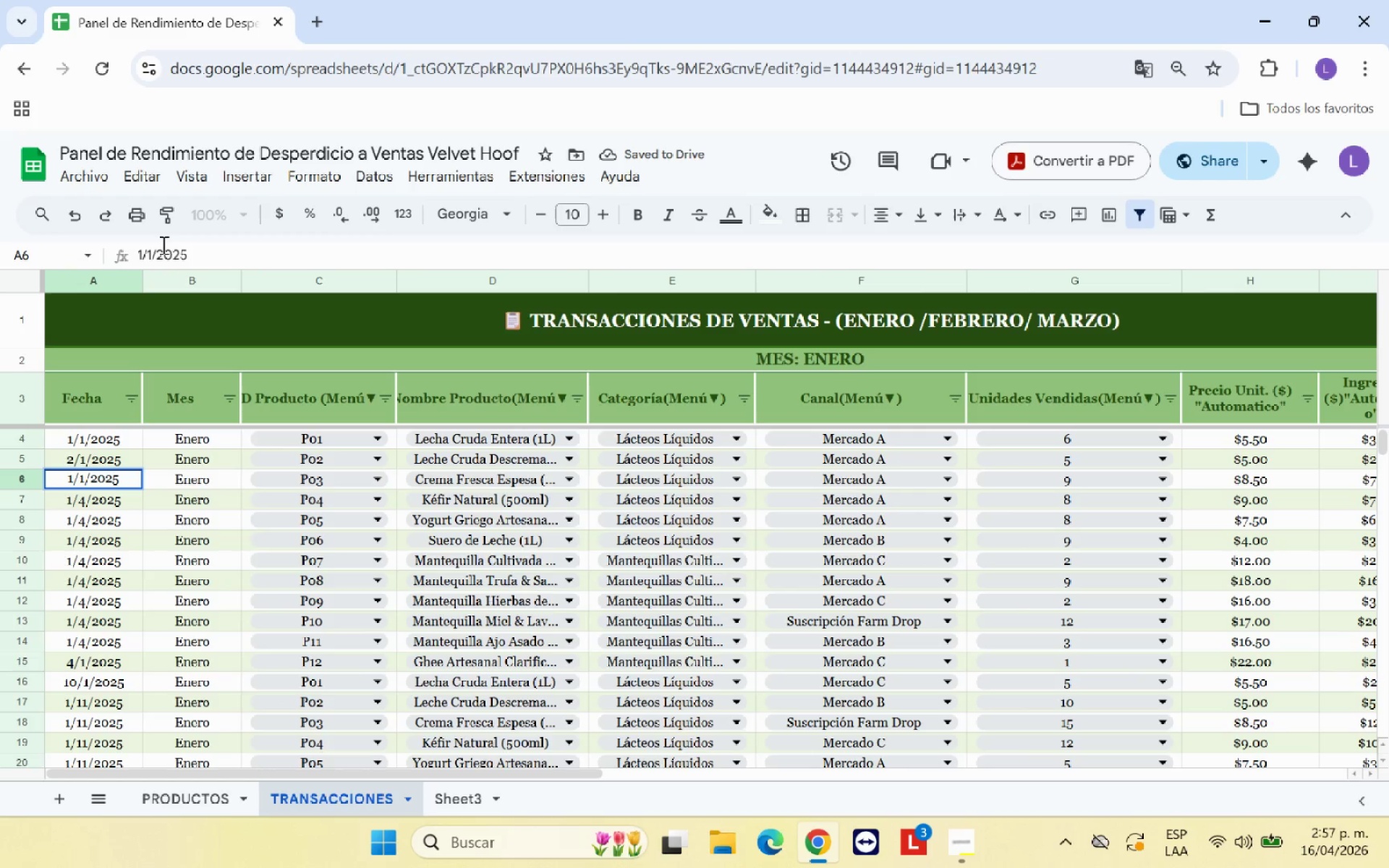 
key(ArrowLeft)
 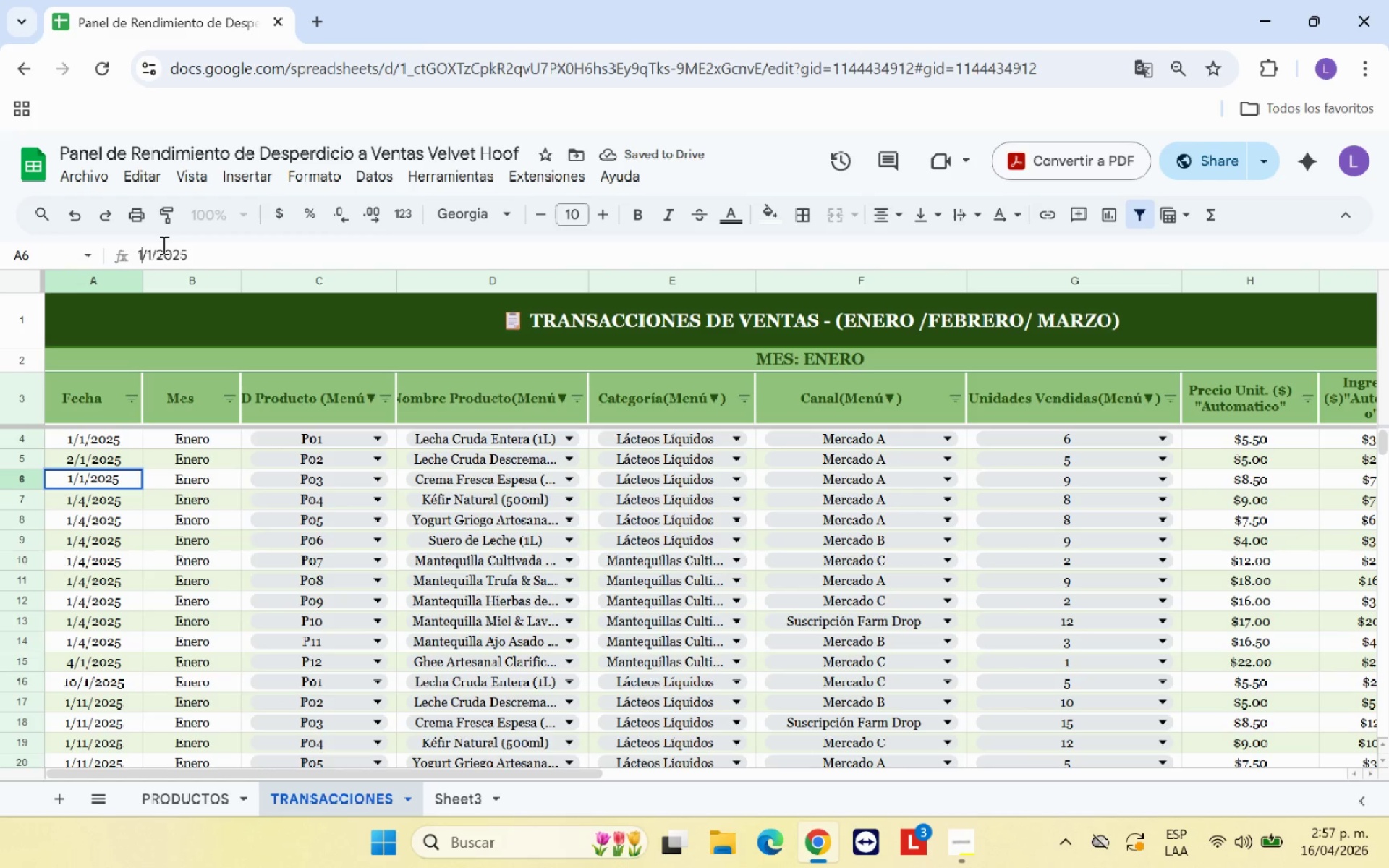 
key(ArrowLeft)
 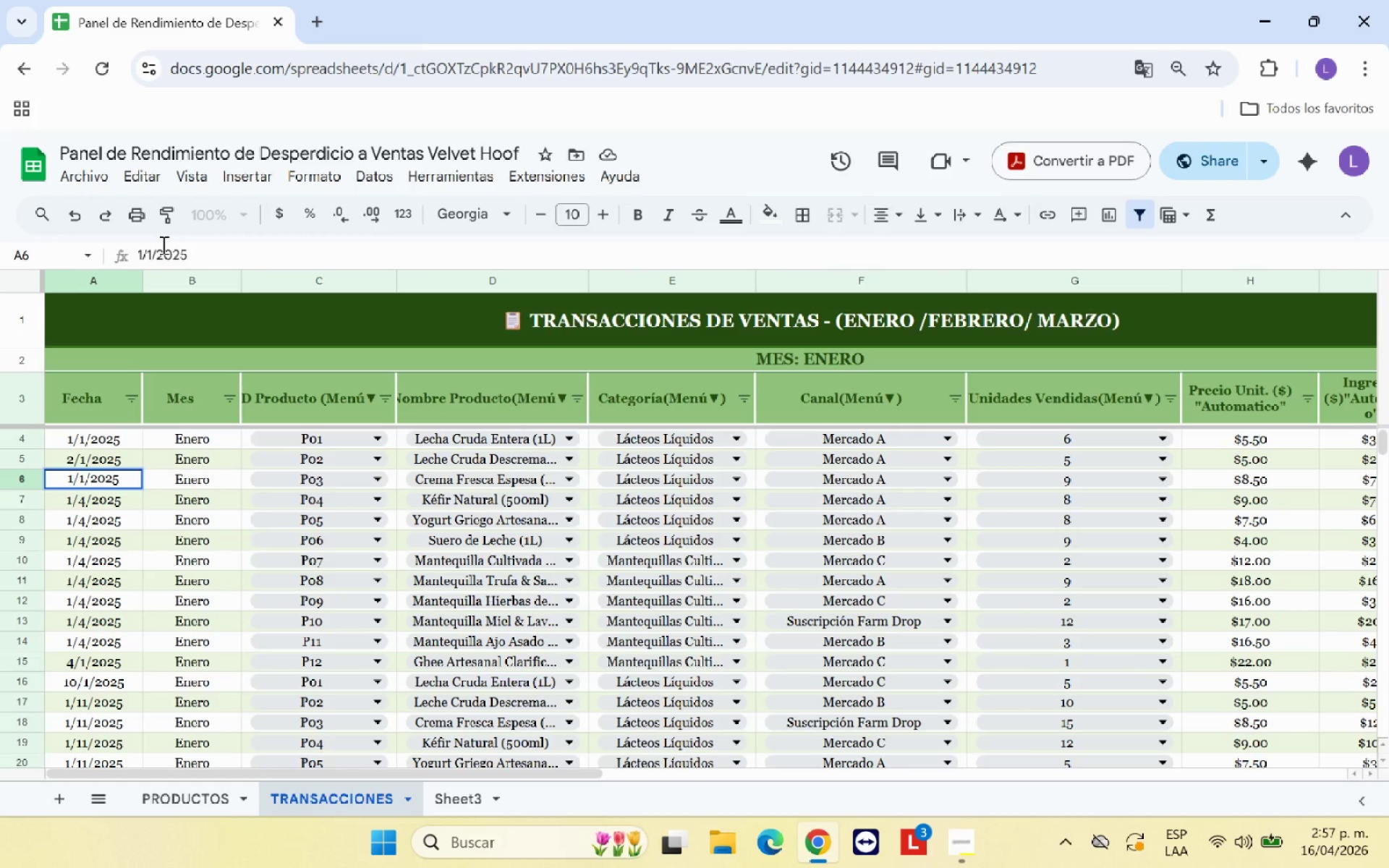 
key(Backspace)
 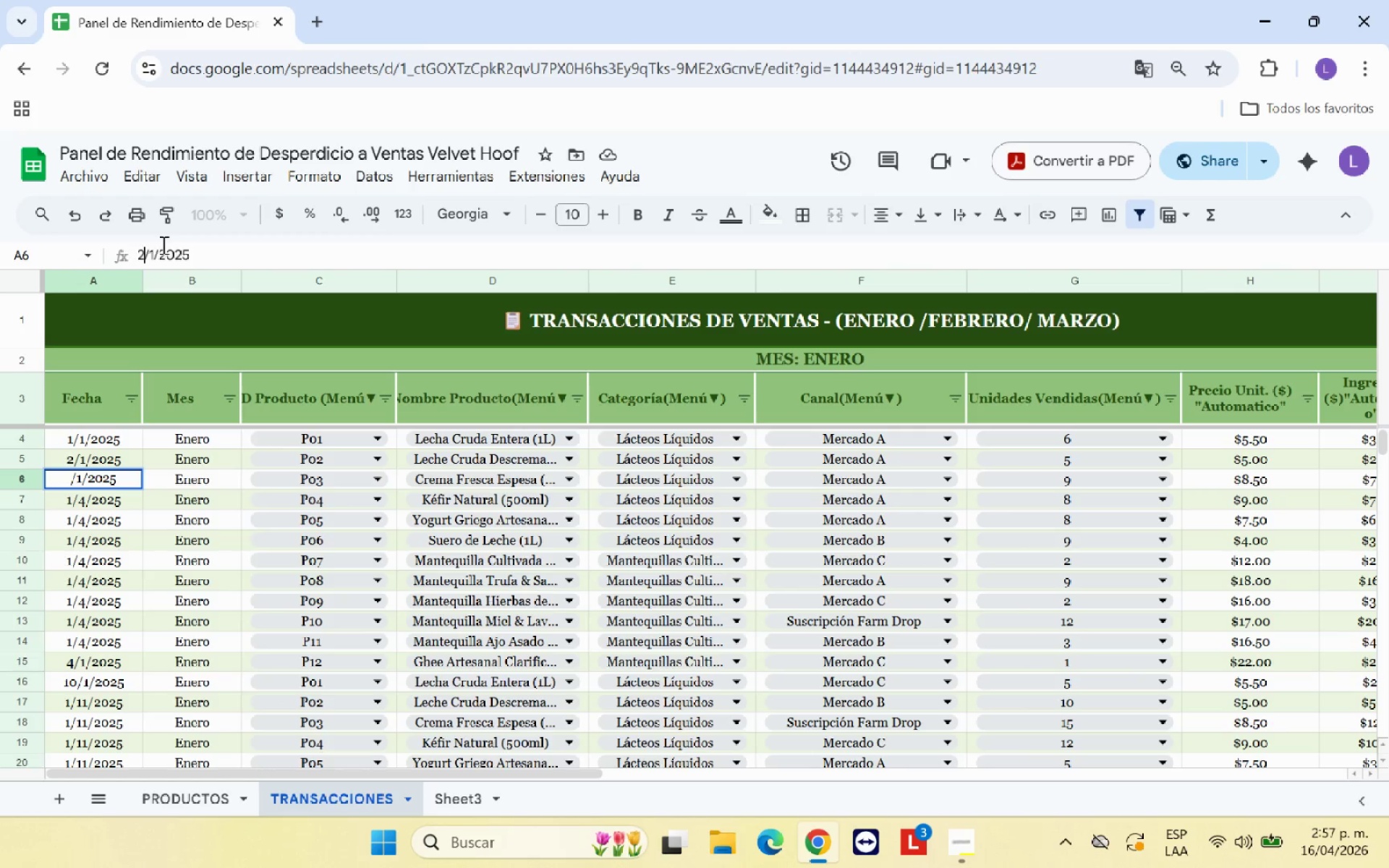 
key(2)
 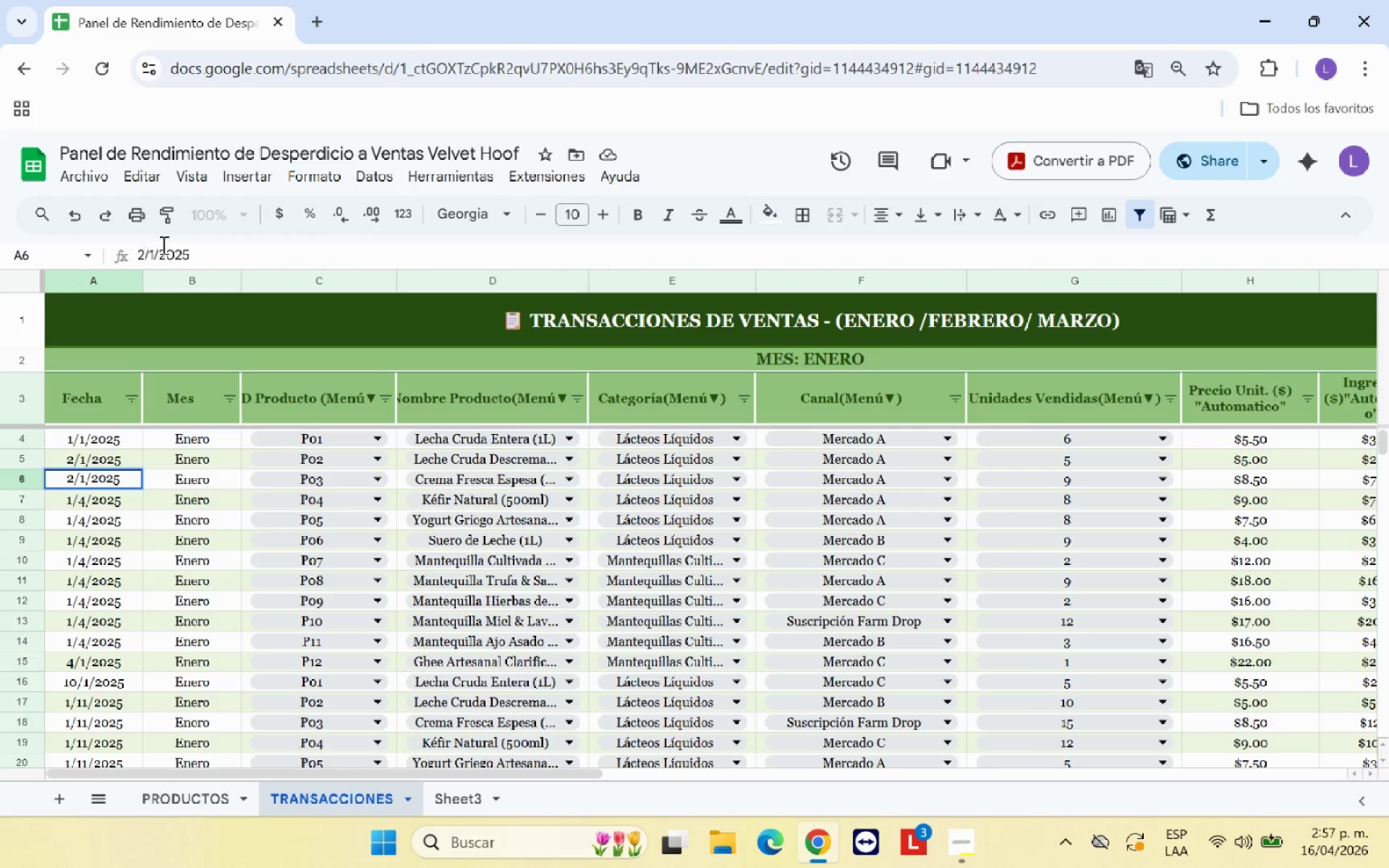 
key(Enter)
 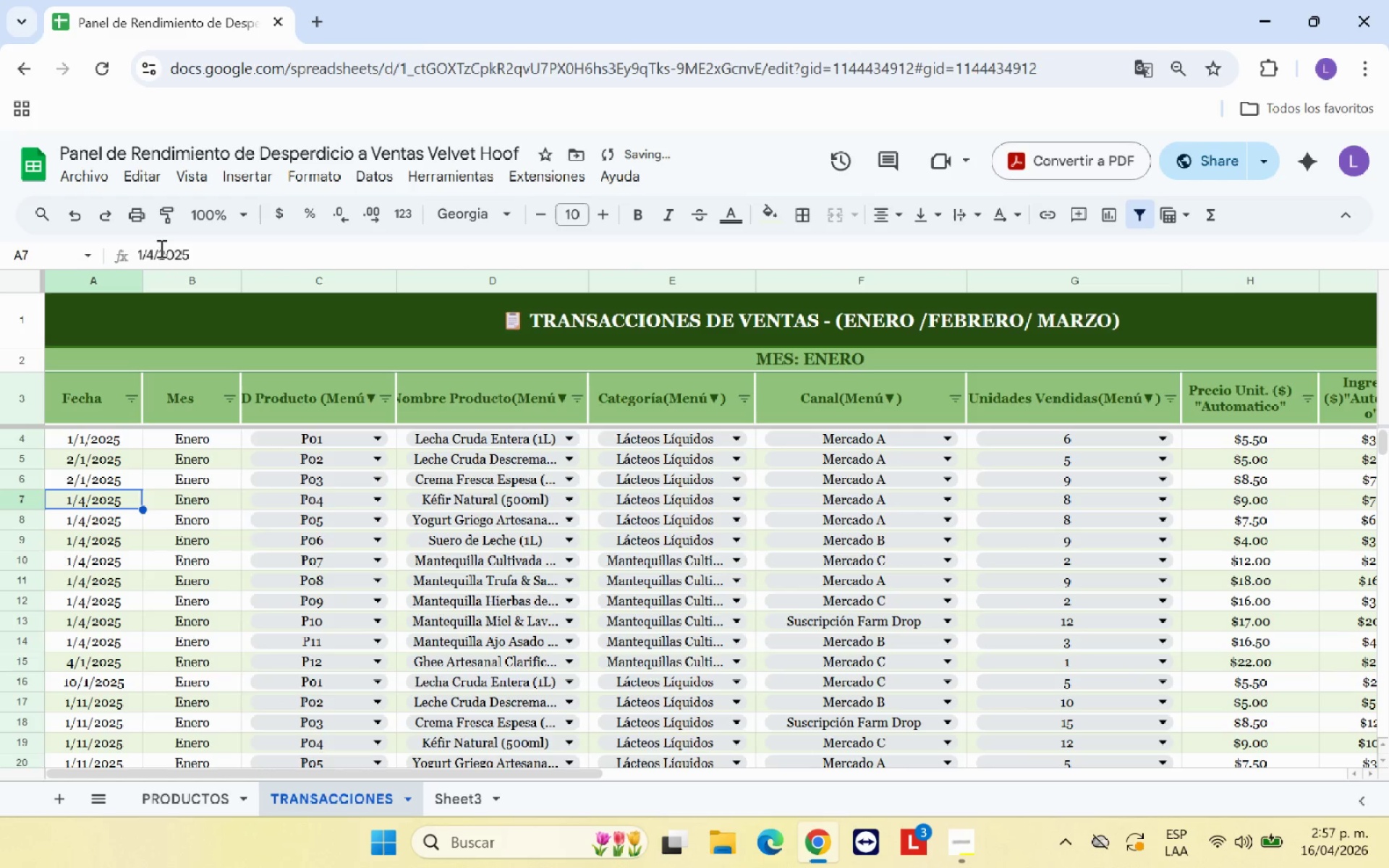 
left_click([156, 255])
 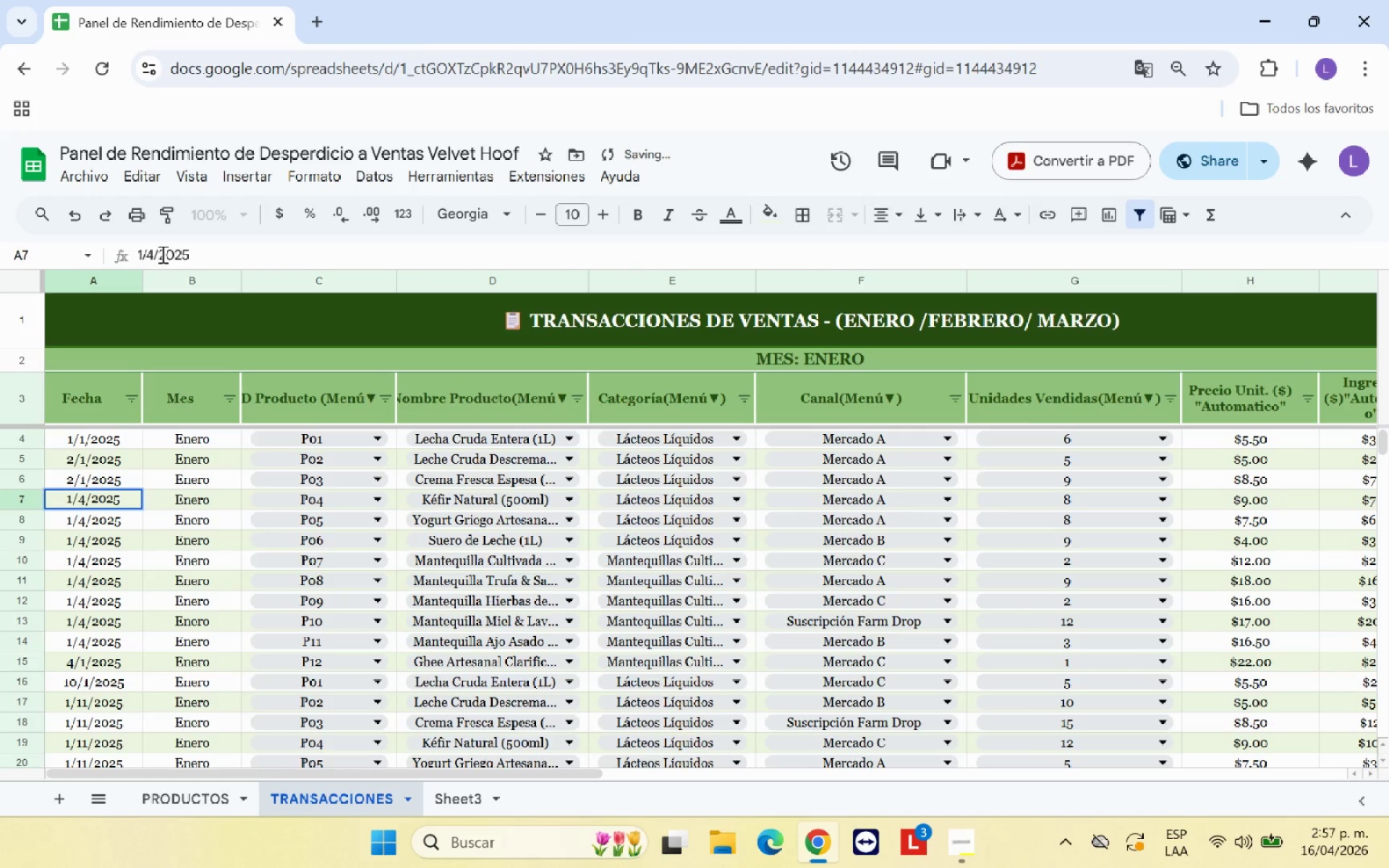 
key(Backspace)
 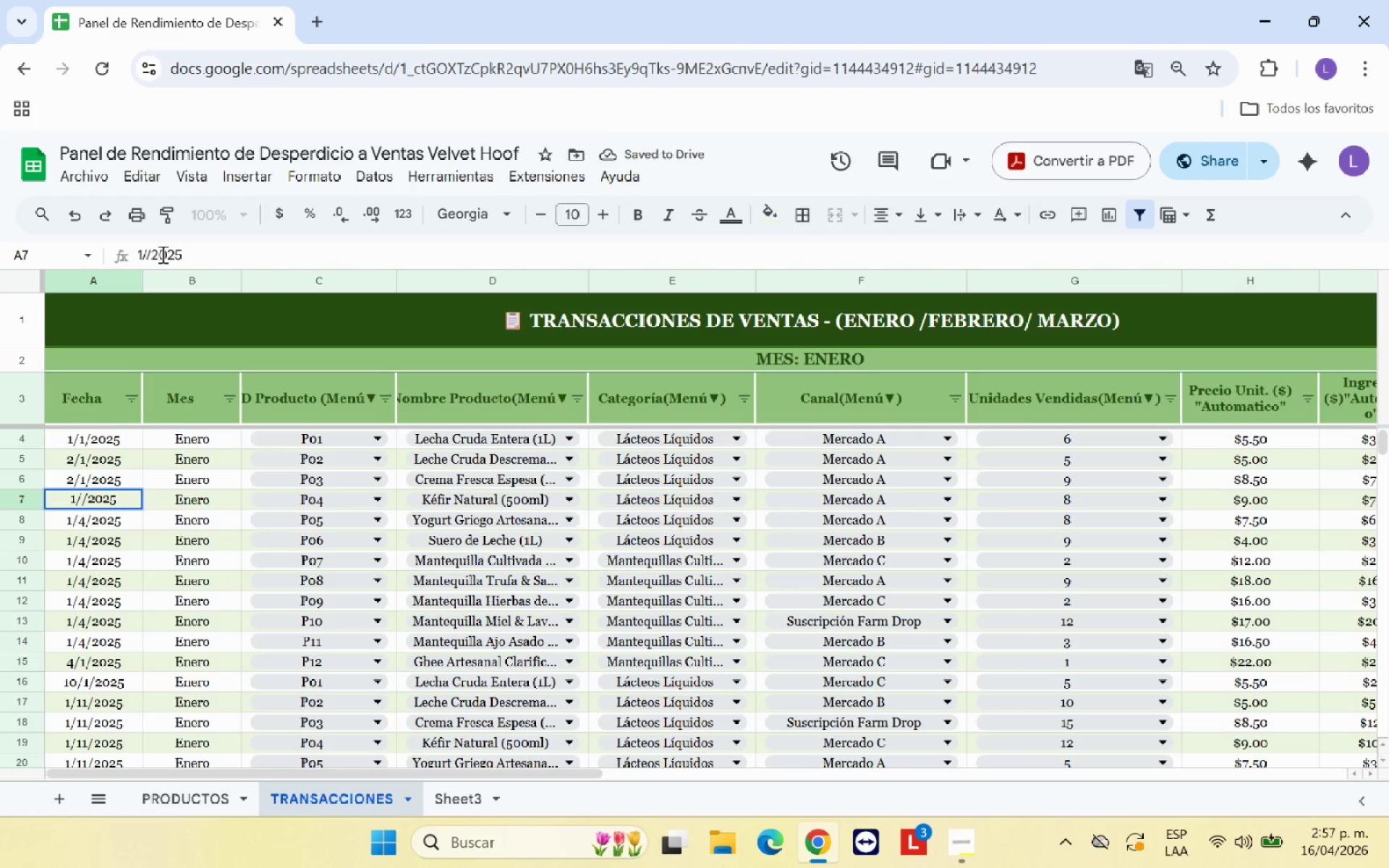 
key(1)
 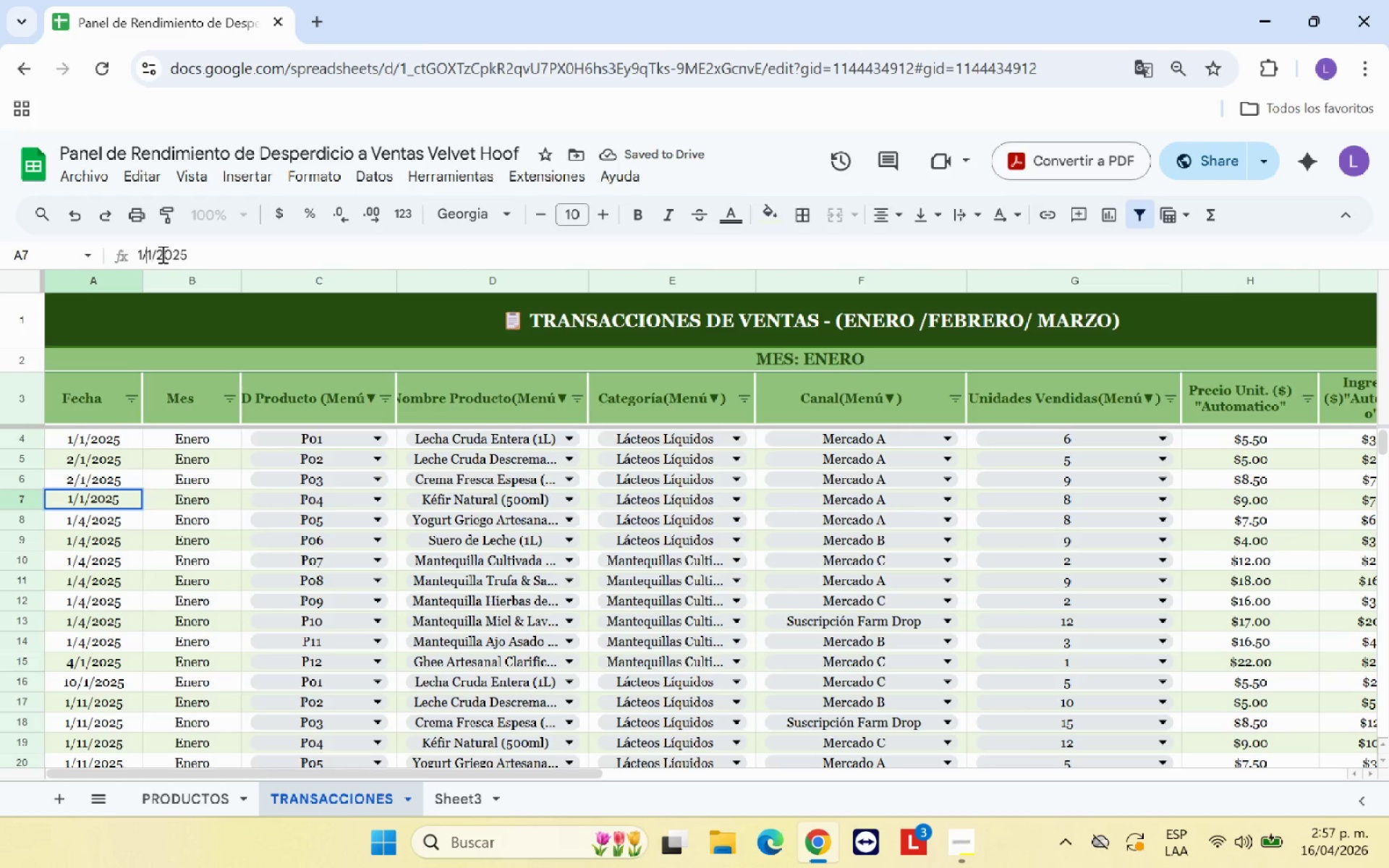 
key(ArrowLeft)
 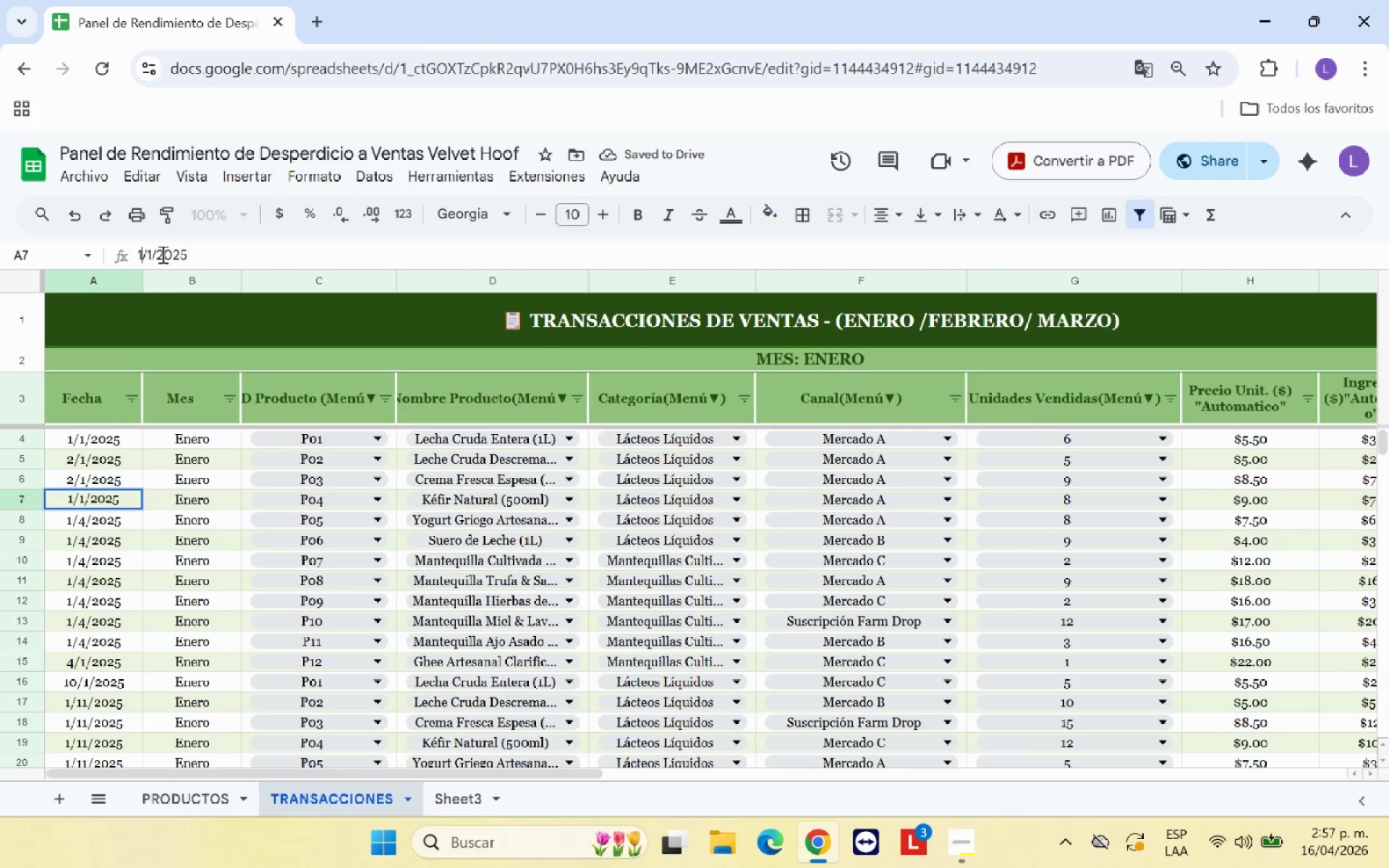 
key(ArrowLeft)
 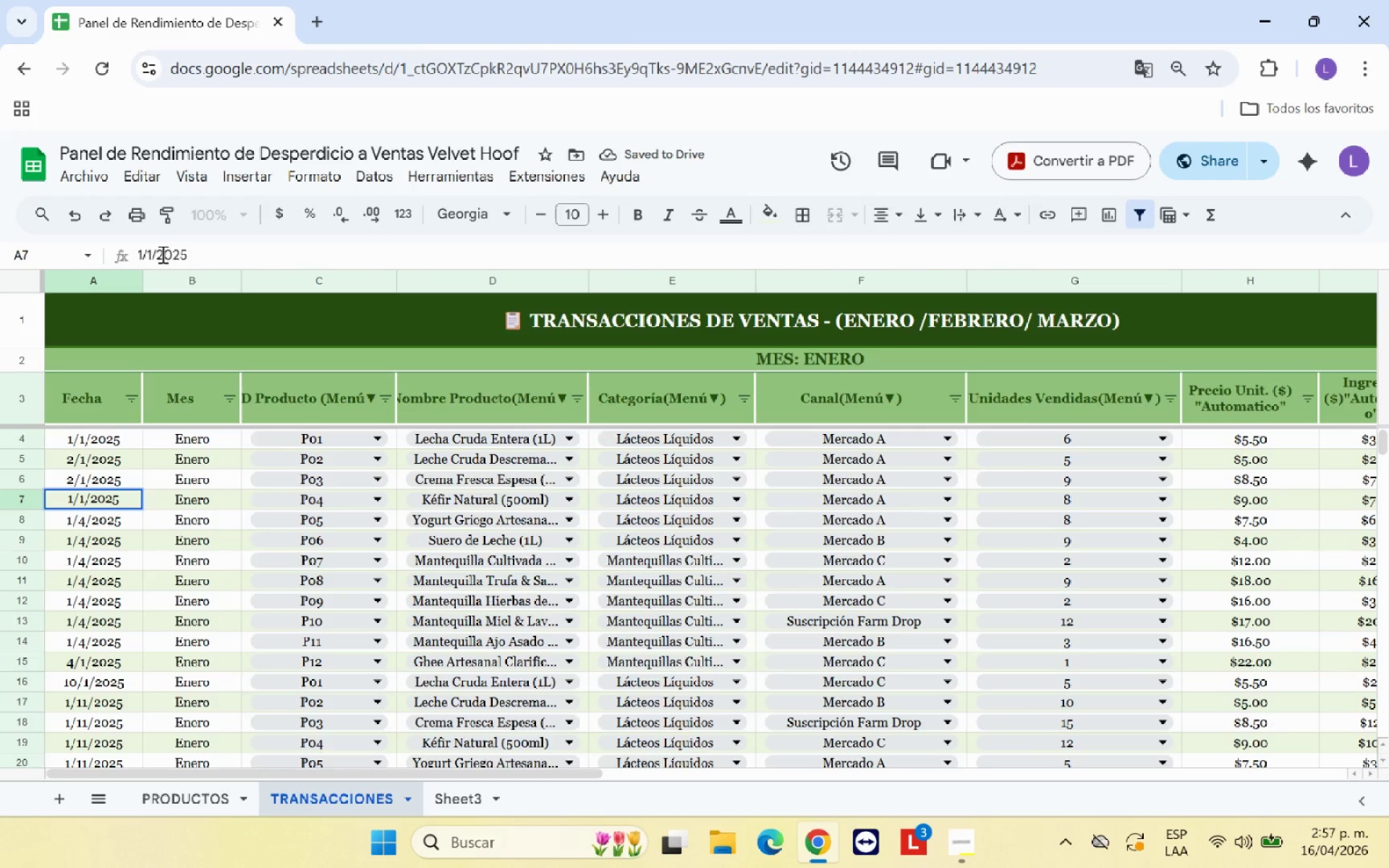 
key(Backspace)
 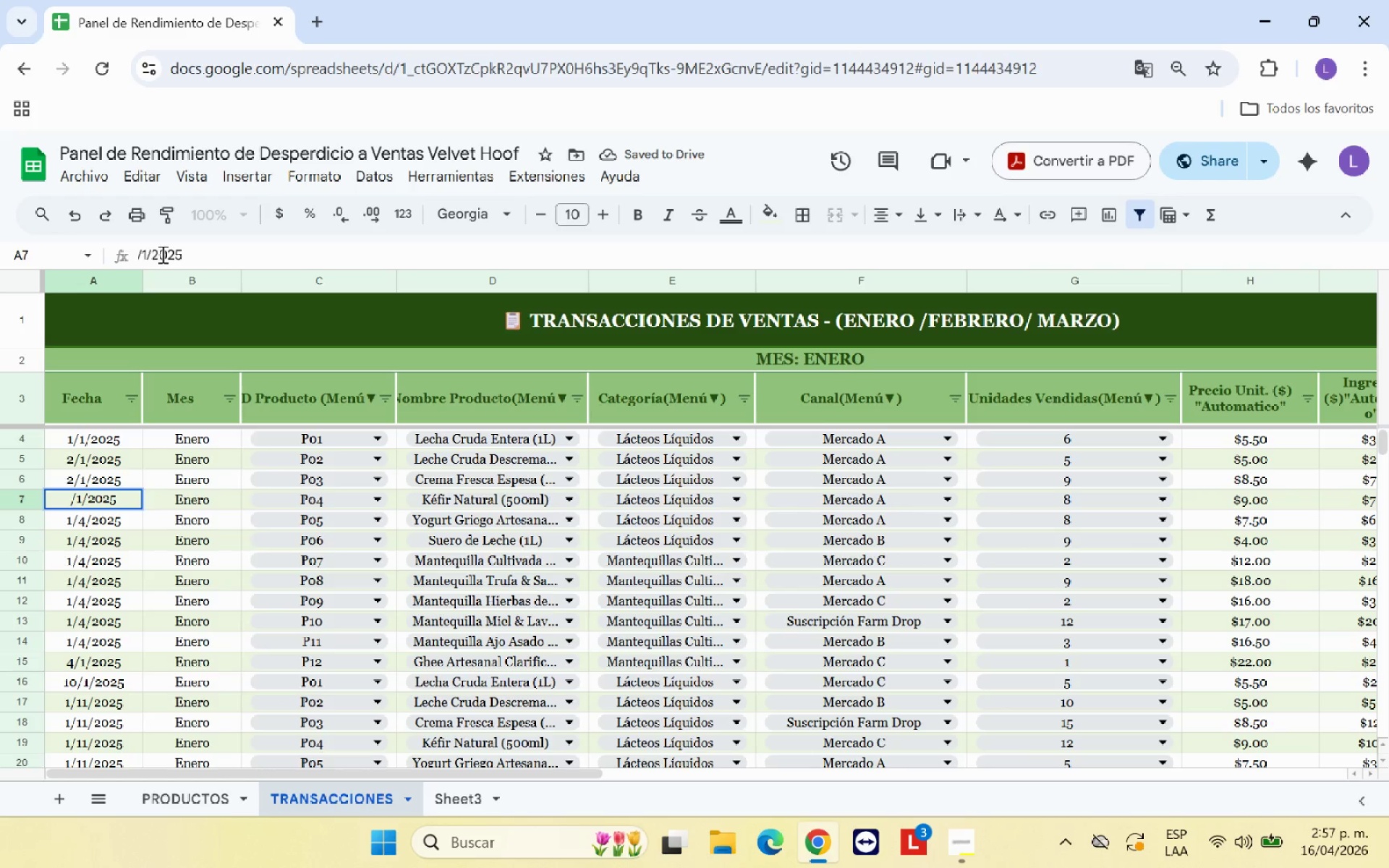 
key(4)
 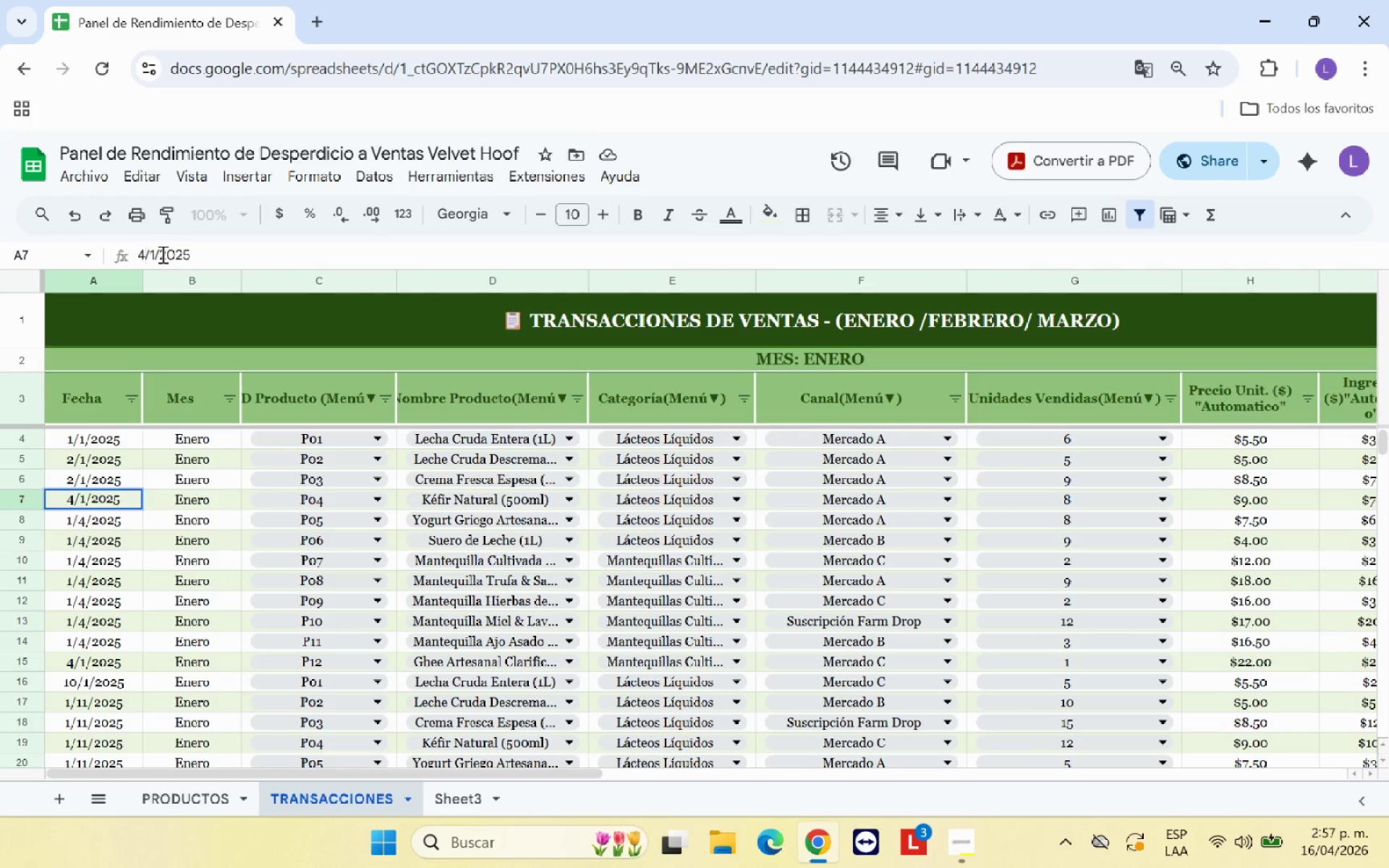 
key(Enter)
 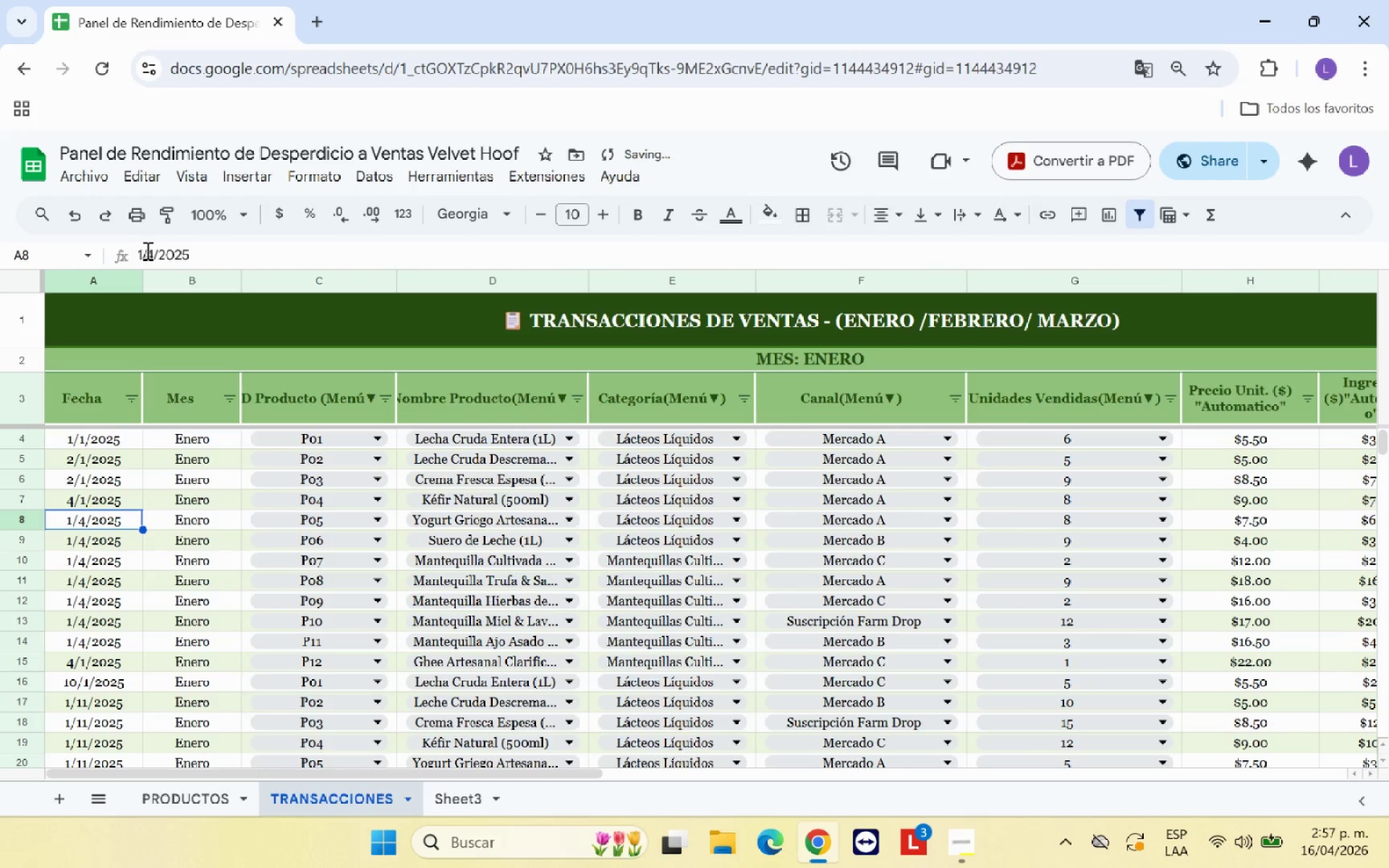 
left_click([152, 255])
 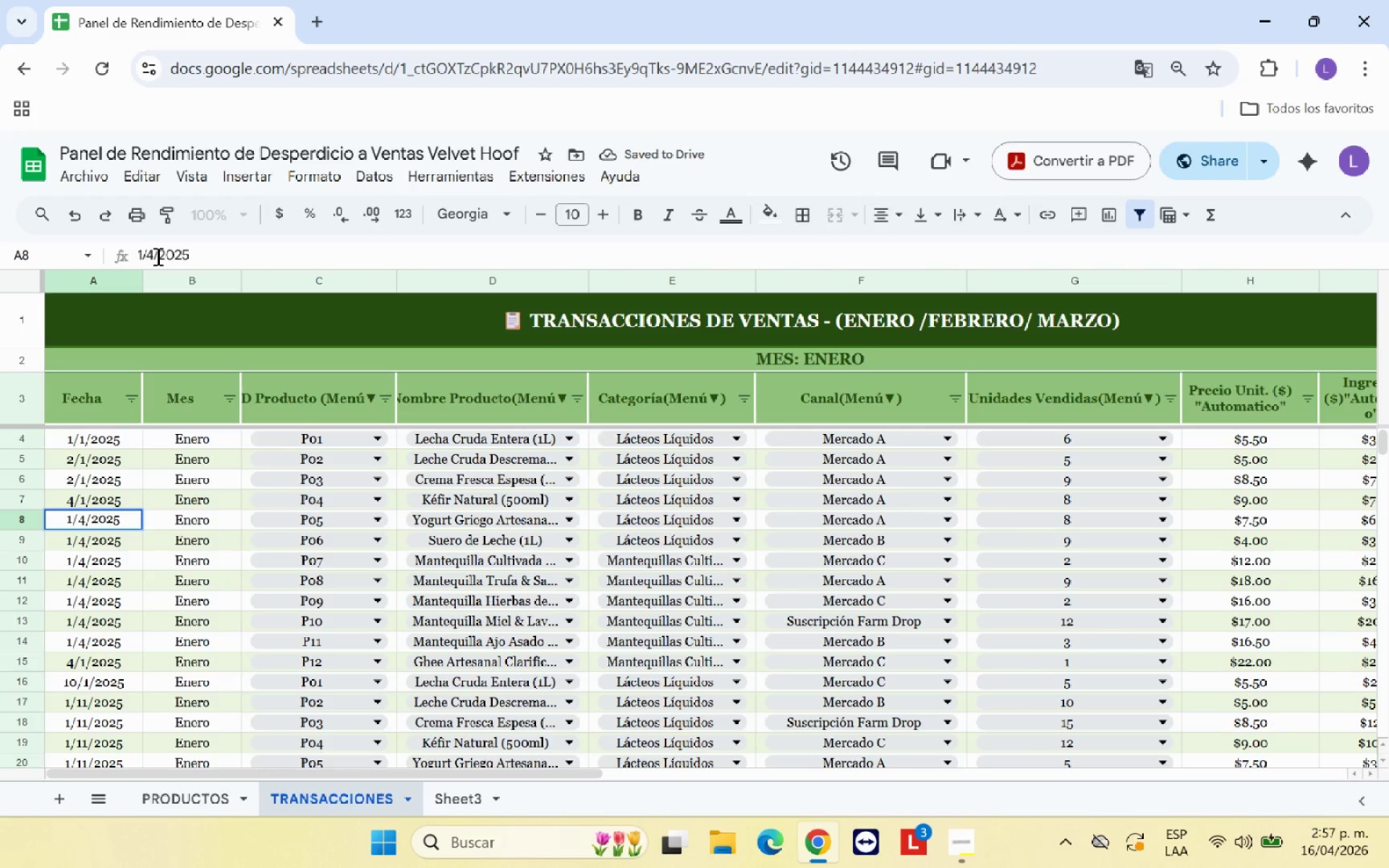 
key(Backspace)
 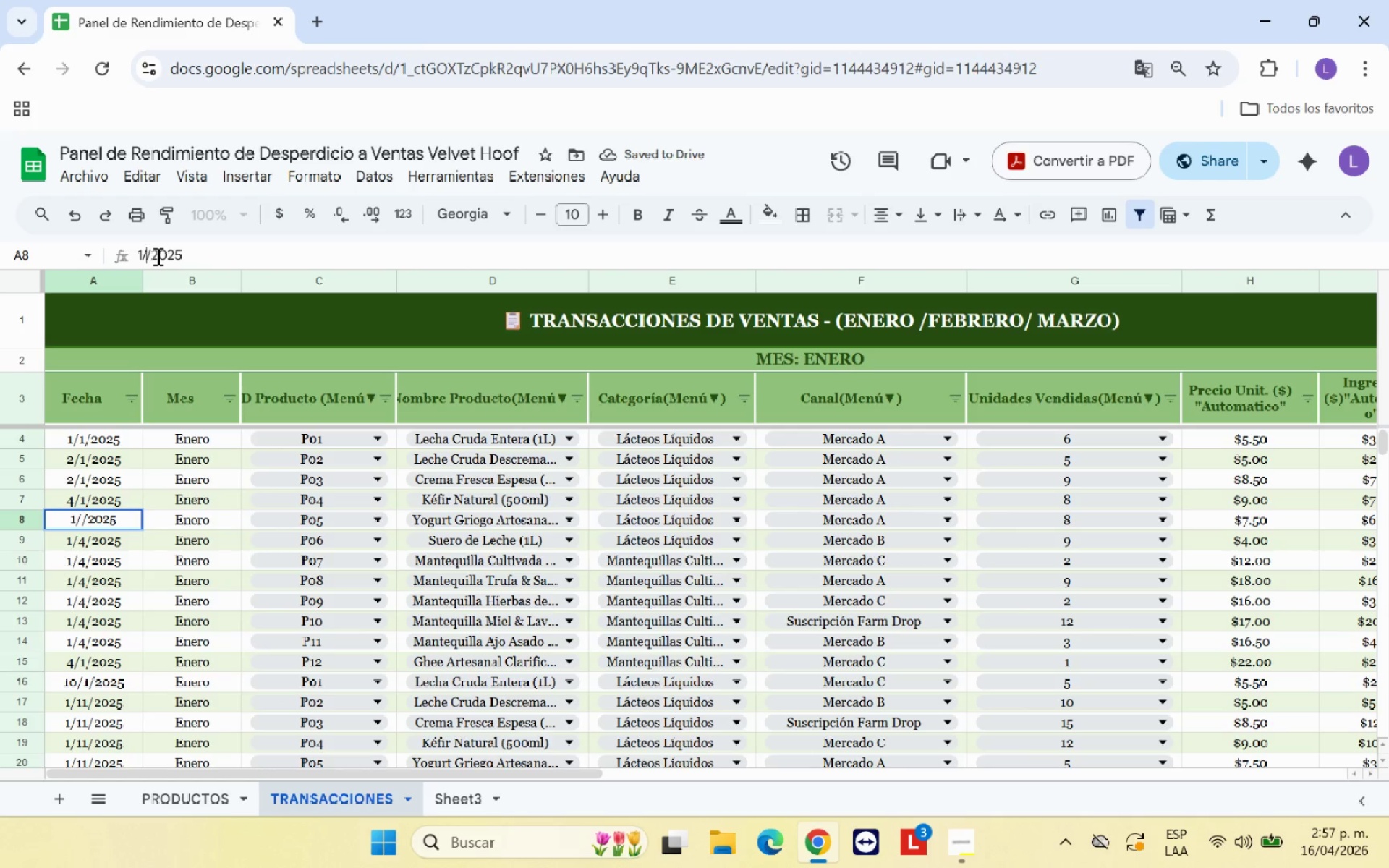 
key(1)
 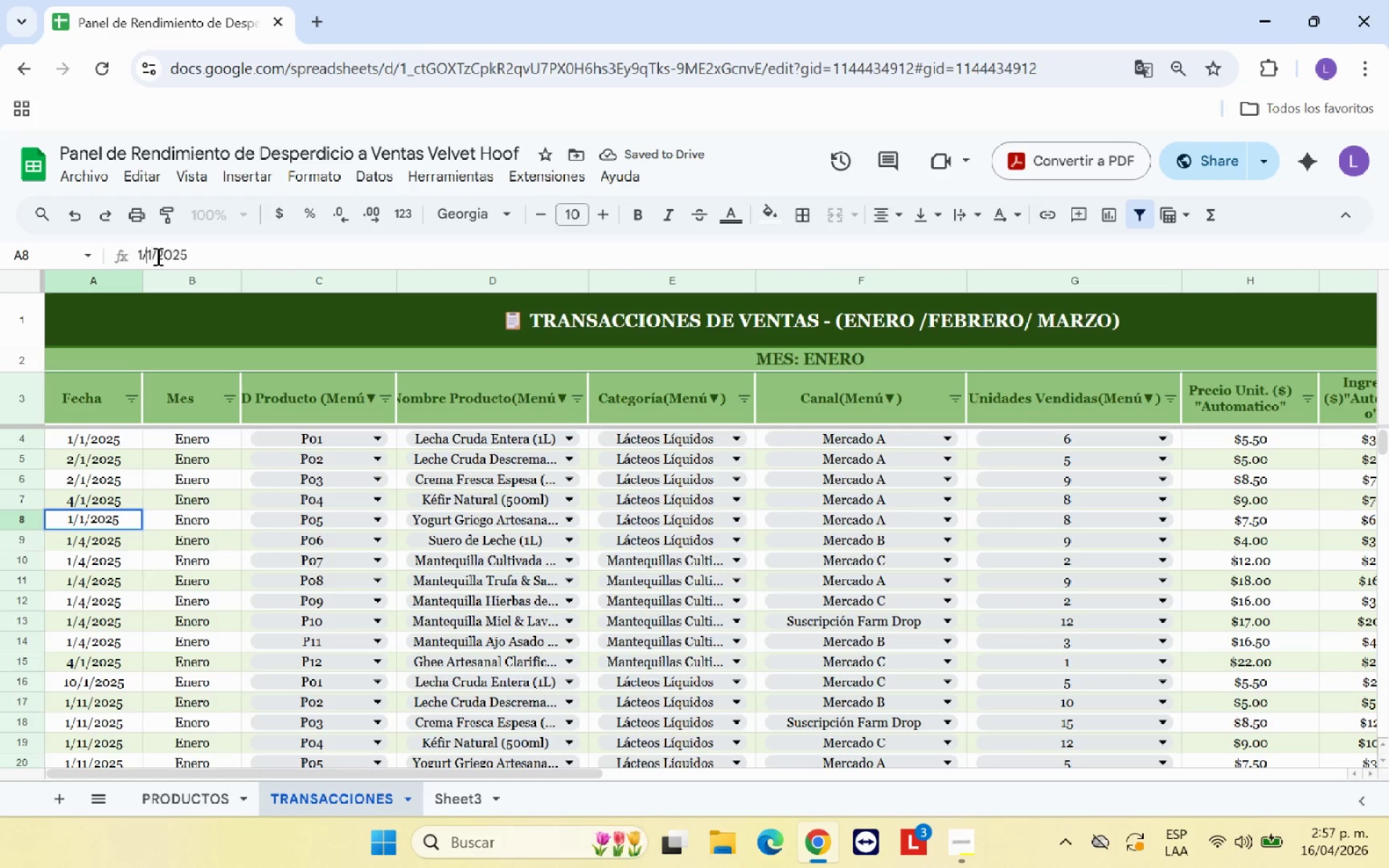 
key(ArrowLeft)
 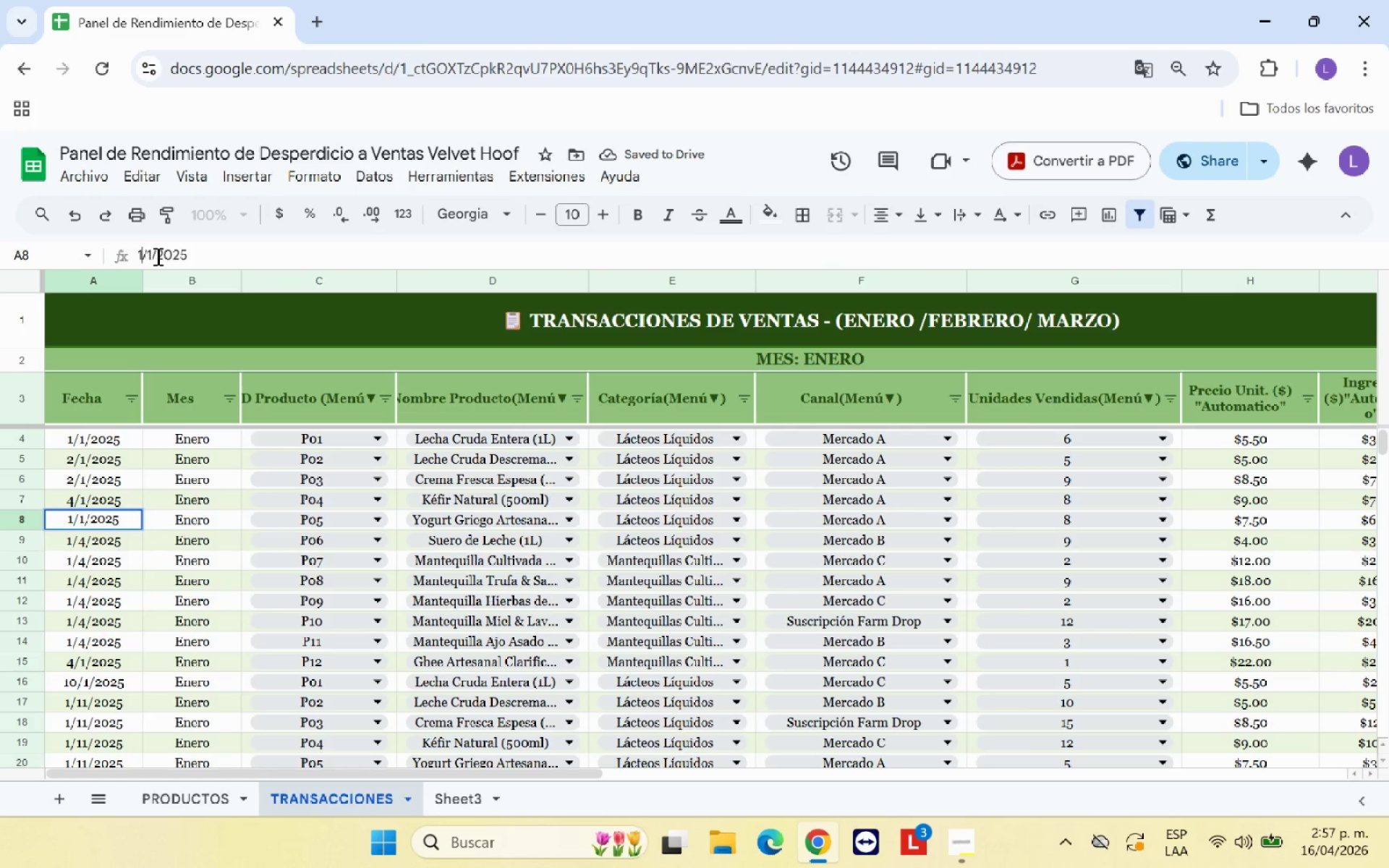 
key(ArrowLeft)
 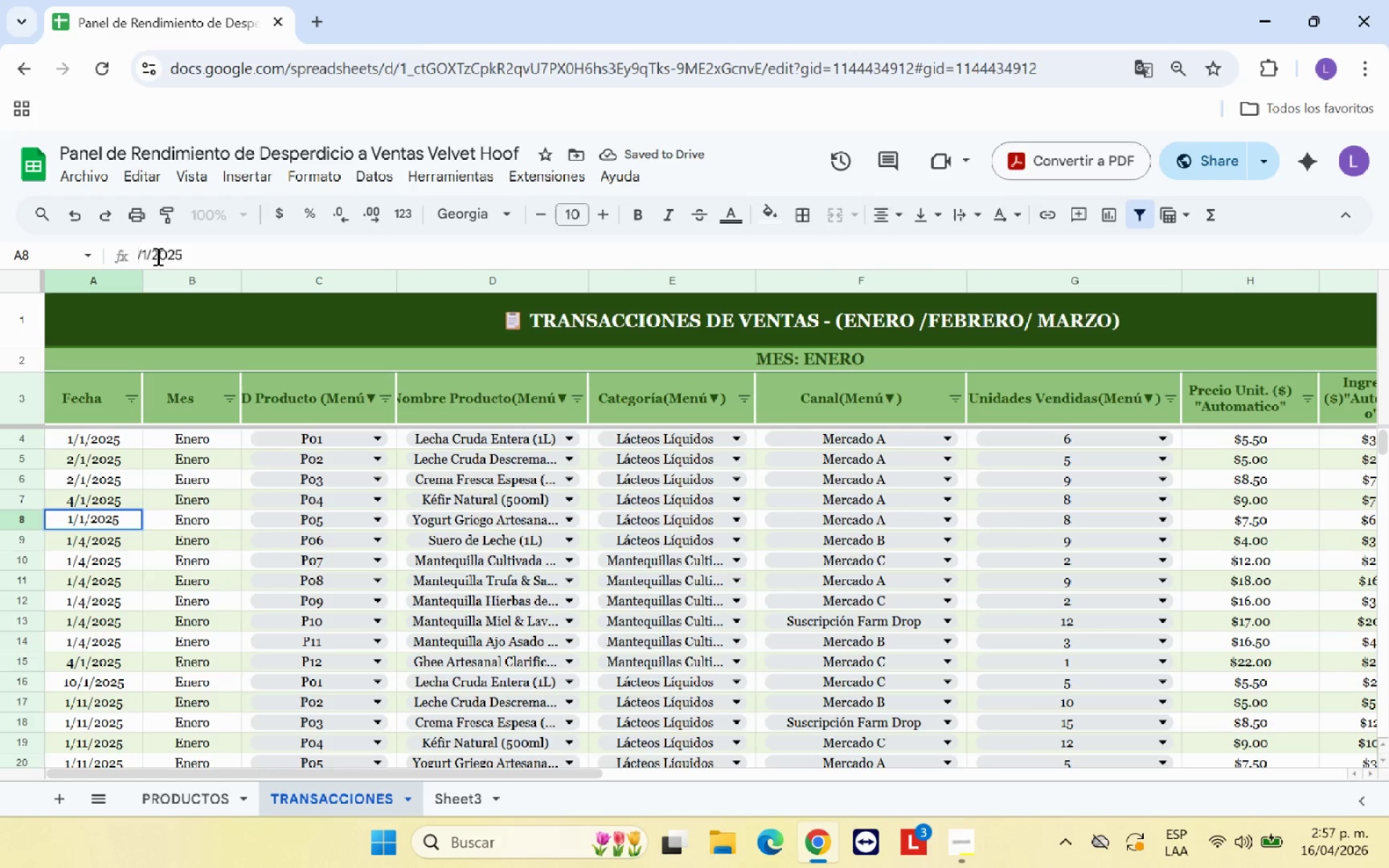 
key(Backspace)
 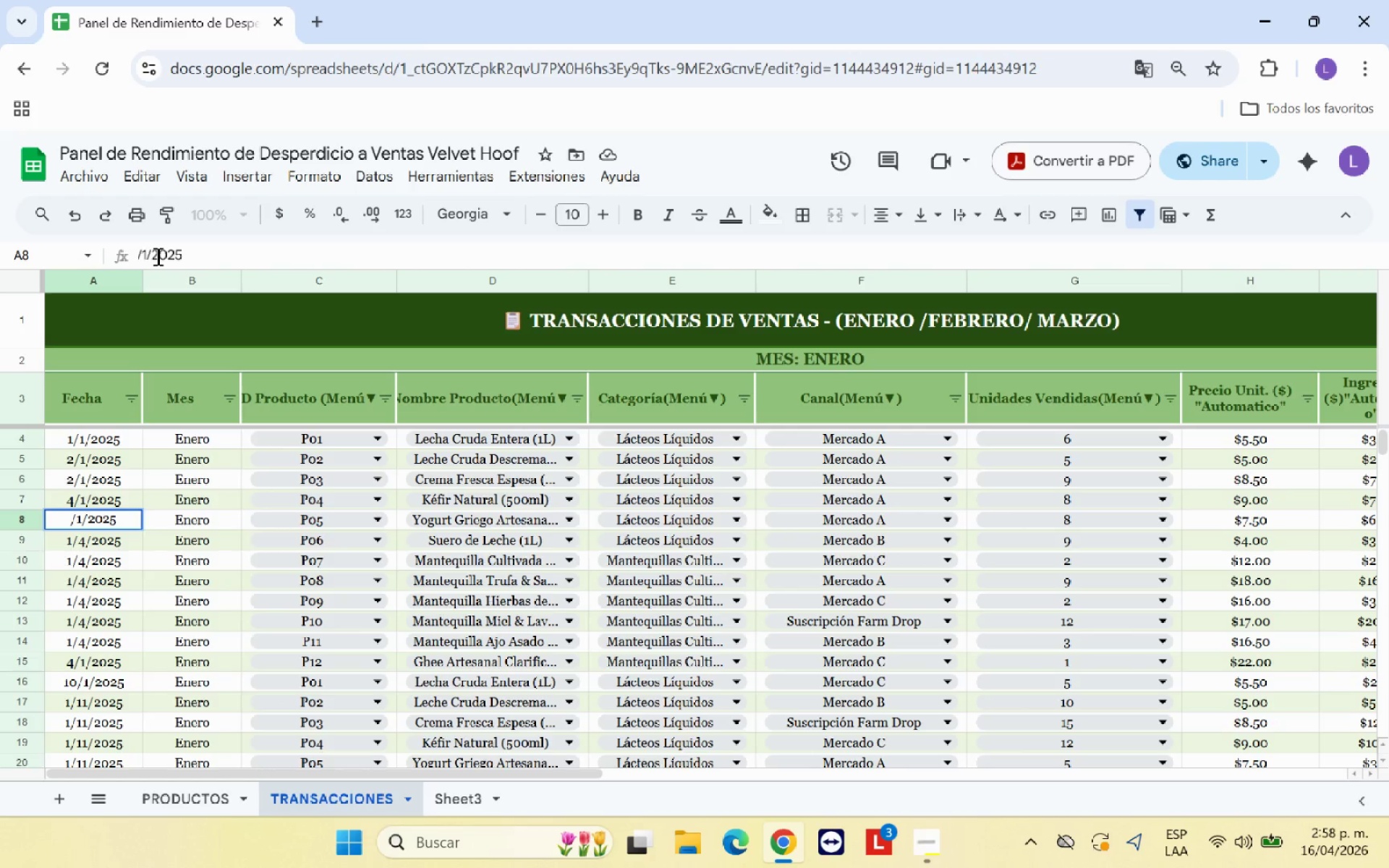 
key(5)
 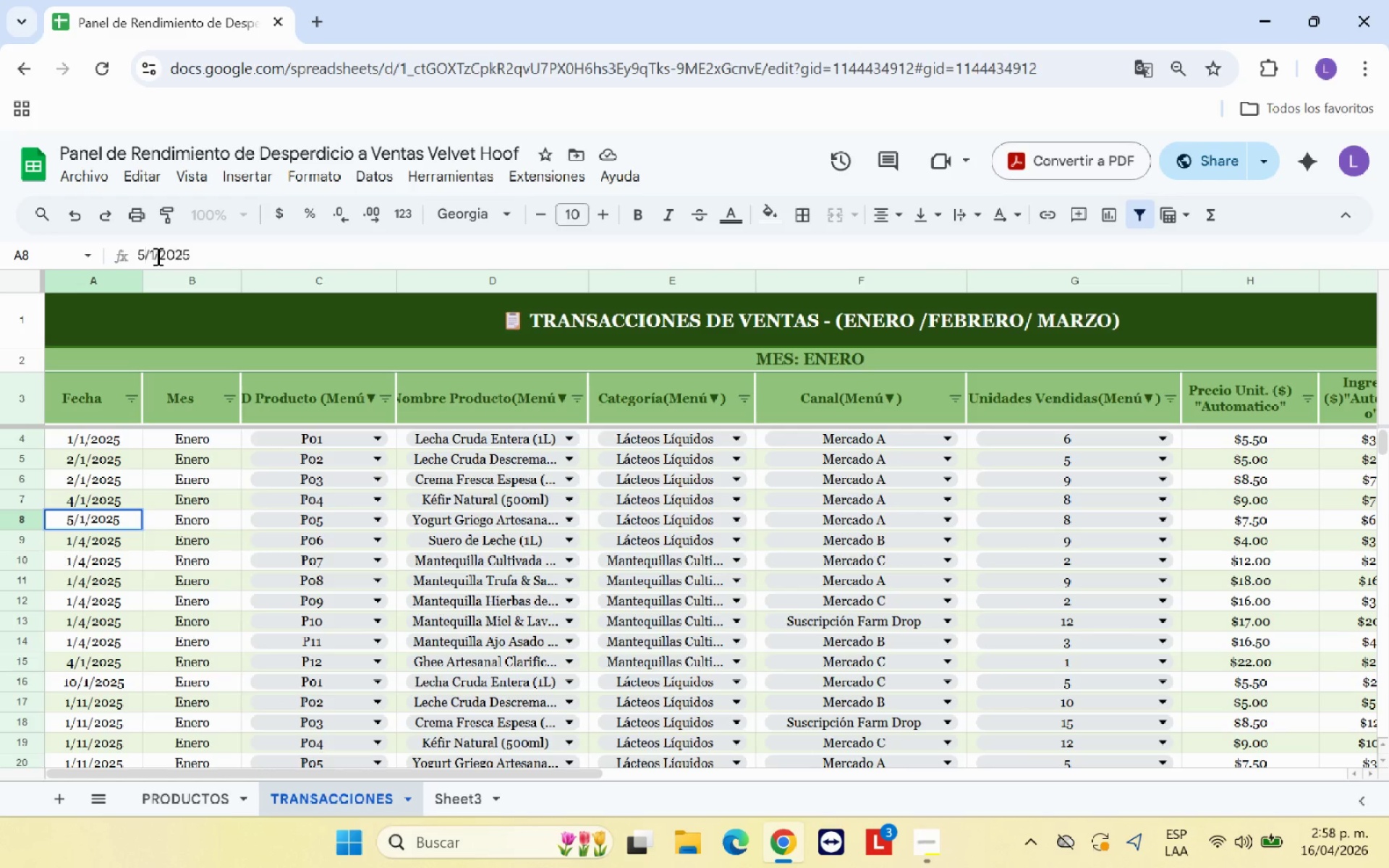 
key(Enter)
 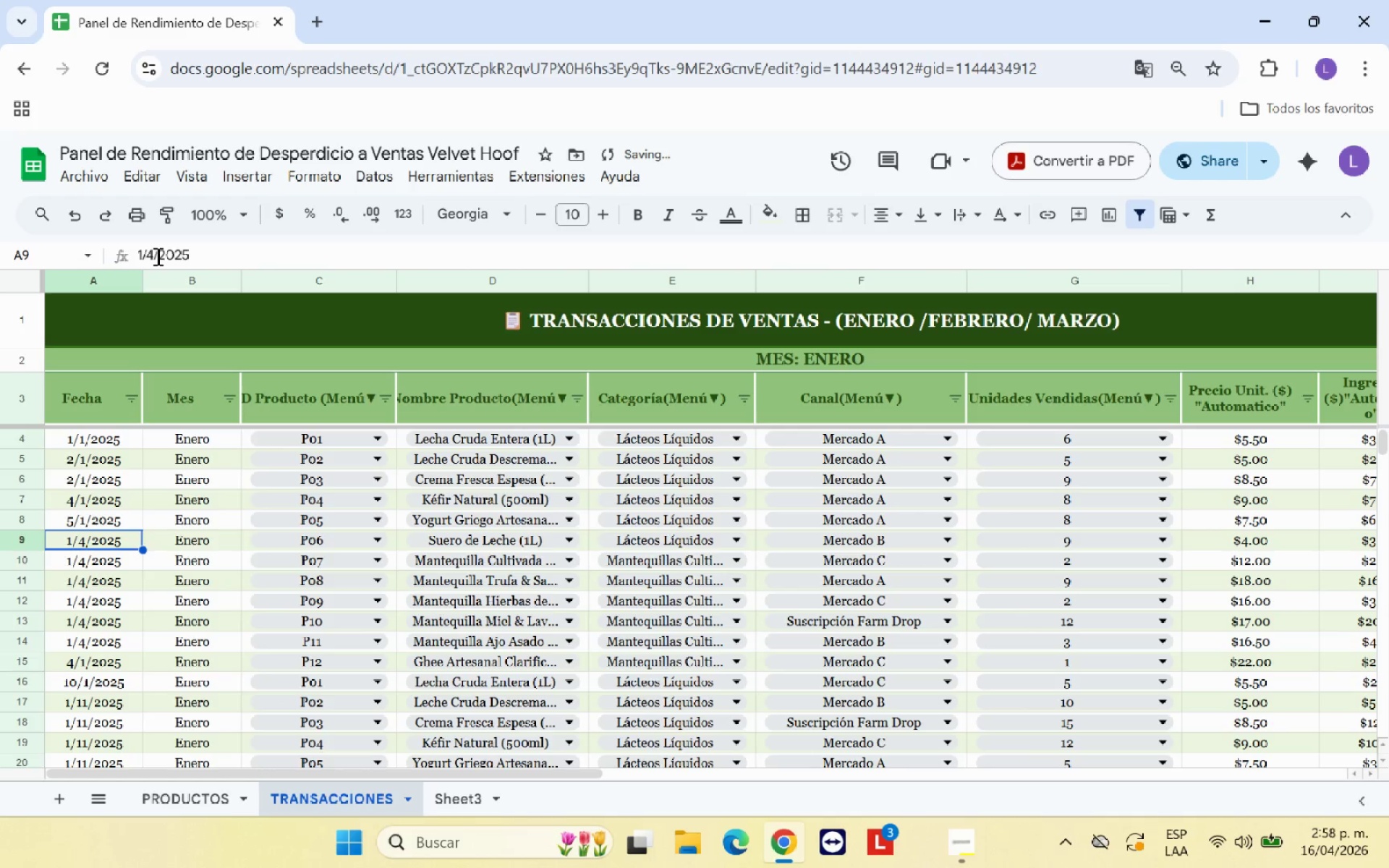 
left_click([156, 256])
 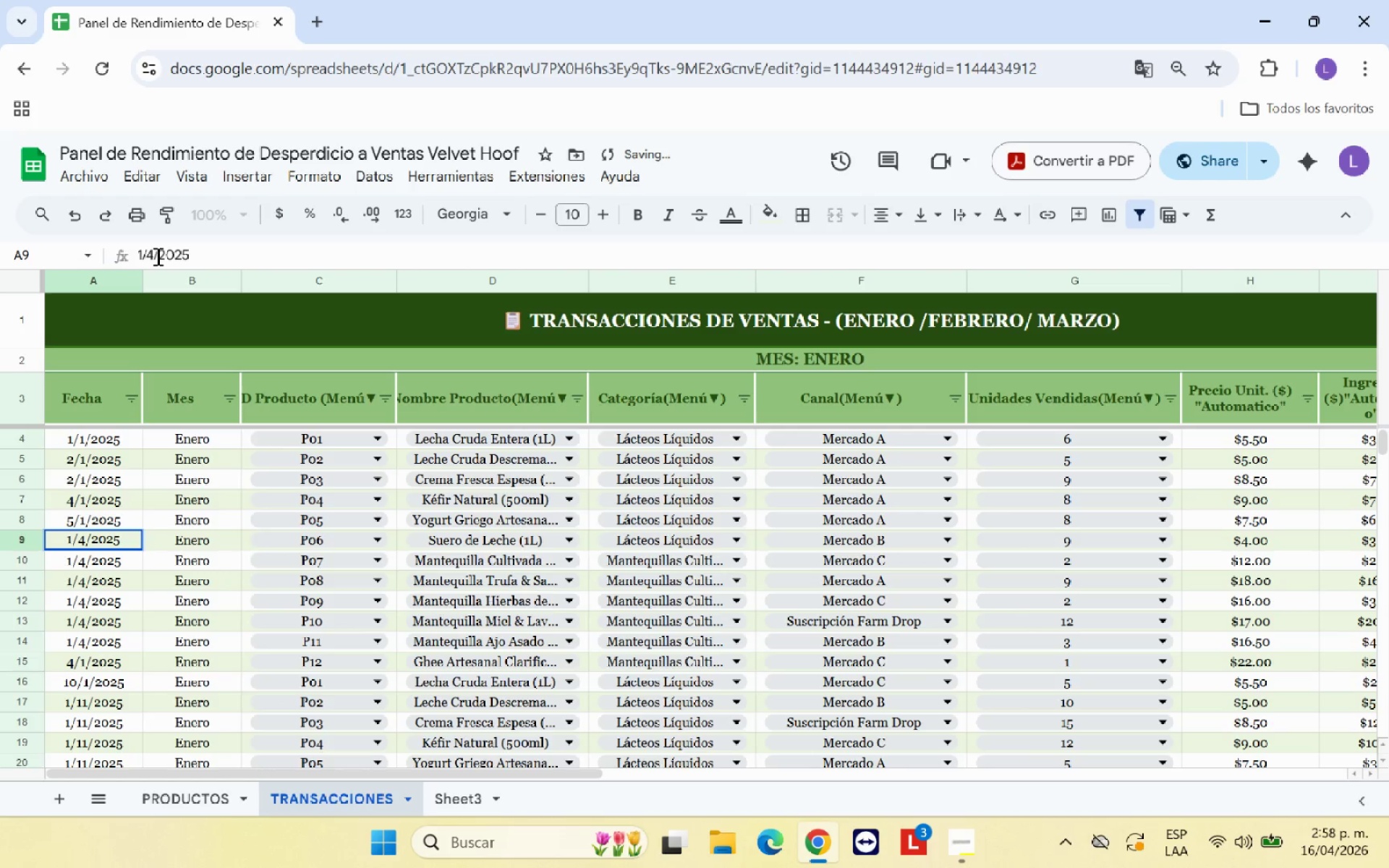 
key(ArrowLeft)
 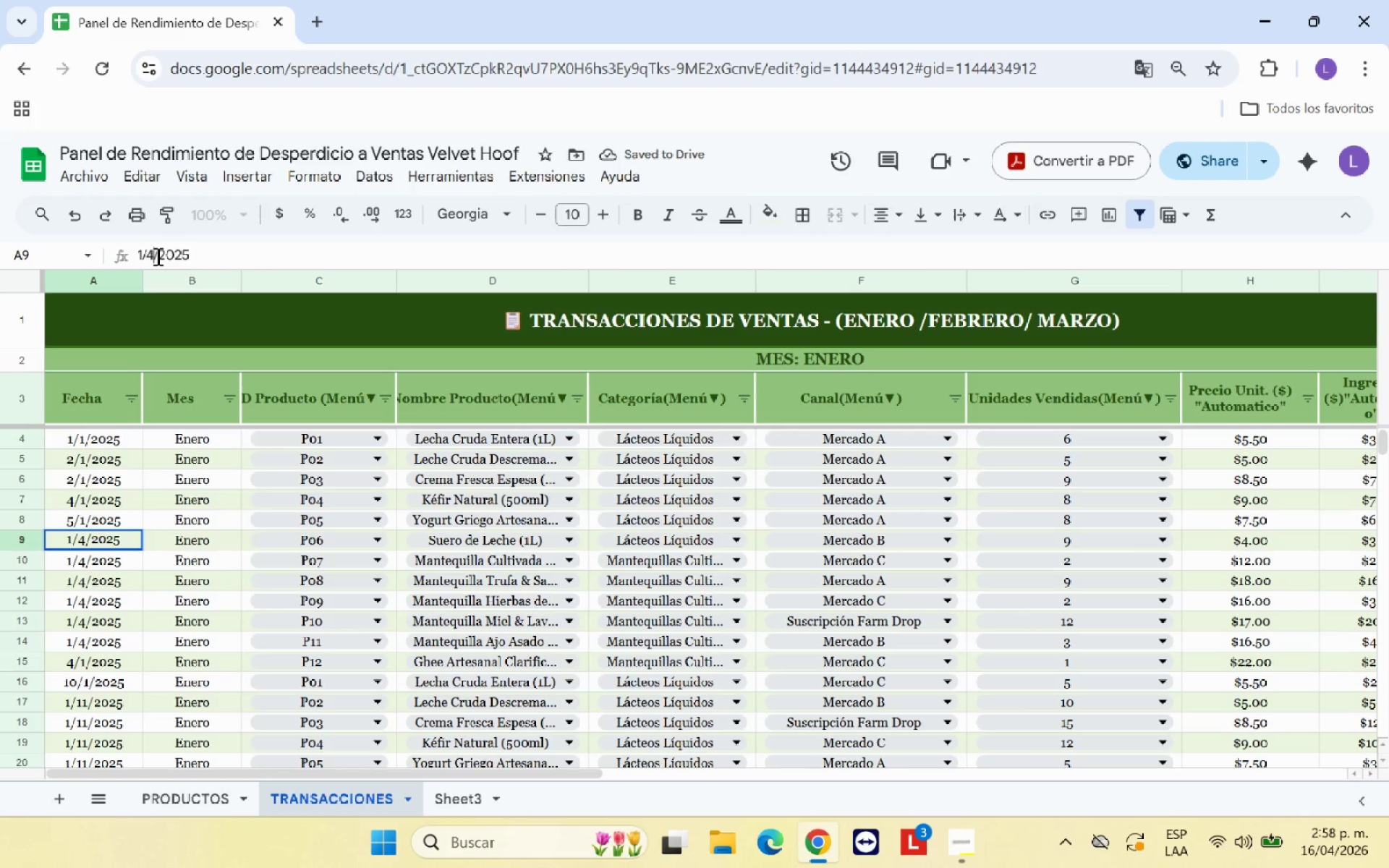 
key(Backspace)
 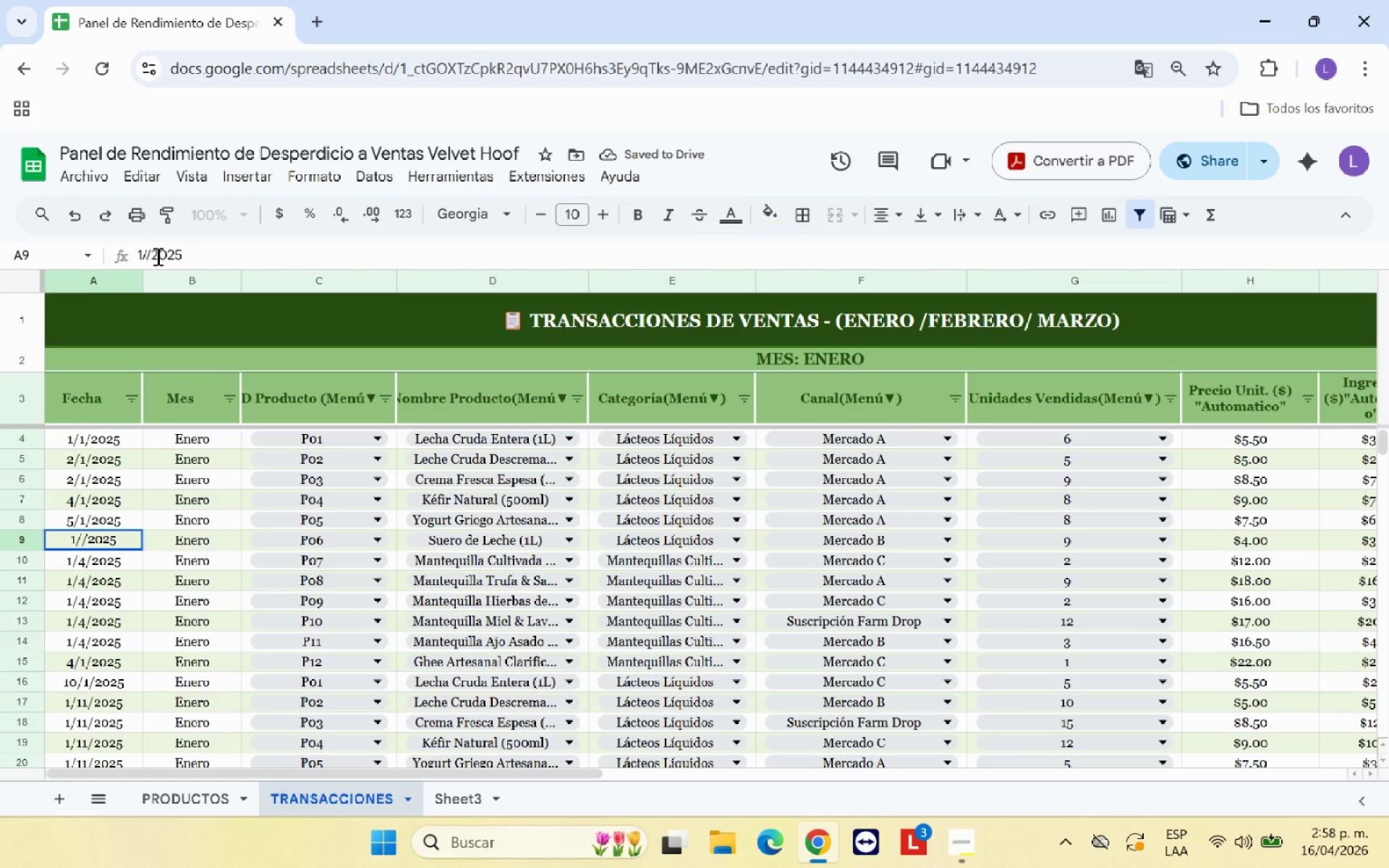 
key(1)
 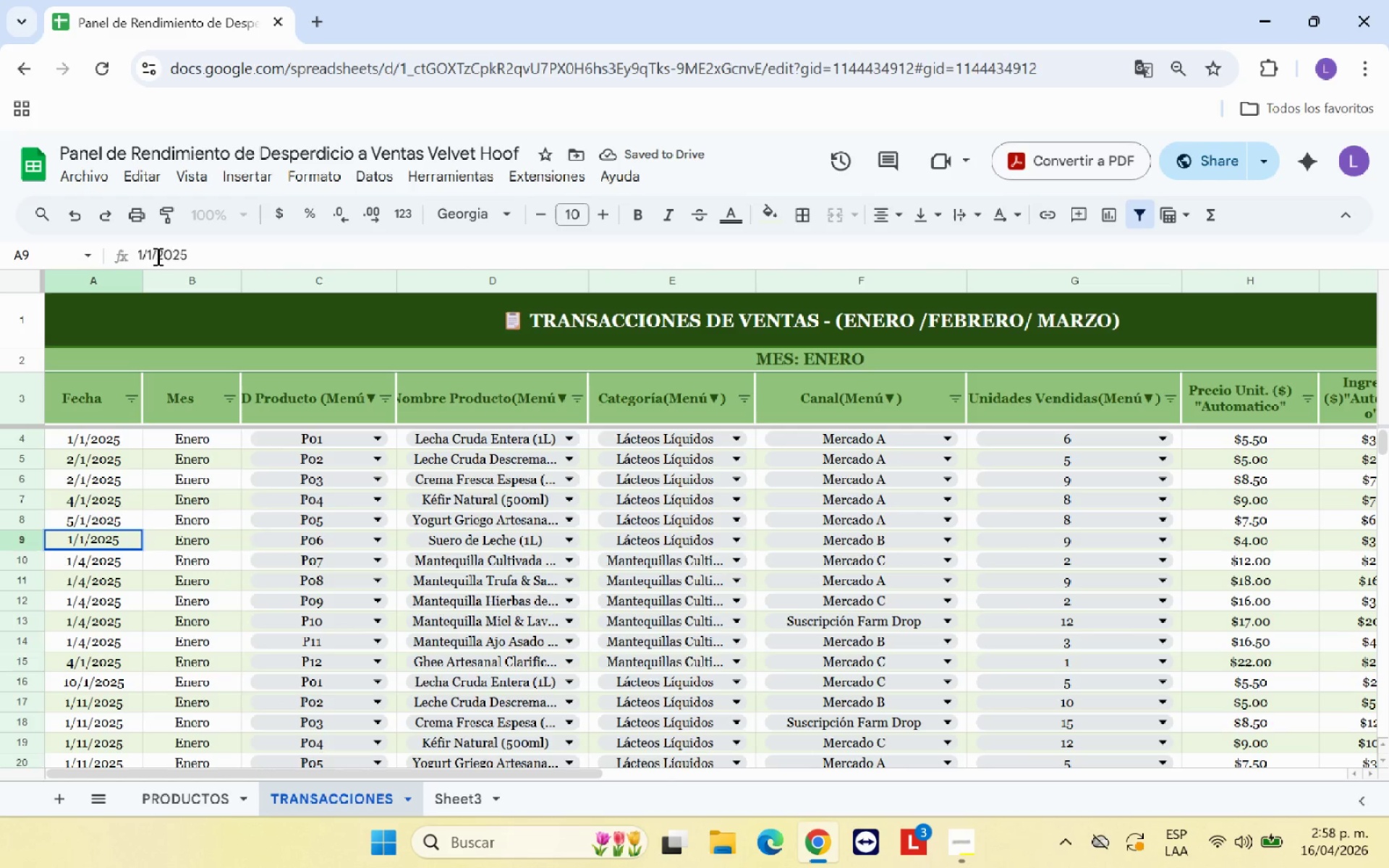 
key(ArrowLeft)
 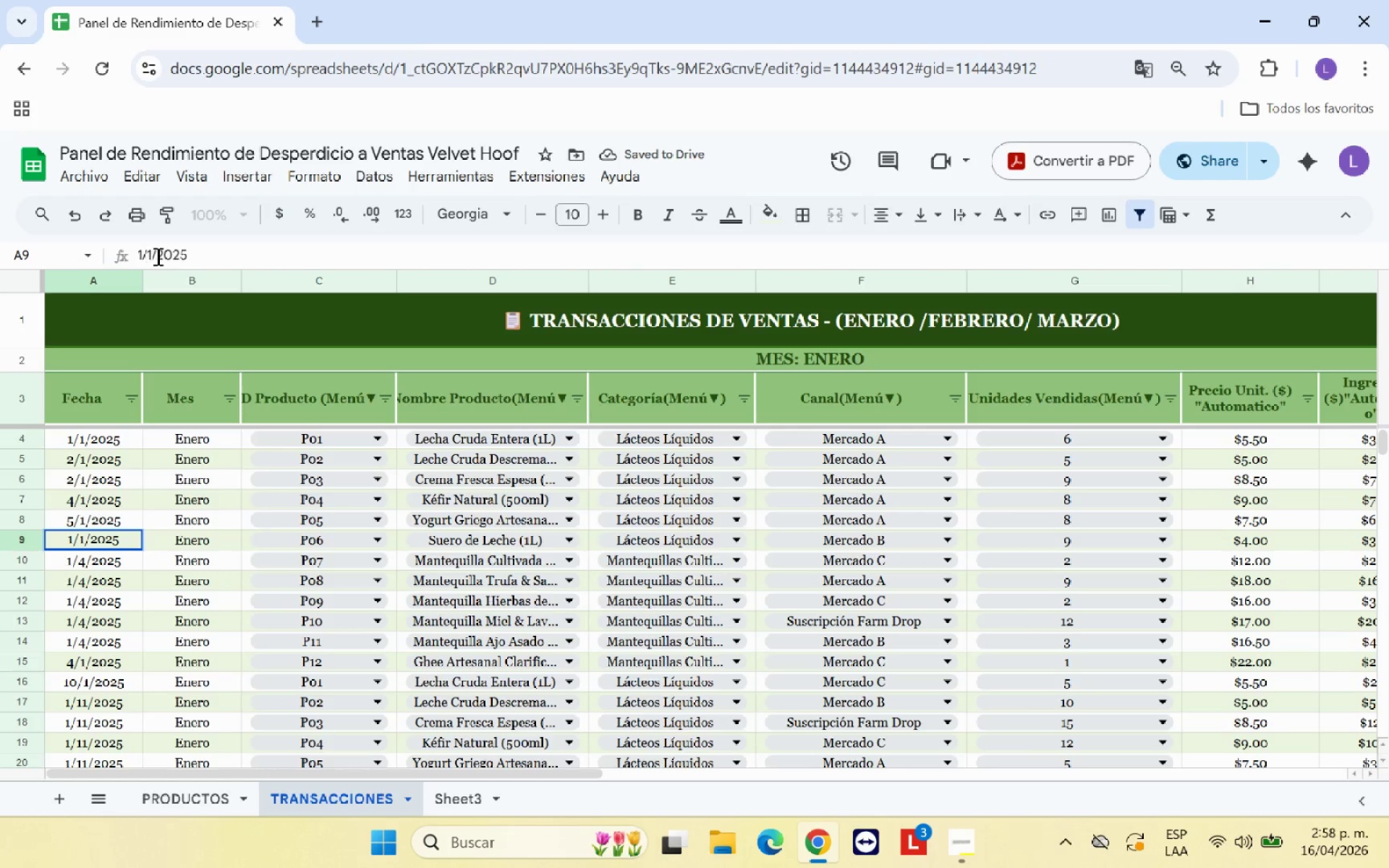 
key(ArrowLeft)
 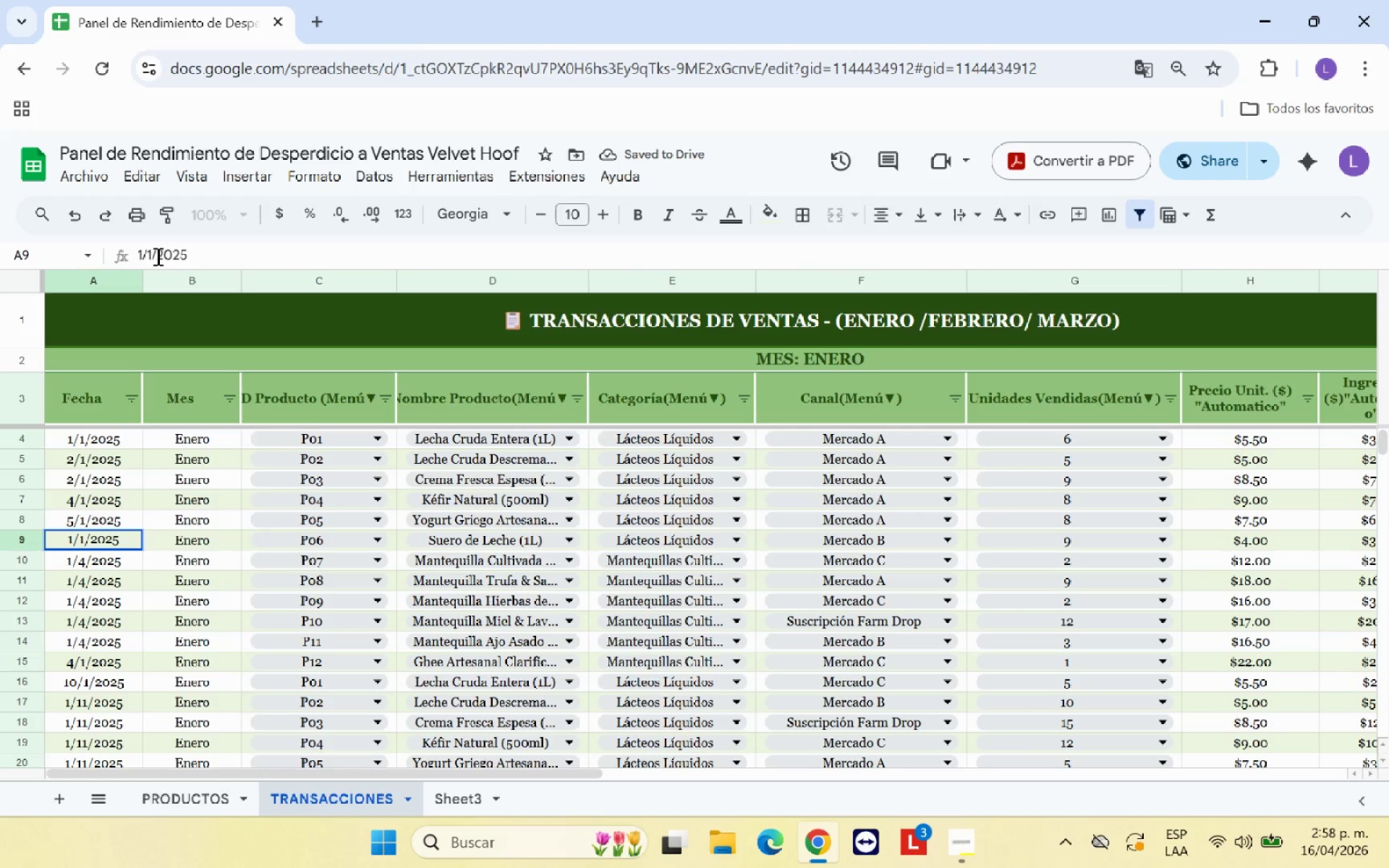 
key(Backspace)
 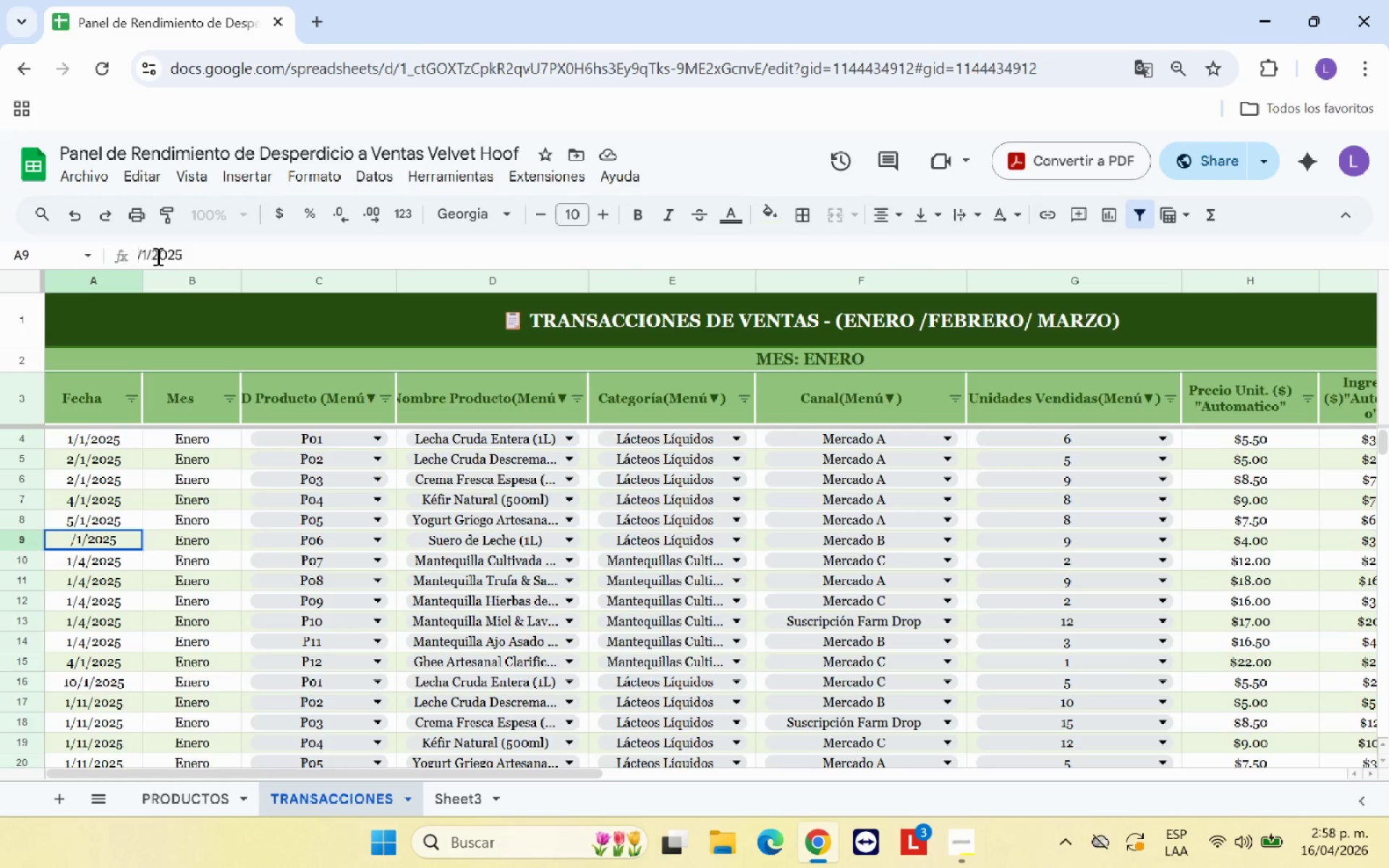 
key(6)
 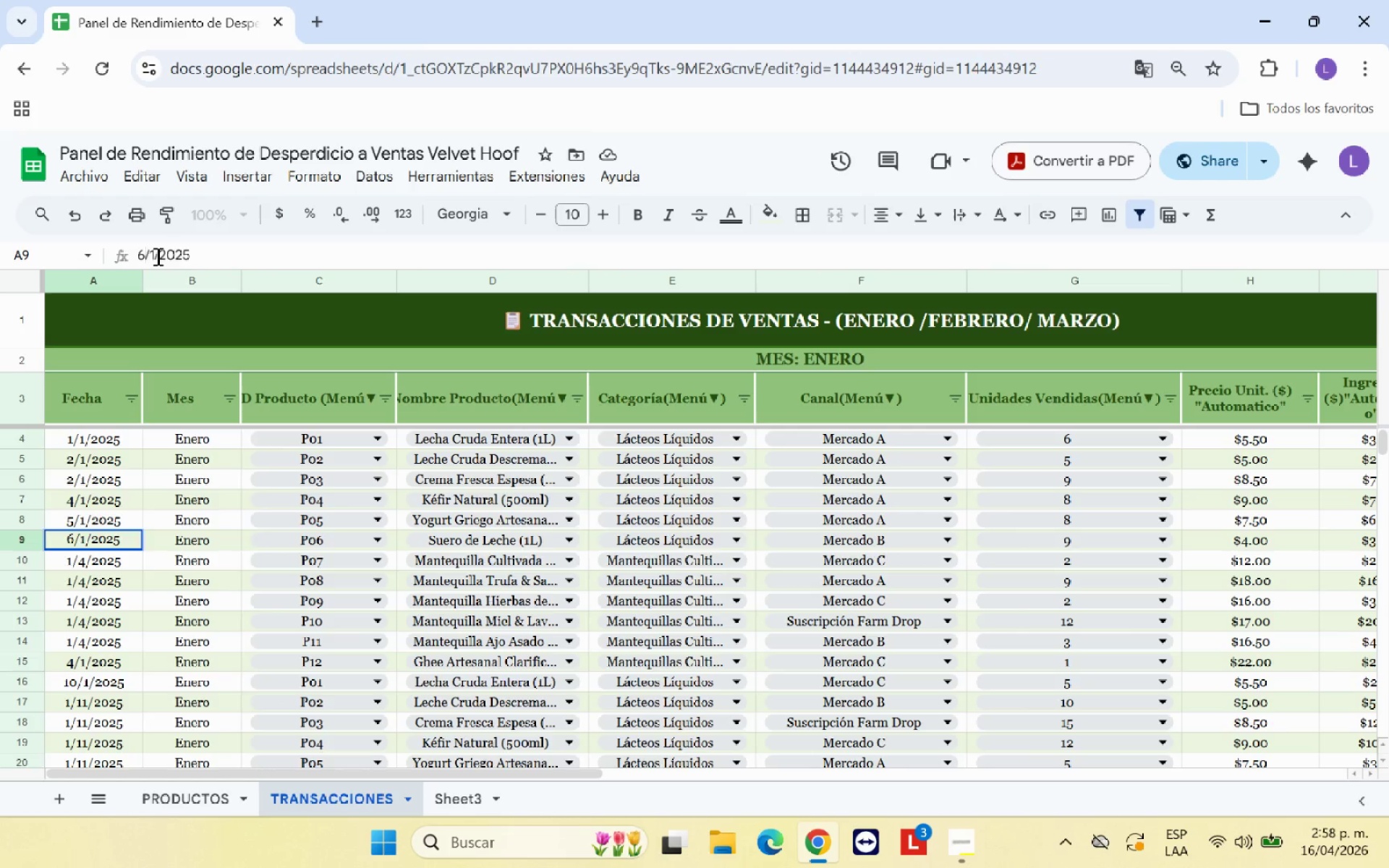 
key(Enter)
 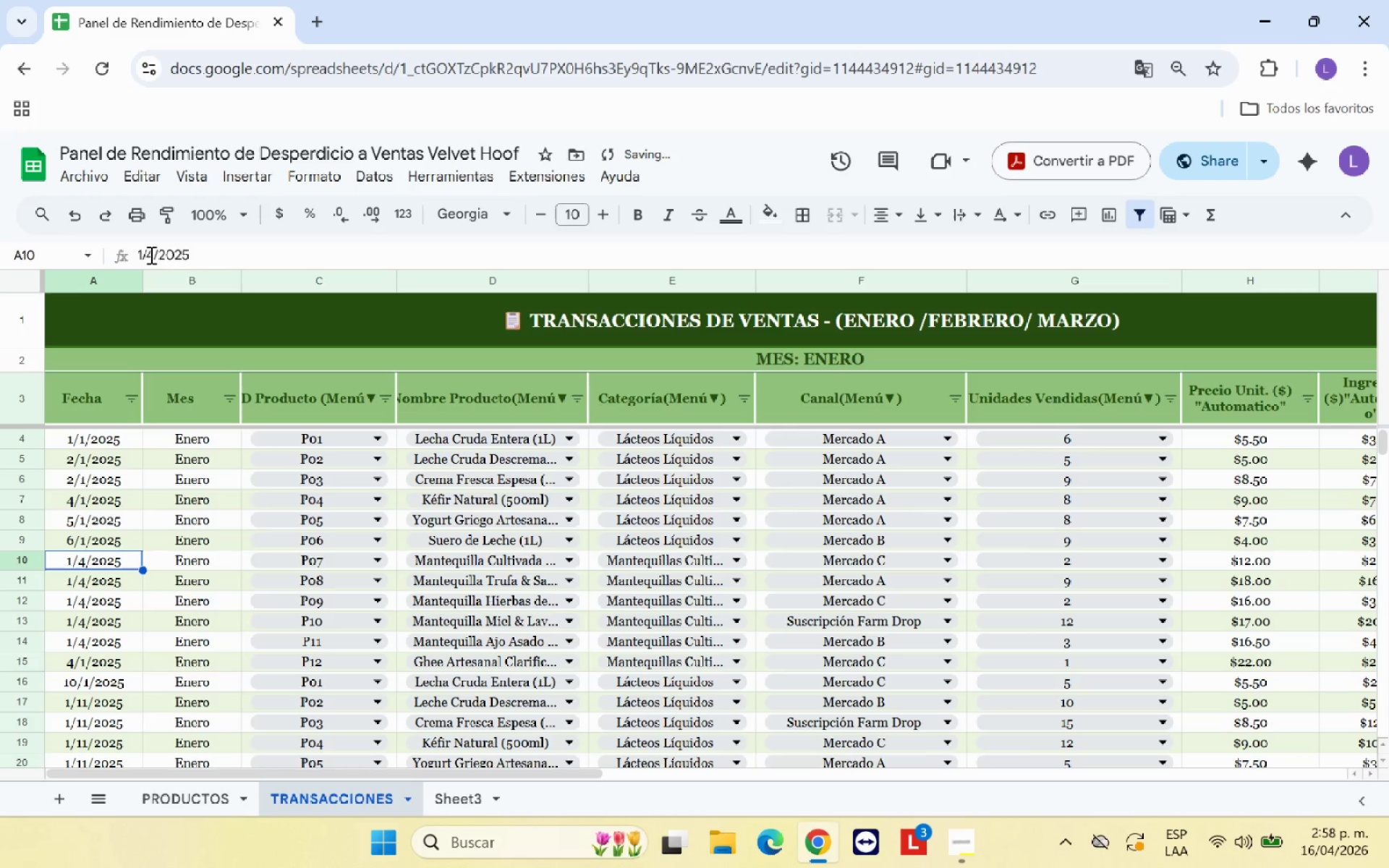 
left_click([153, 253])
 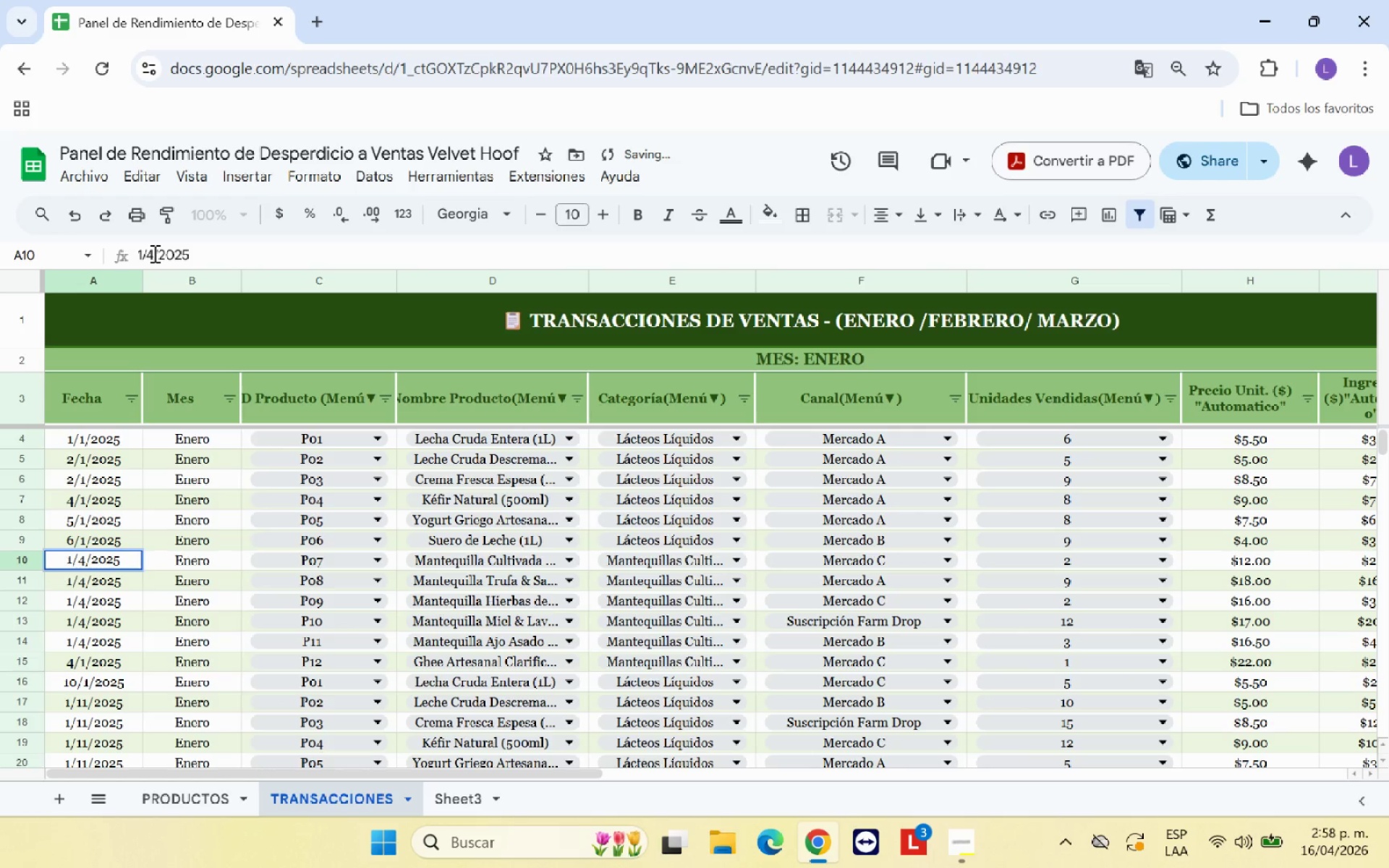 
key(Backspace)
 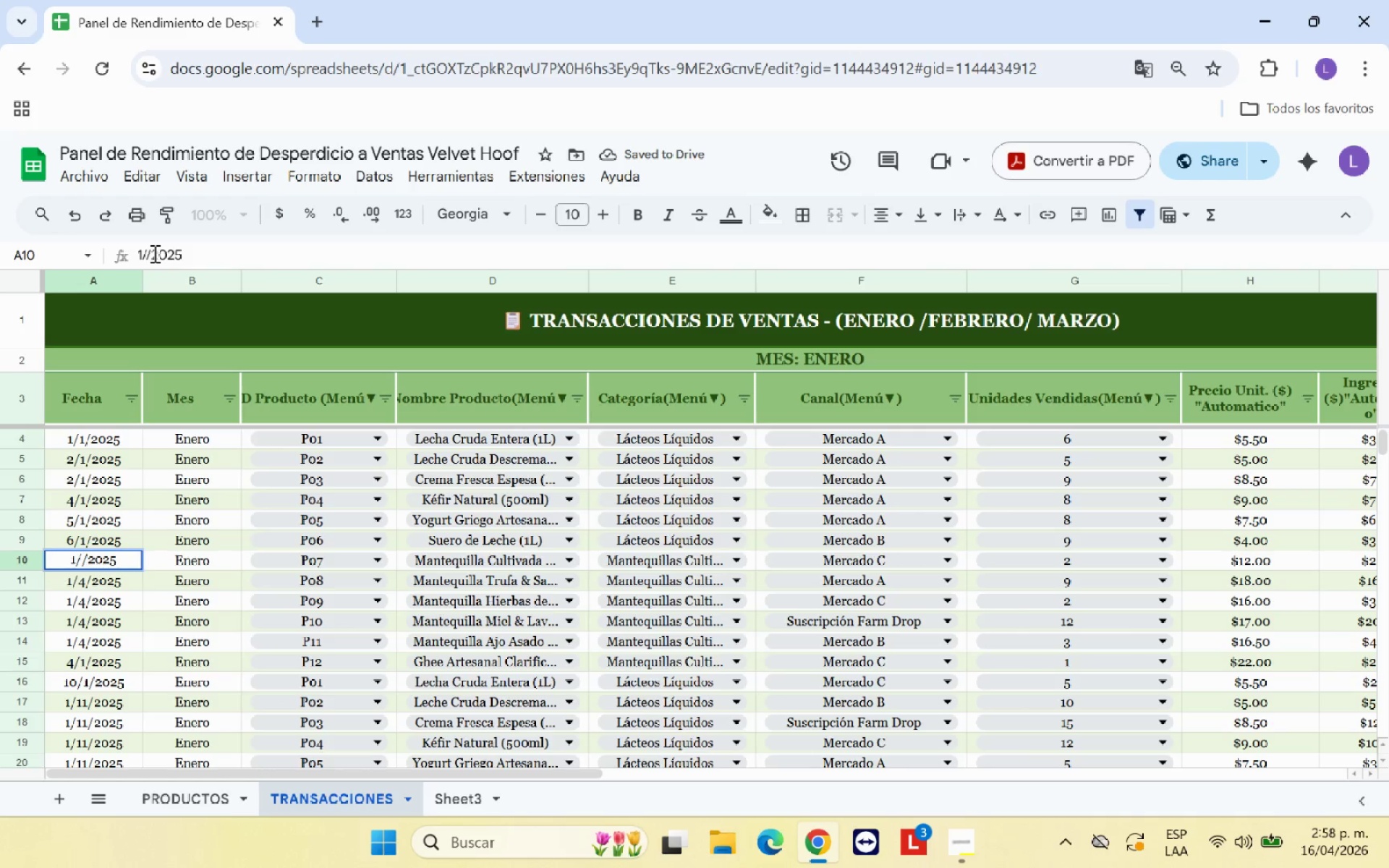 
key(1)
 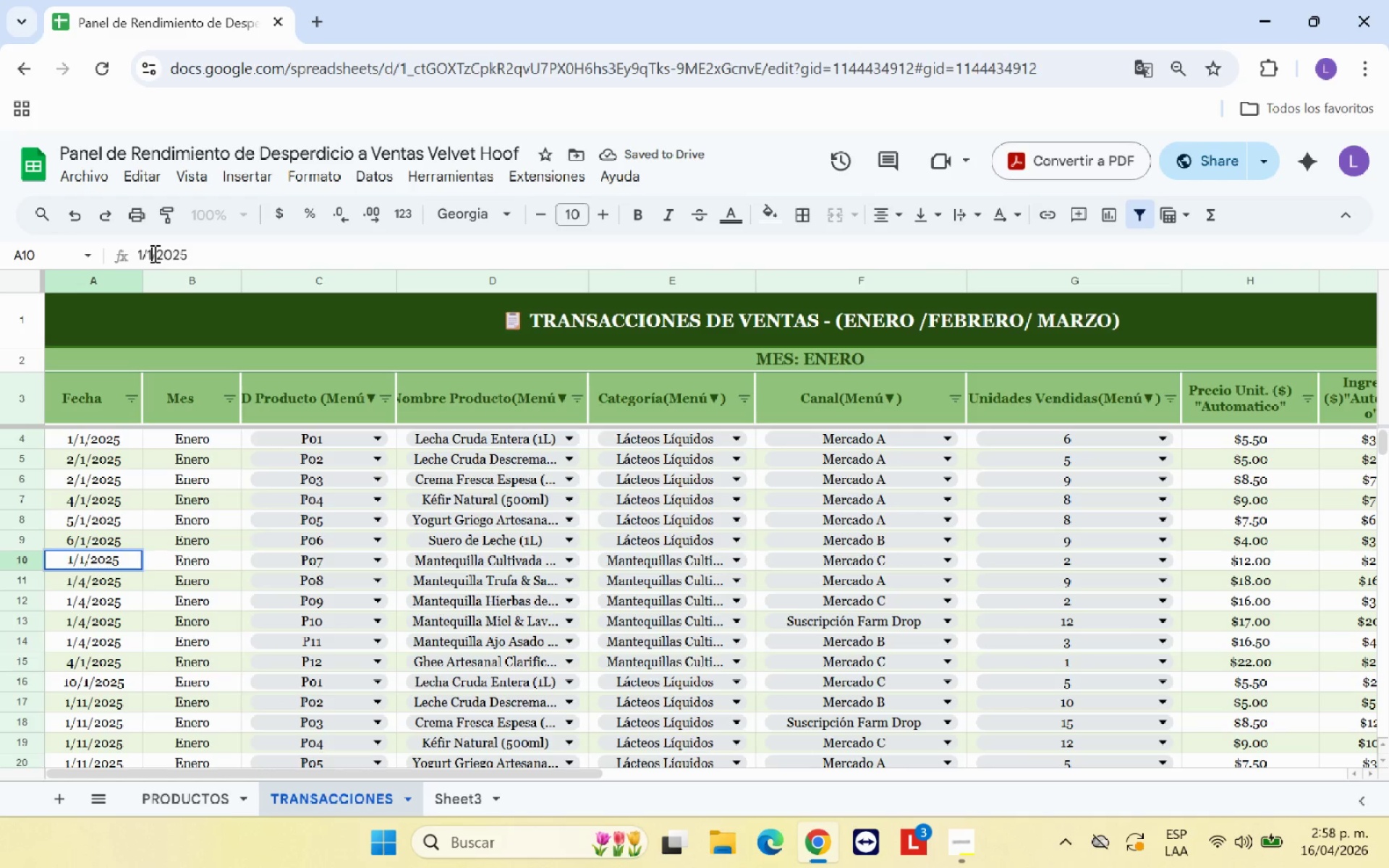 
key(ArrowLeft)
 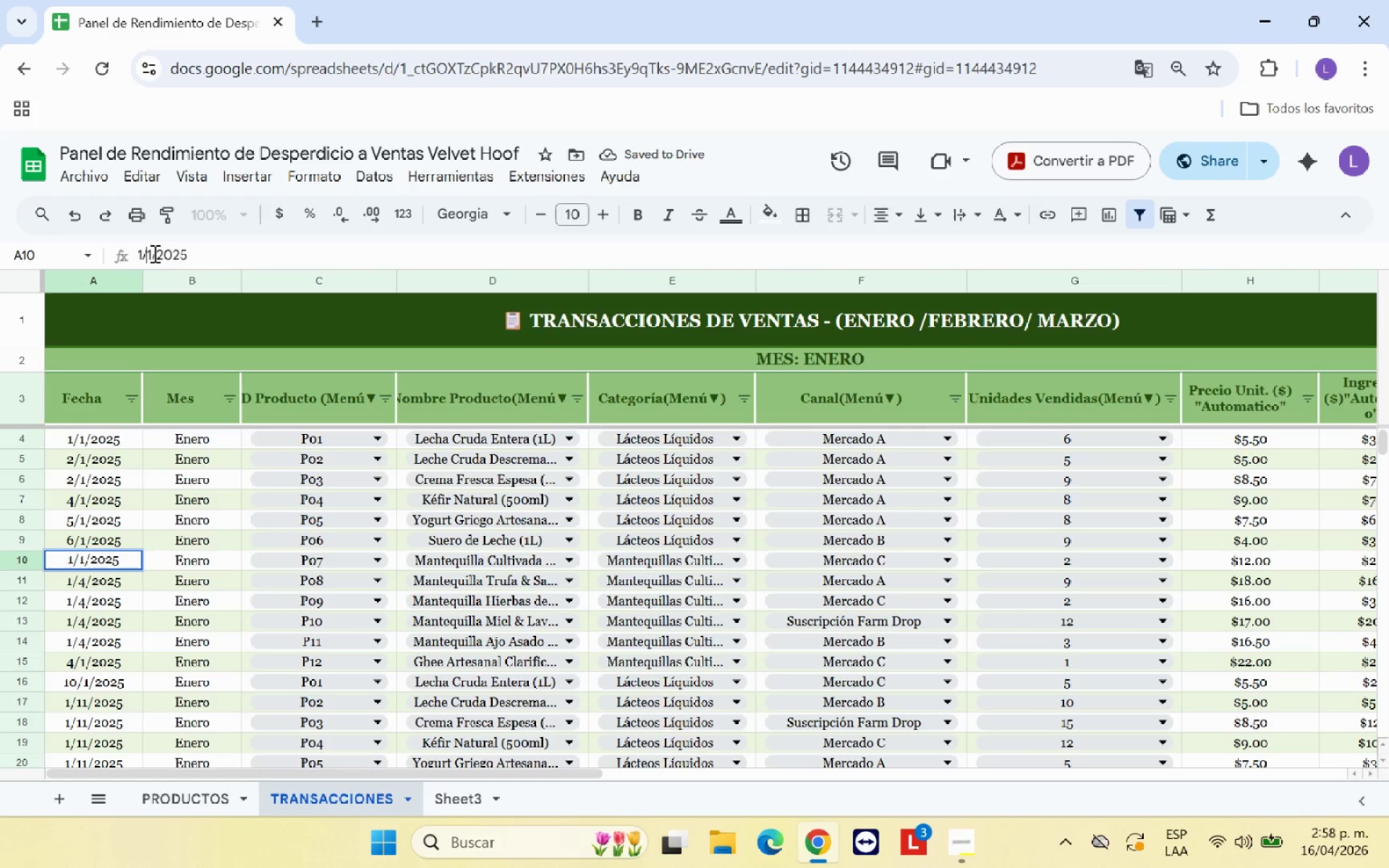 
key(ArrowLeft)
 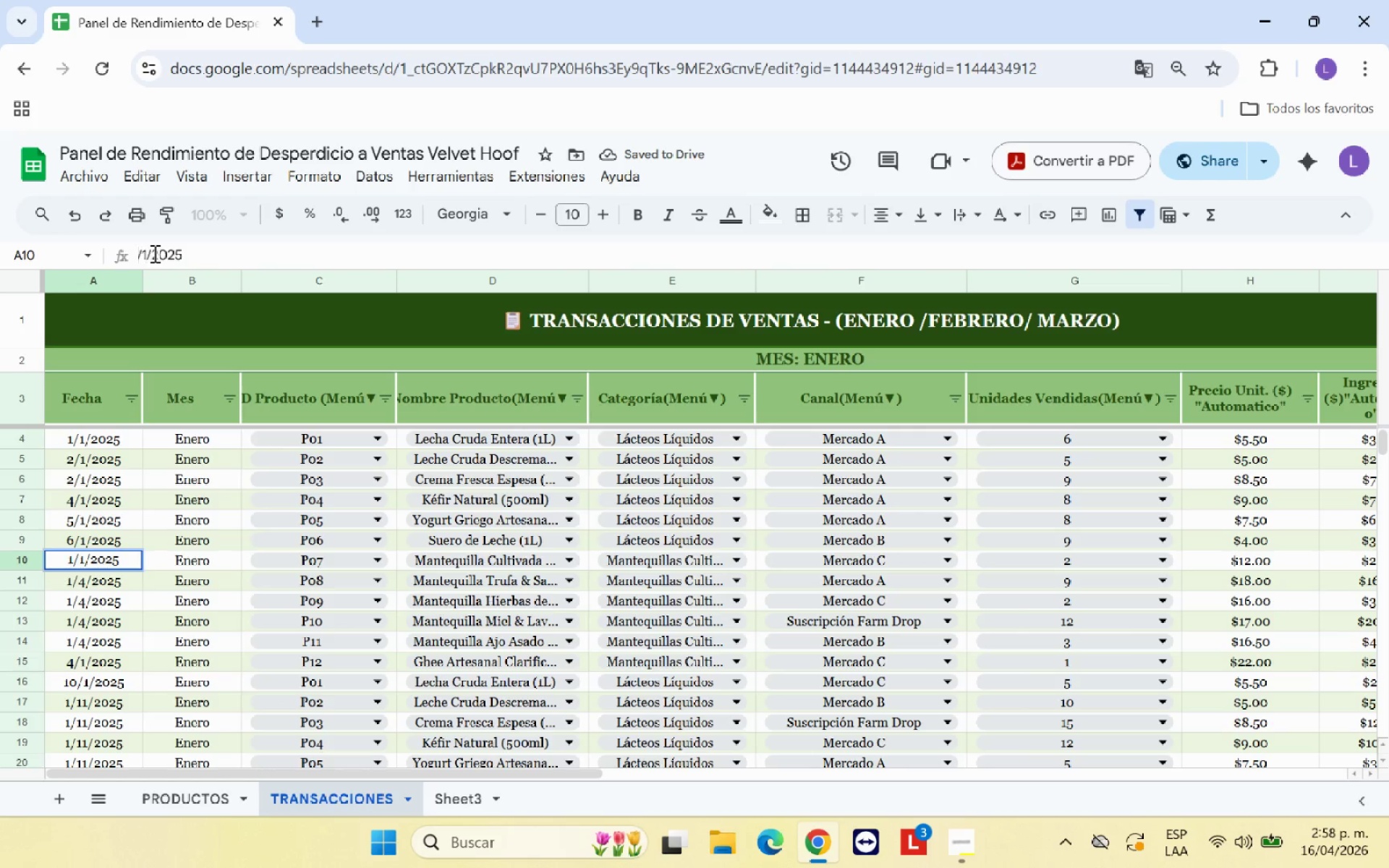 
key(Backspace)
 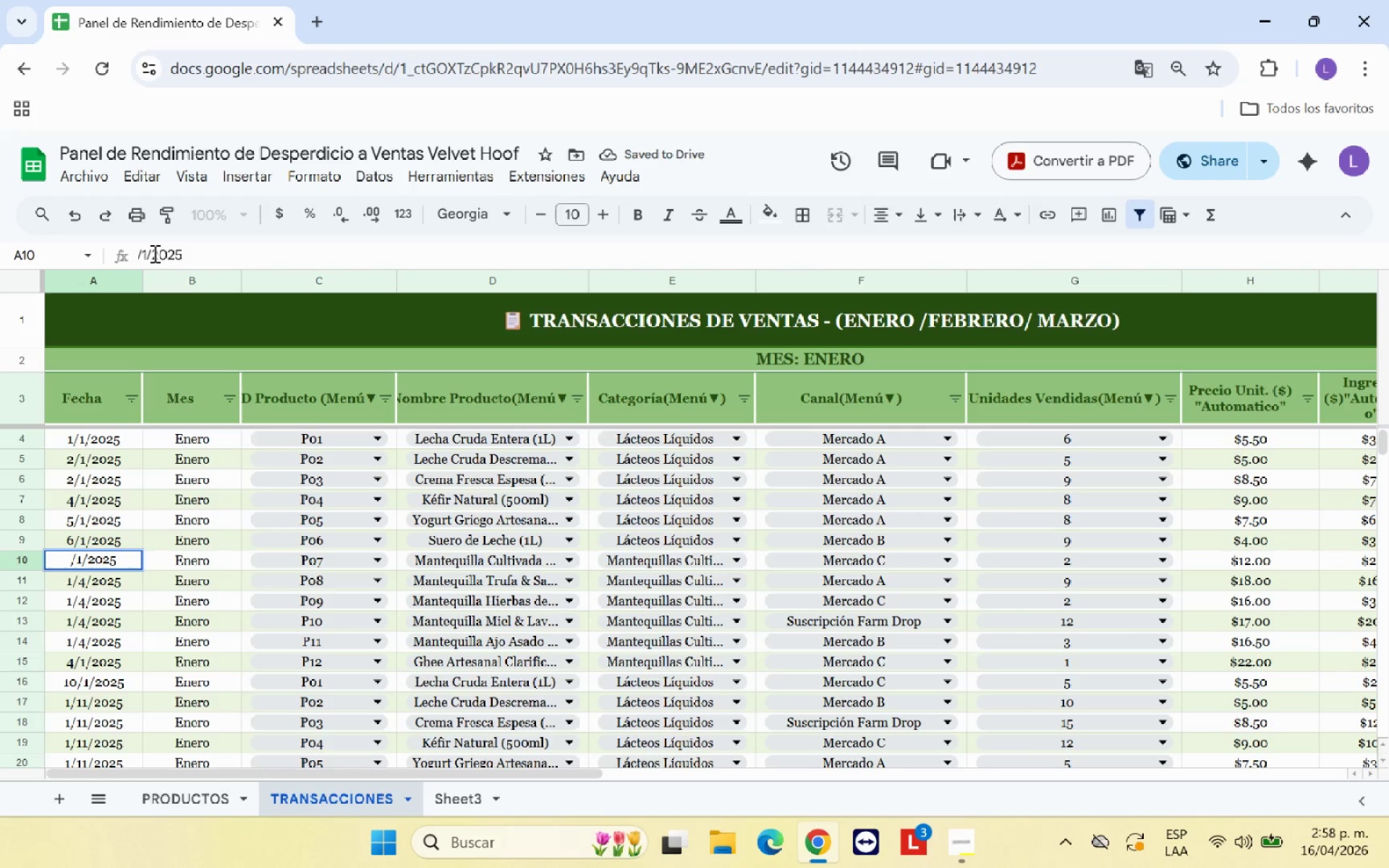 
key(6)
 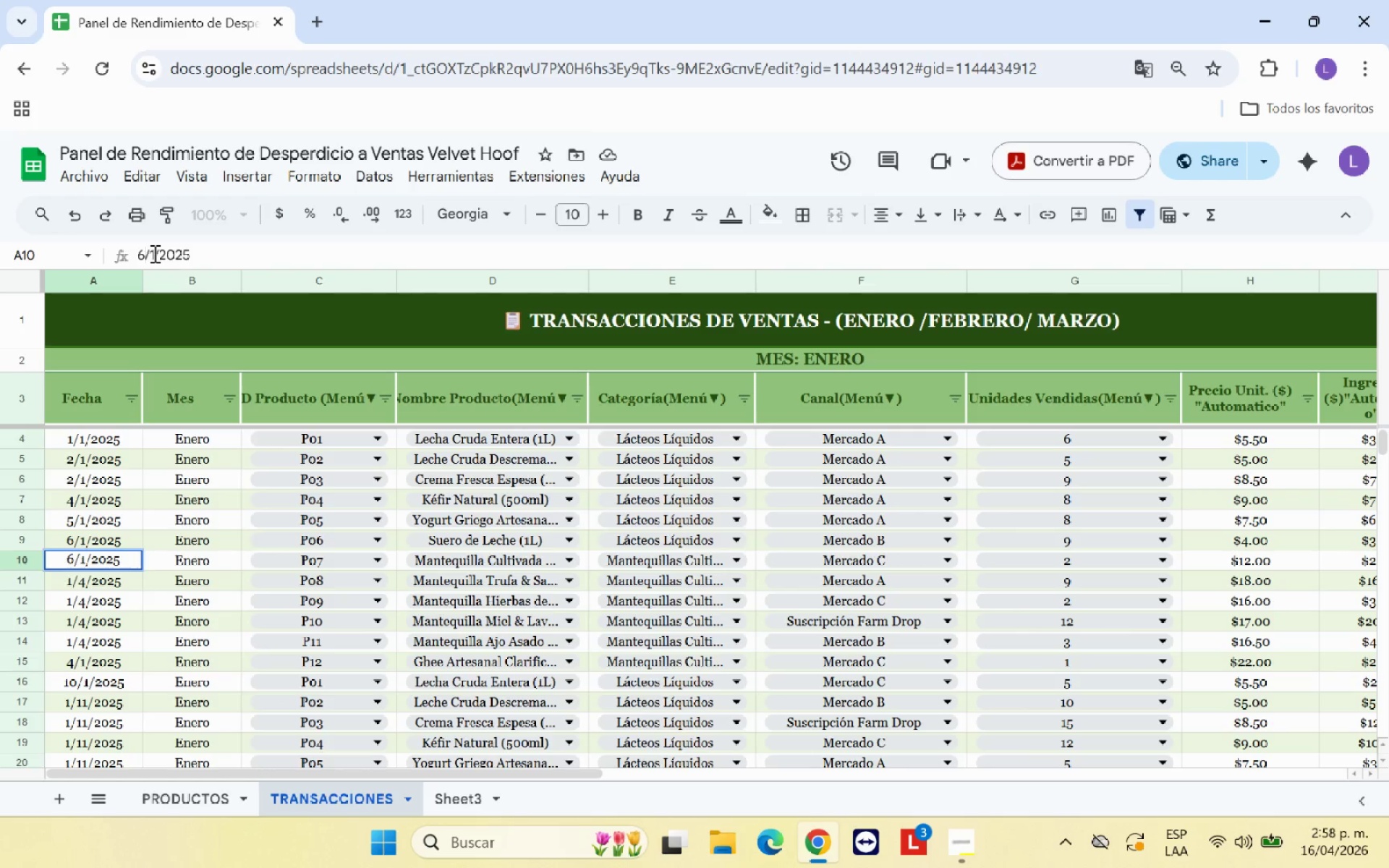 
key(Enter)
 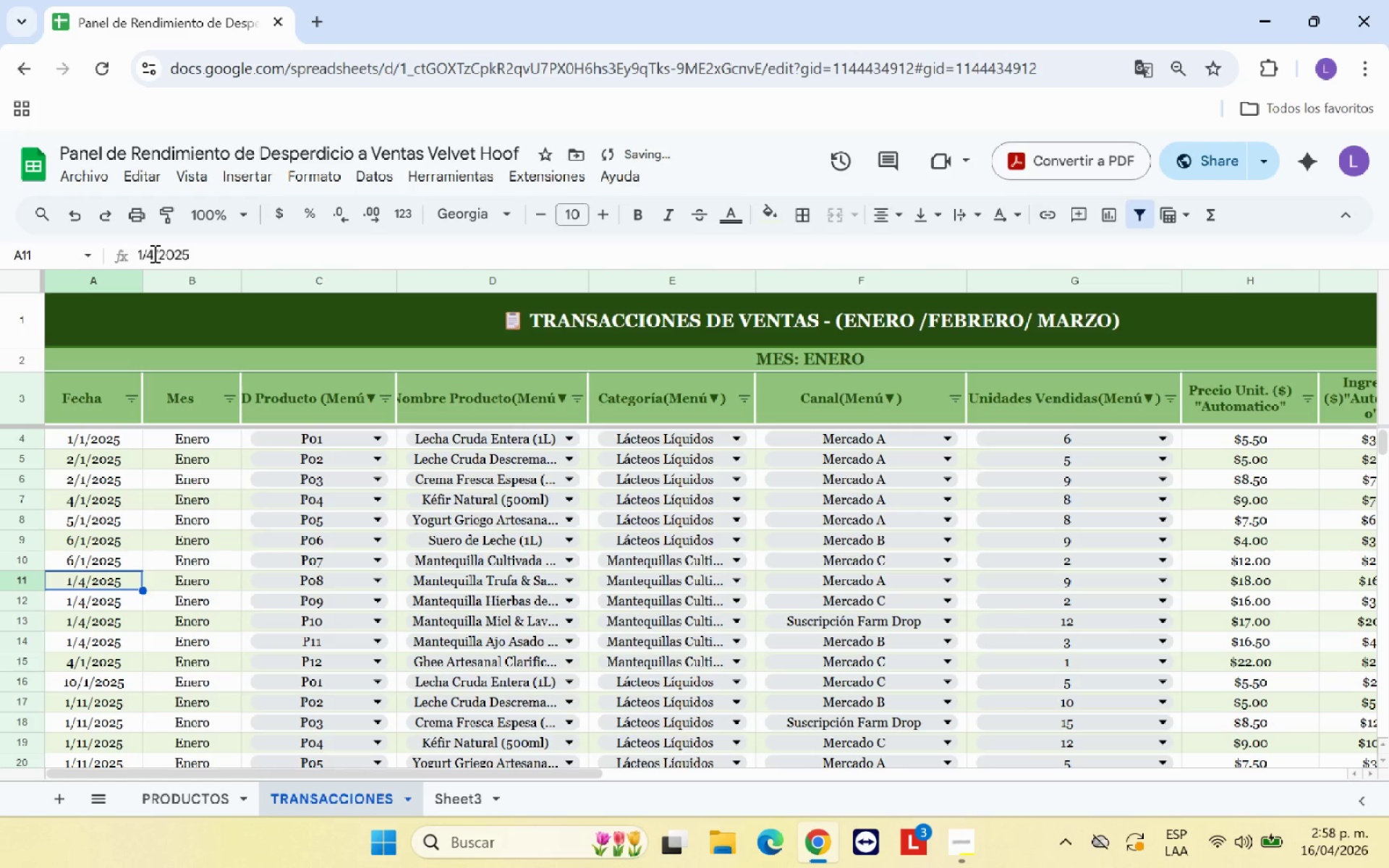 
left_click([153, 253])
 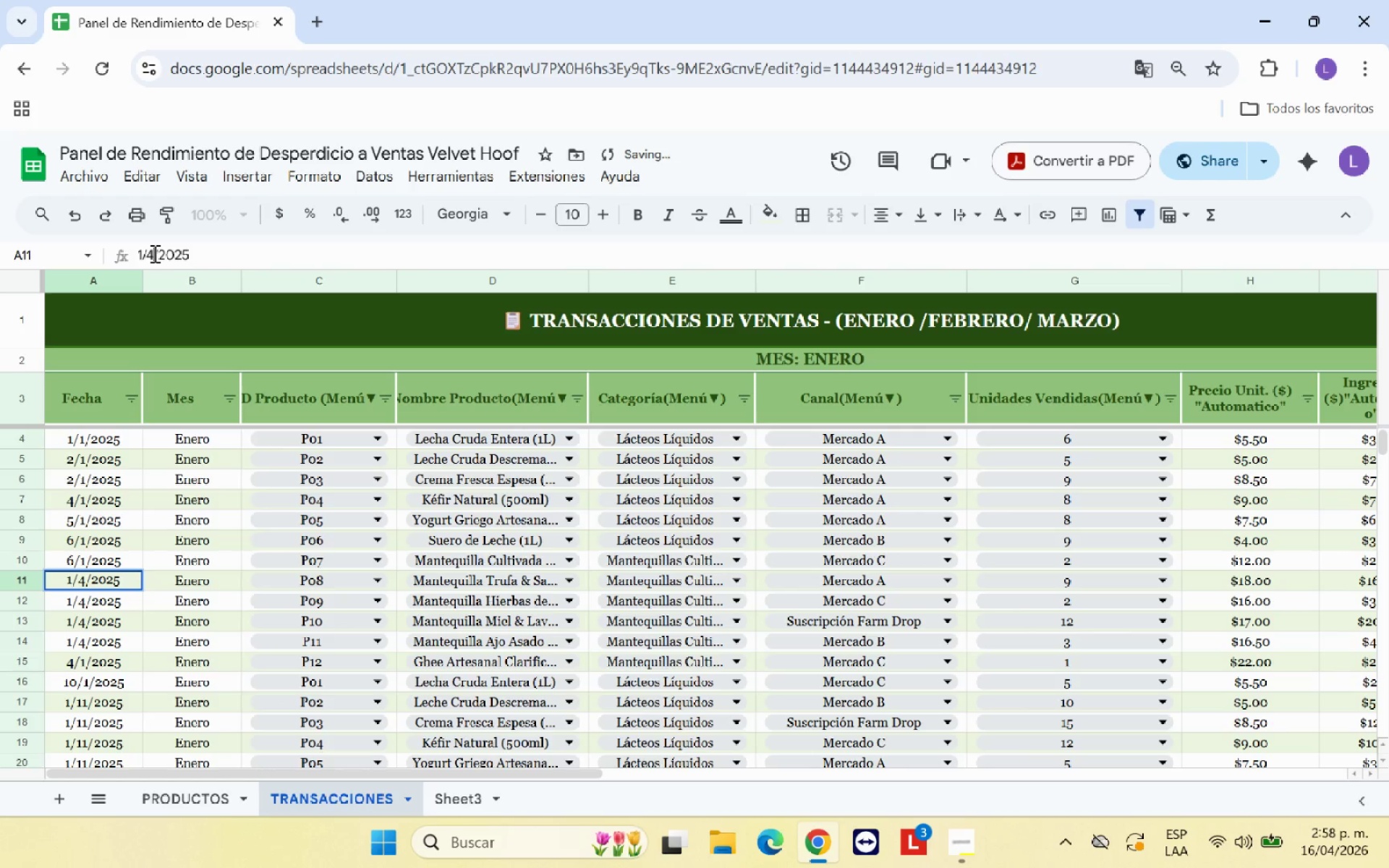 
key(Backspace)
 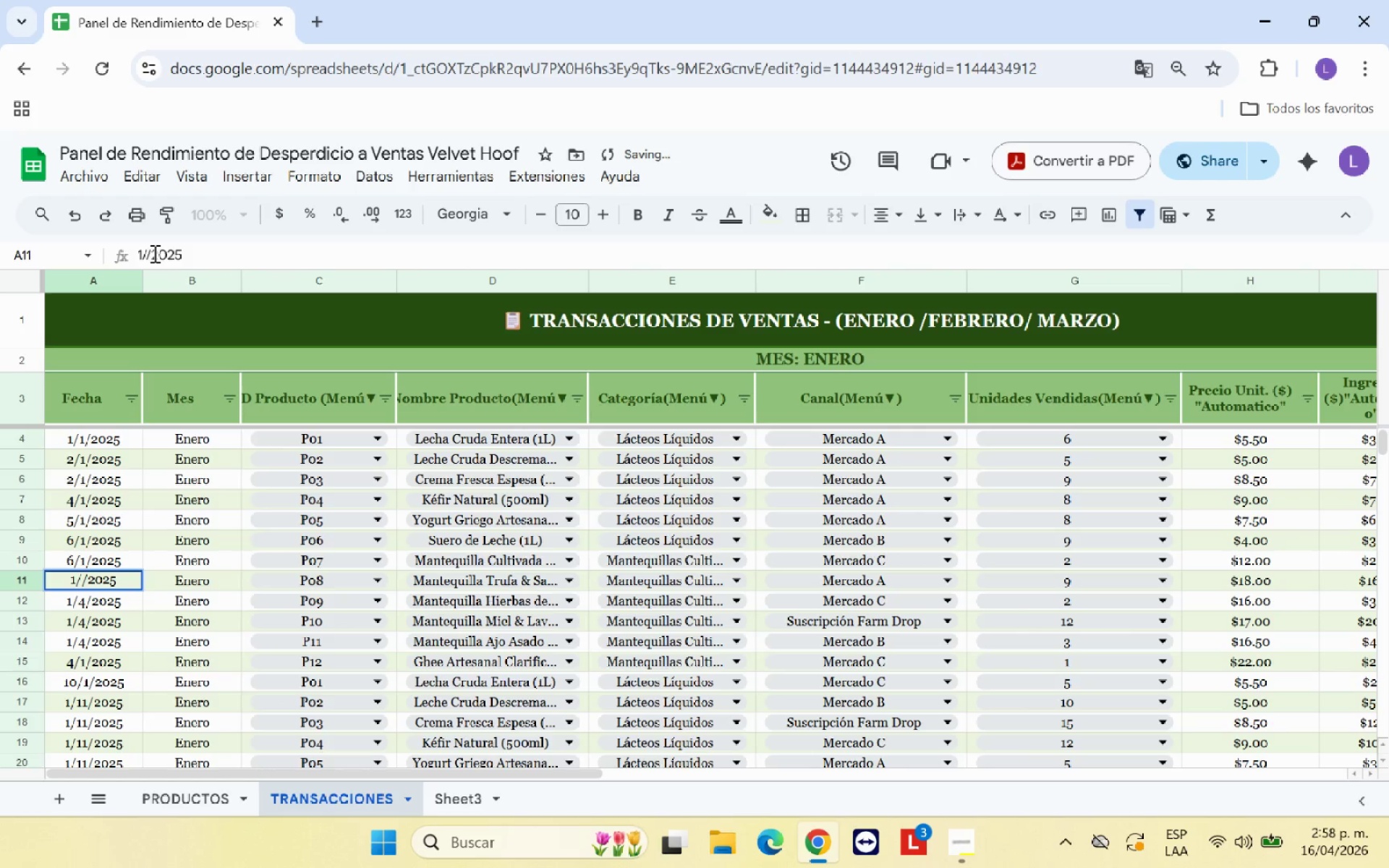 
key(1)
 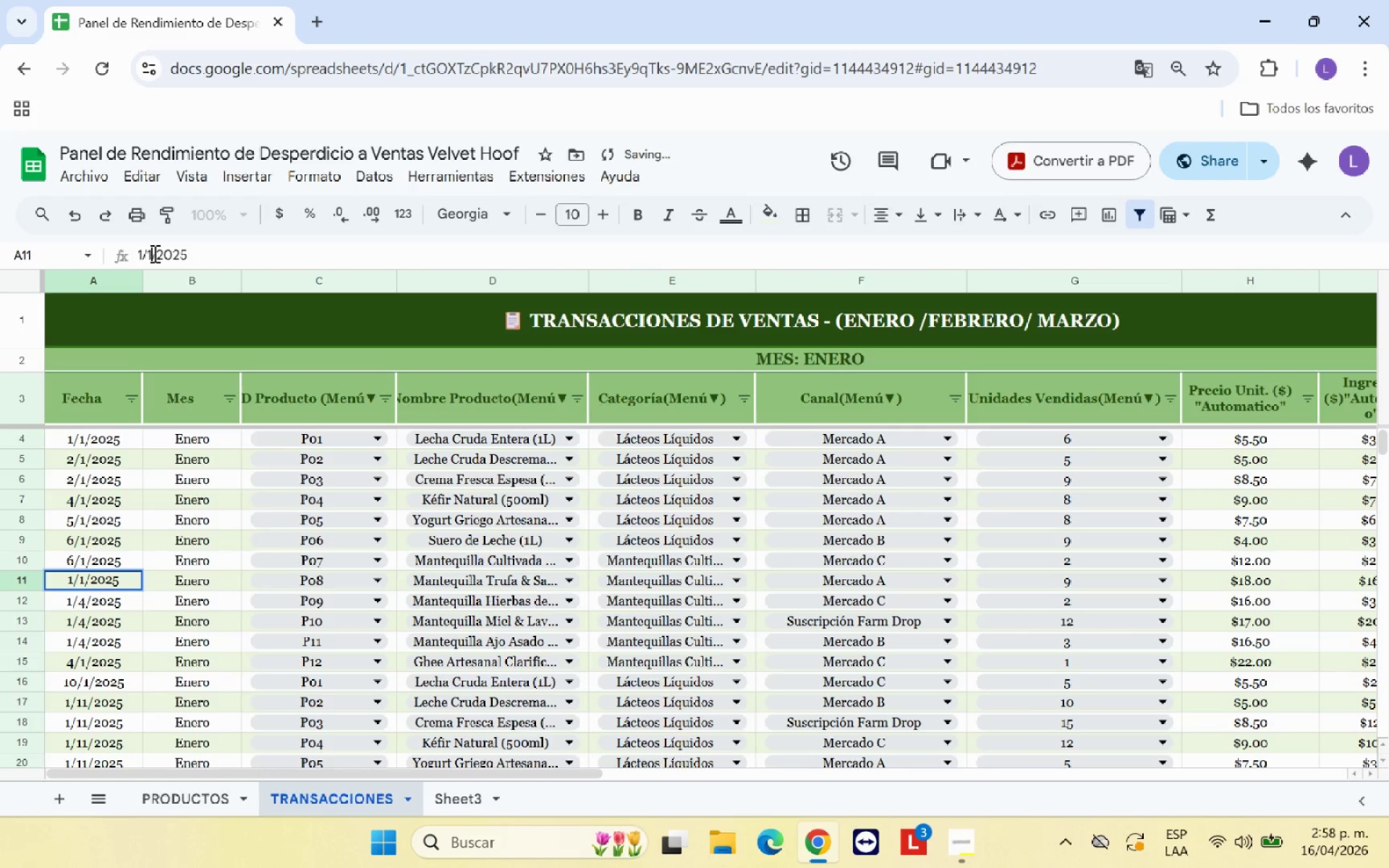 
key(ArrowLeft)
 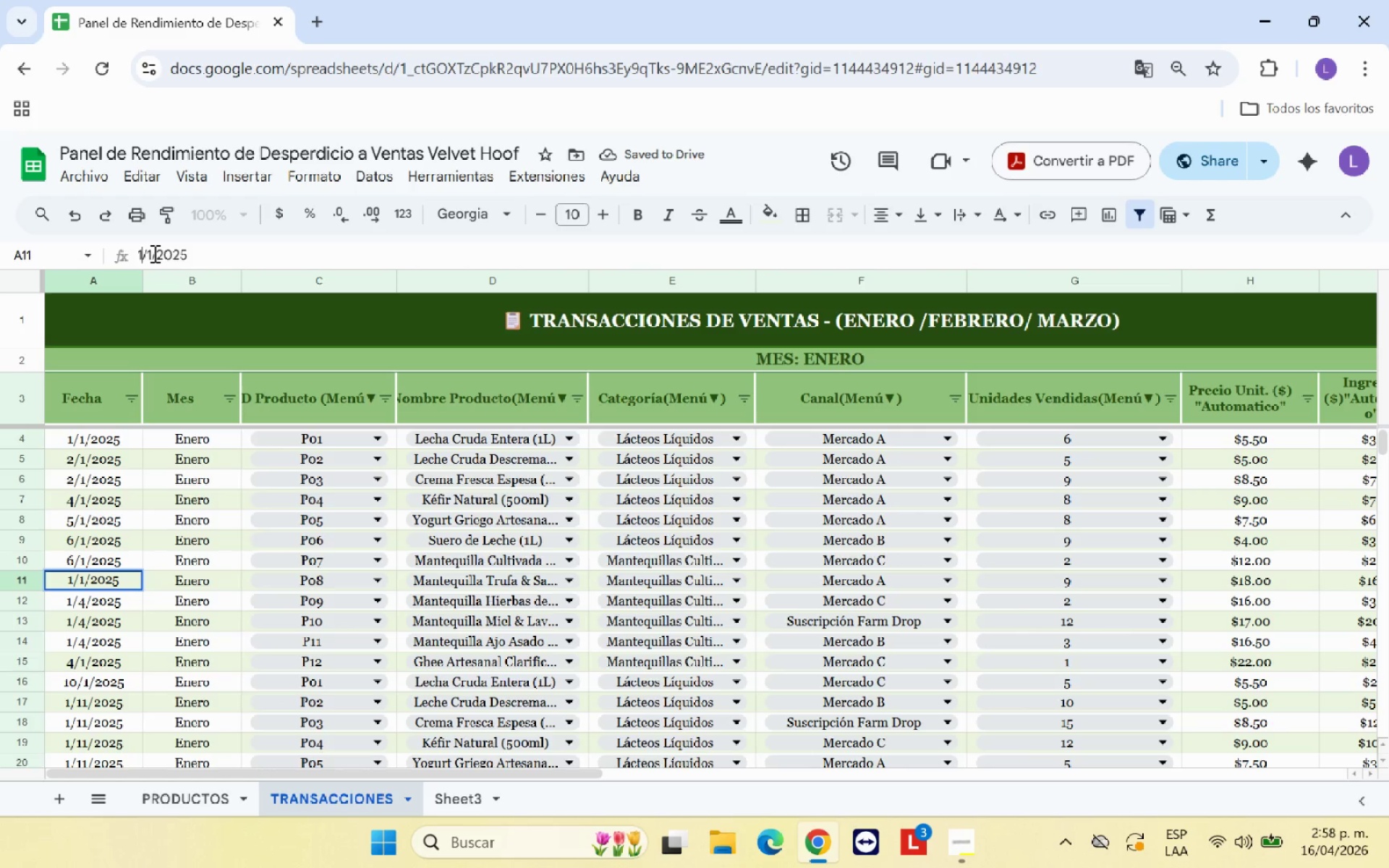 
key(ArrowLeft)
 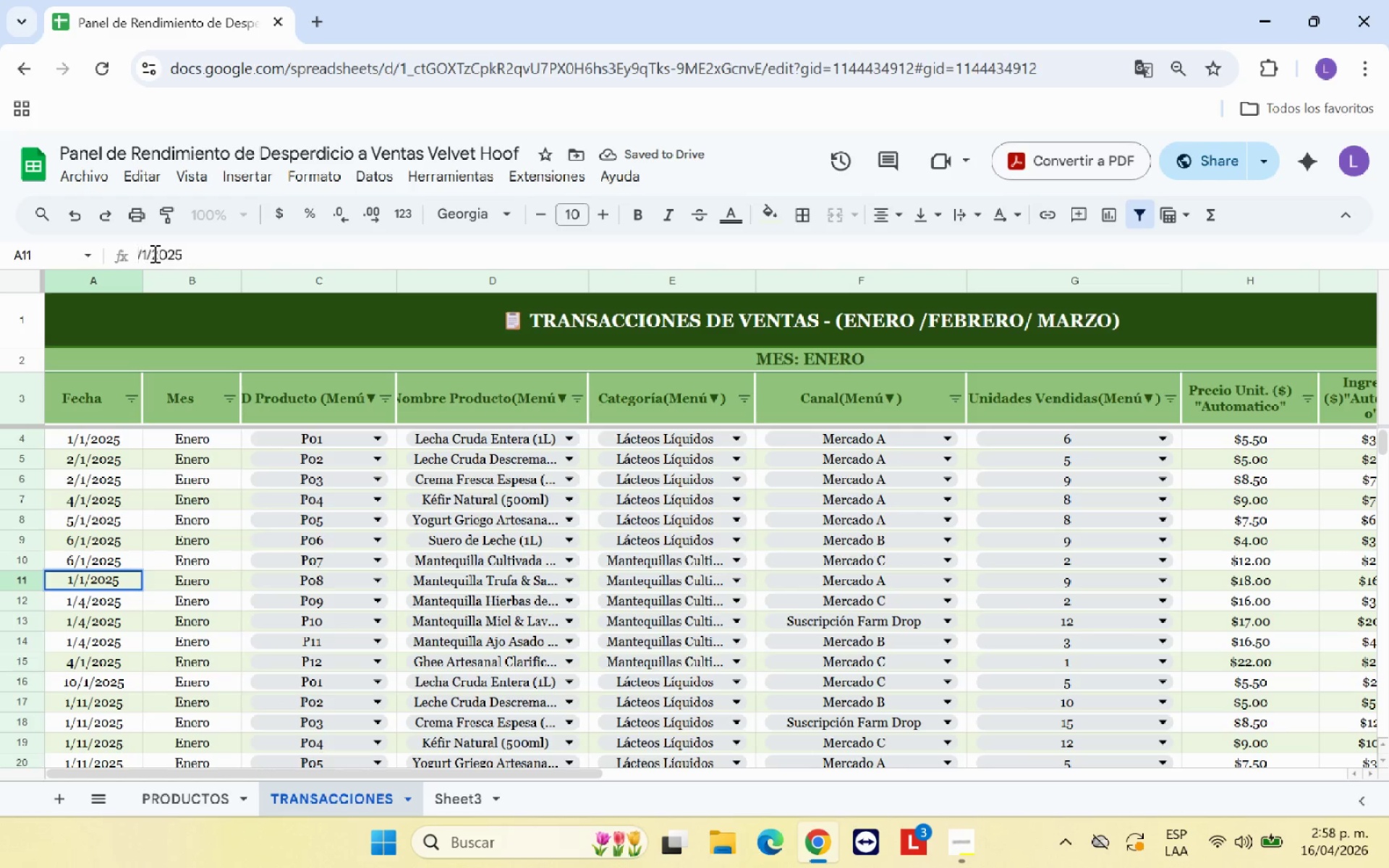 
key(Backspace)
 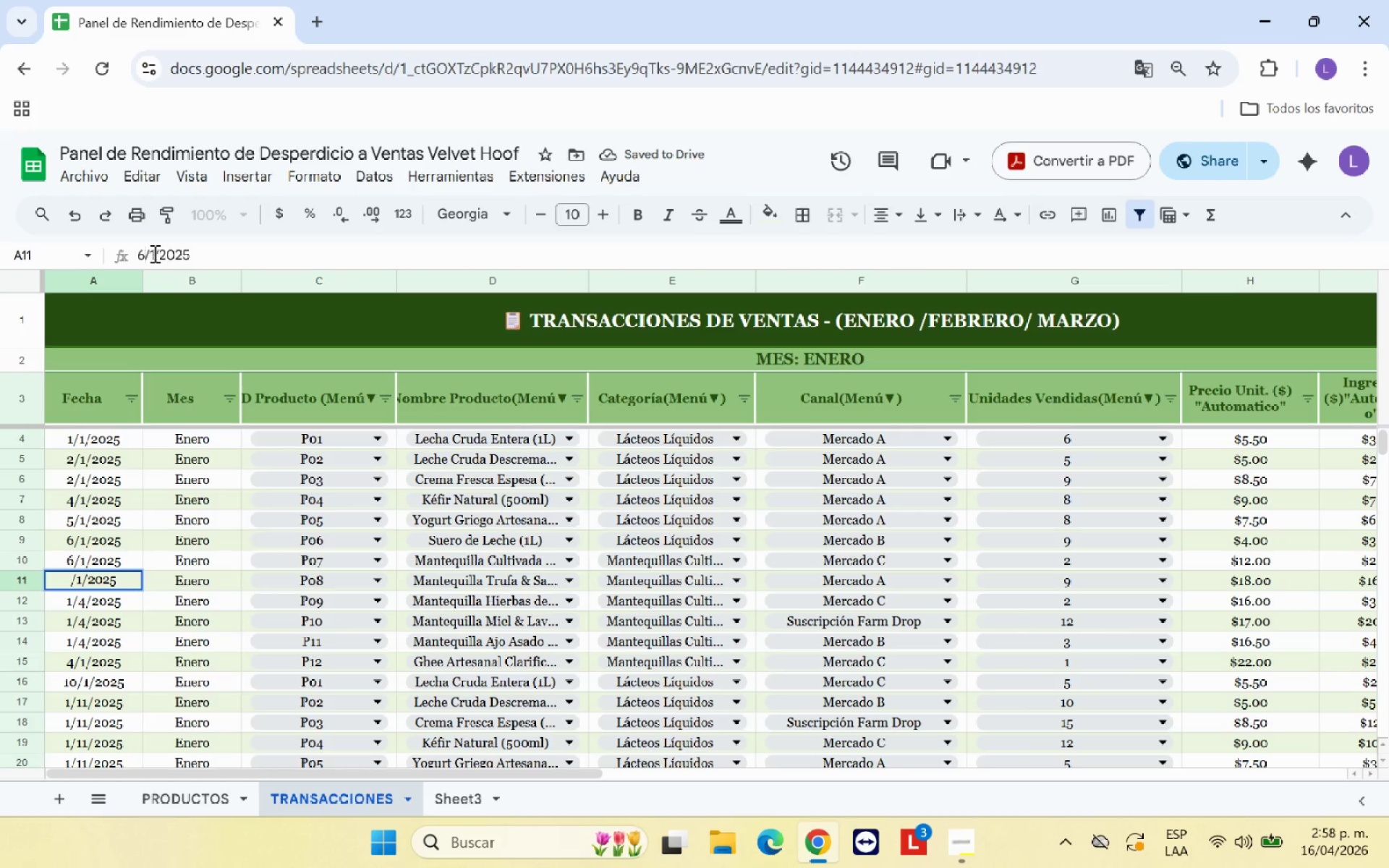 
key(6)
 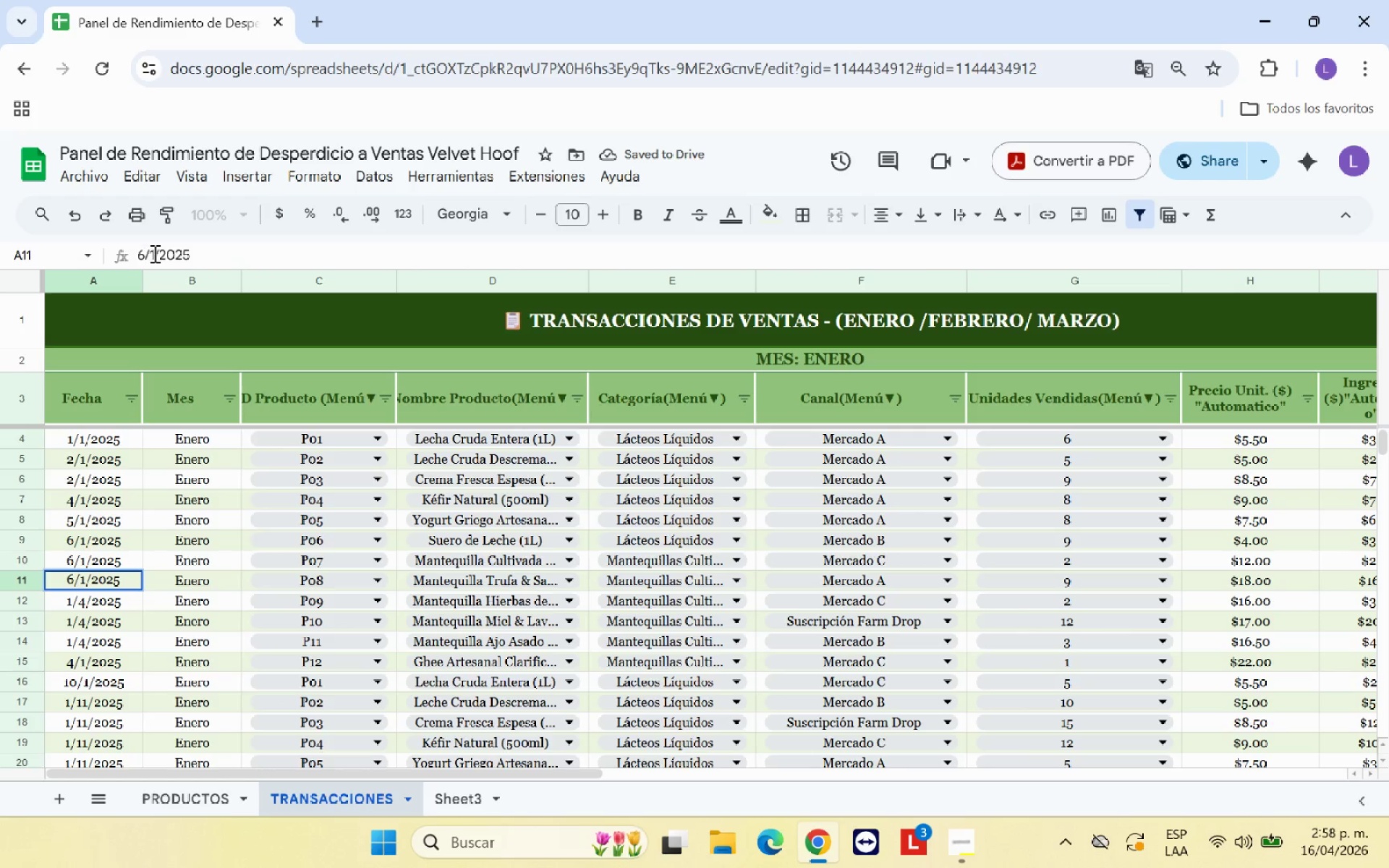 
key(Backspace)
 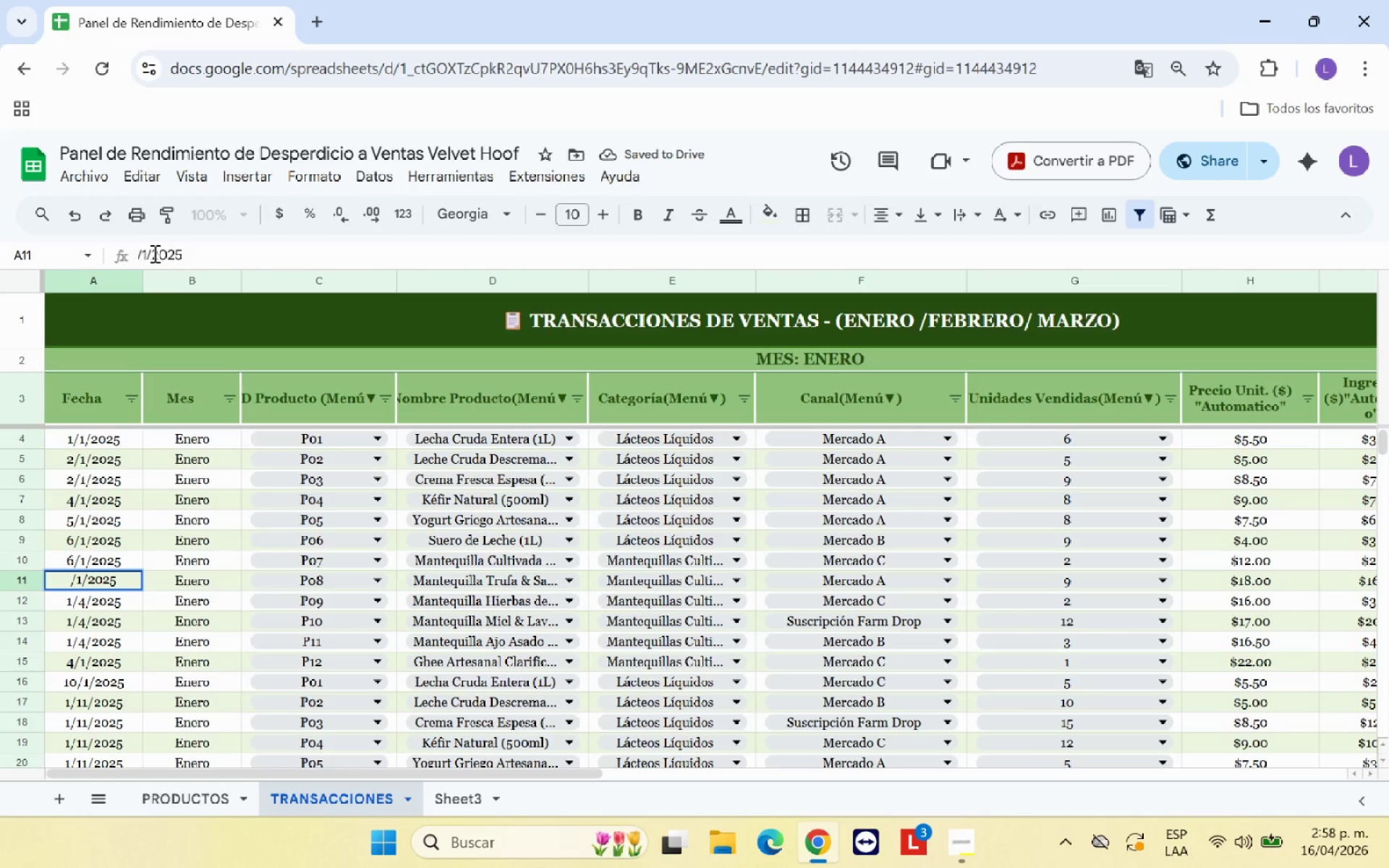 
key(7)
 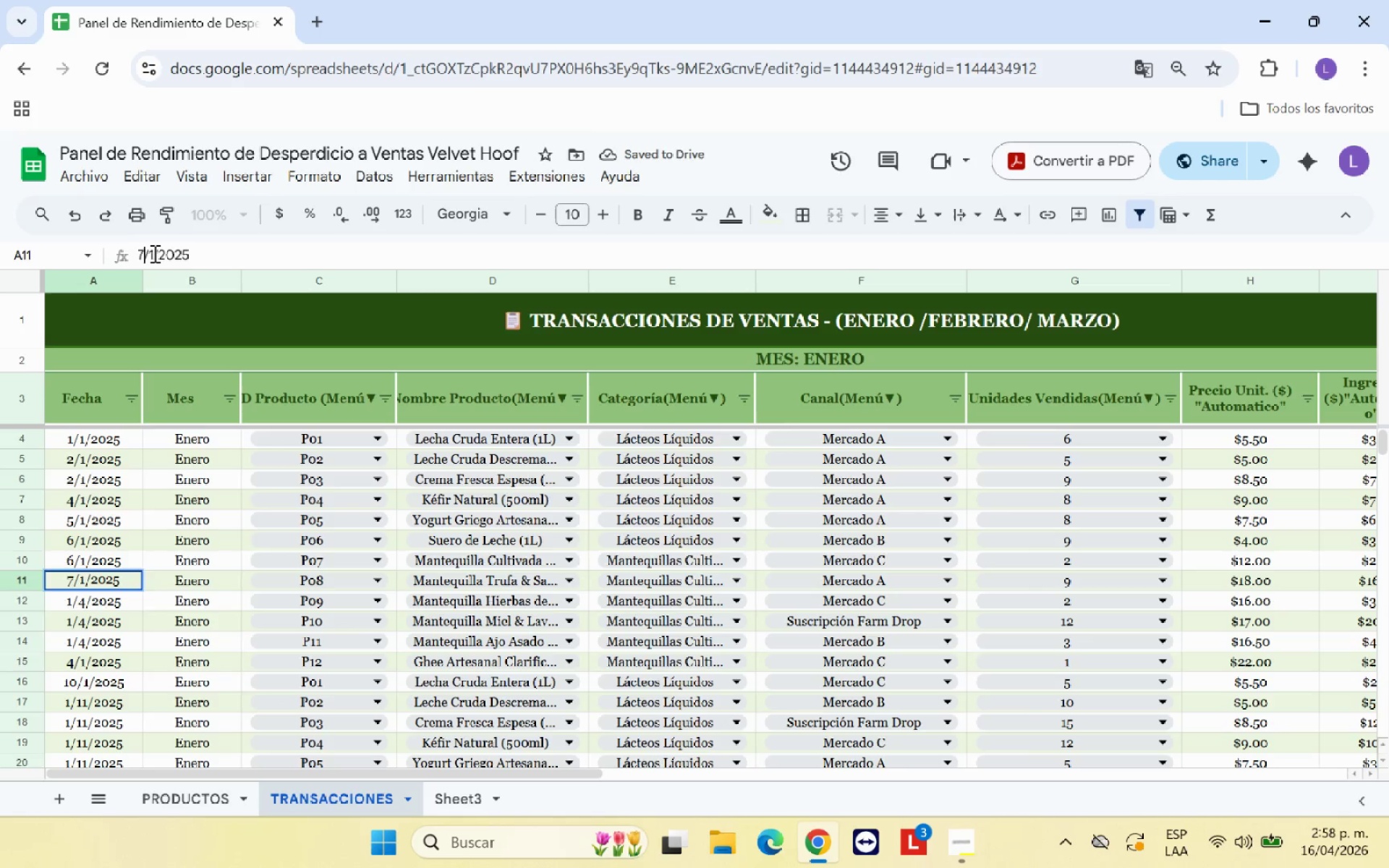 
key(Enter)
 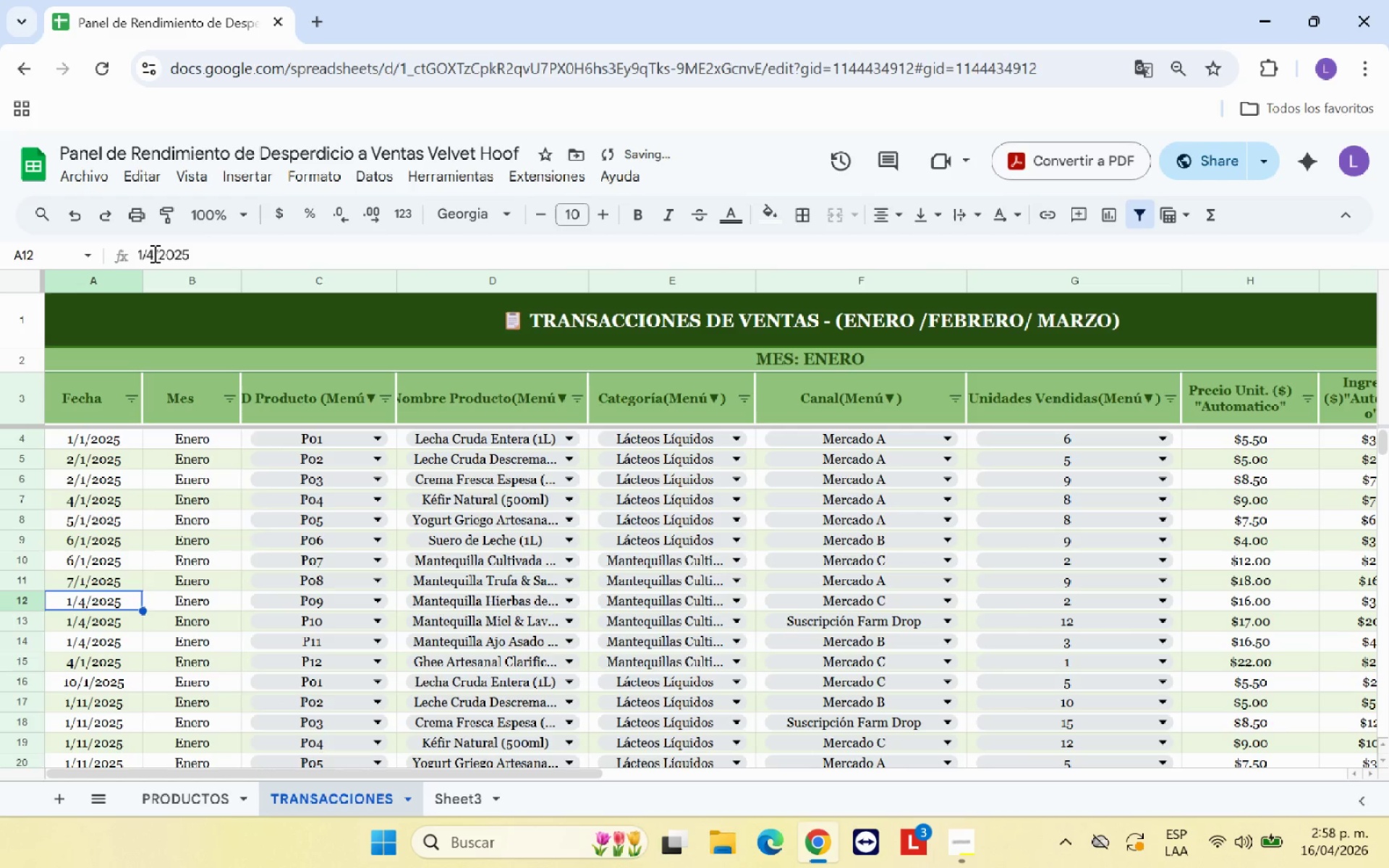 
left_click([153, 253])
 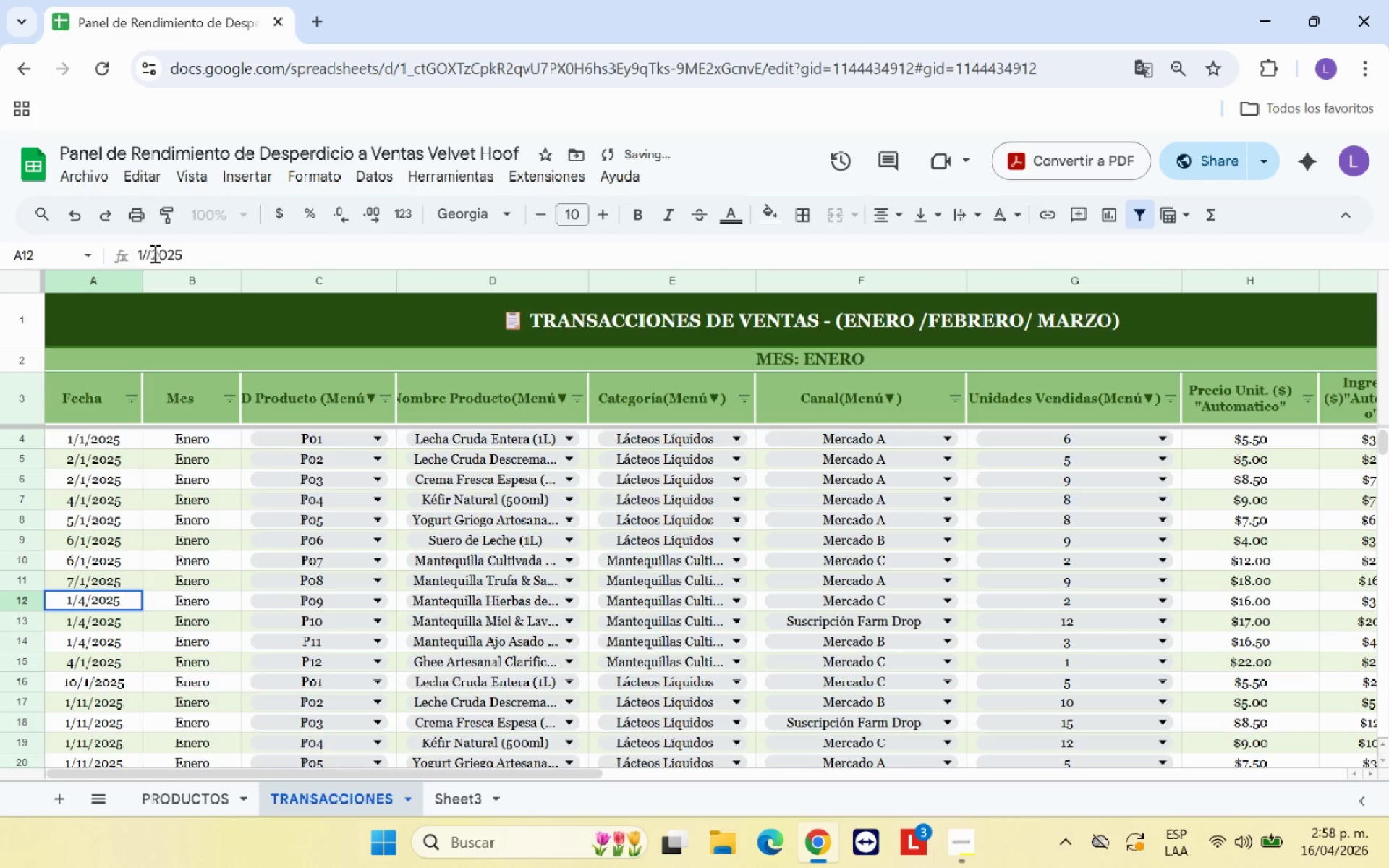 
key(Backspace)
 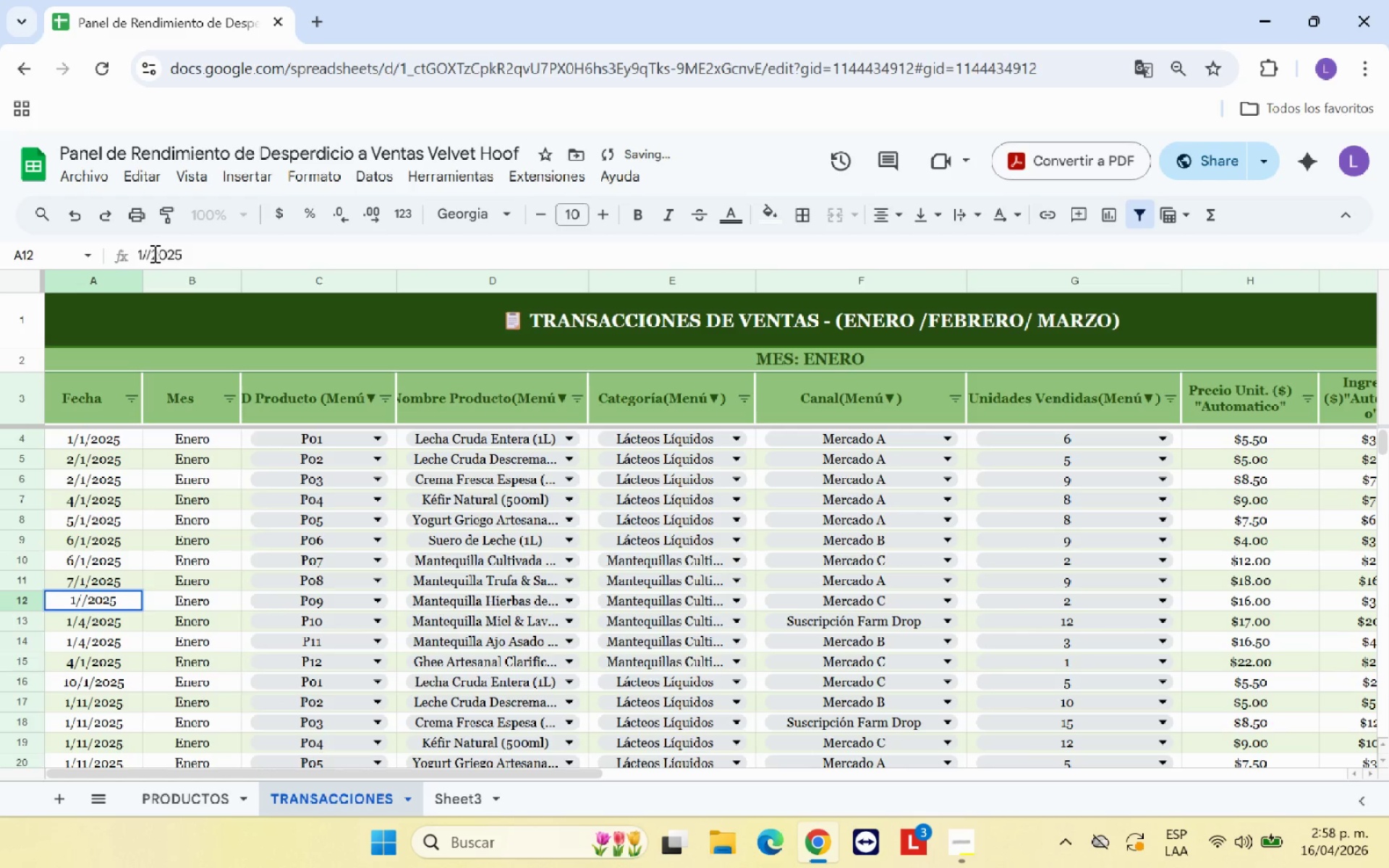 
key(1)
 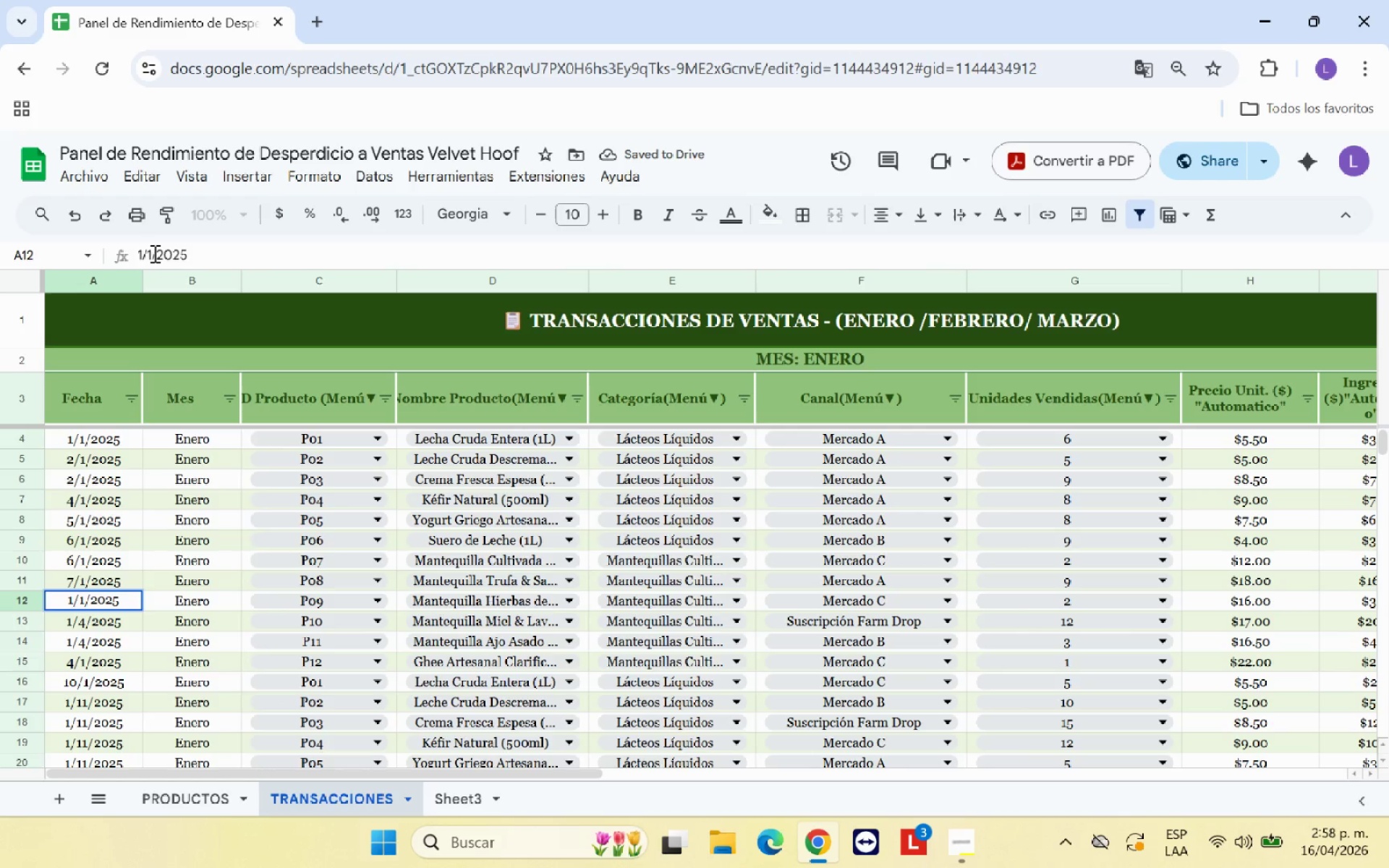 
key(ArrowLeft)
 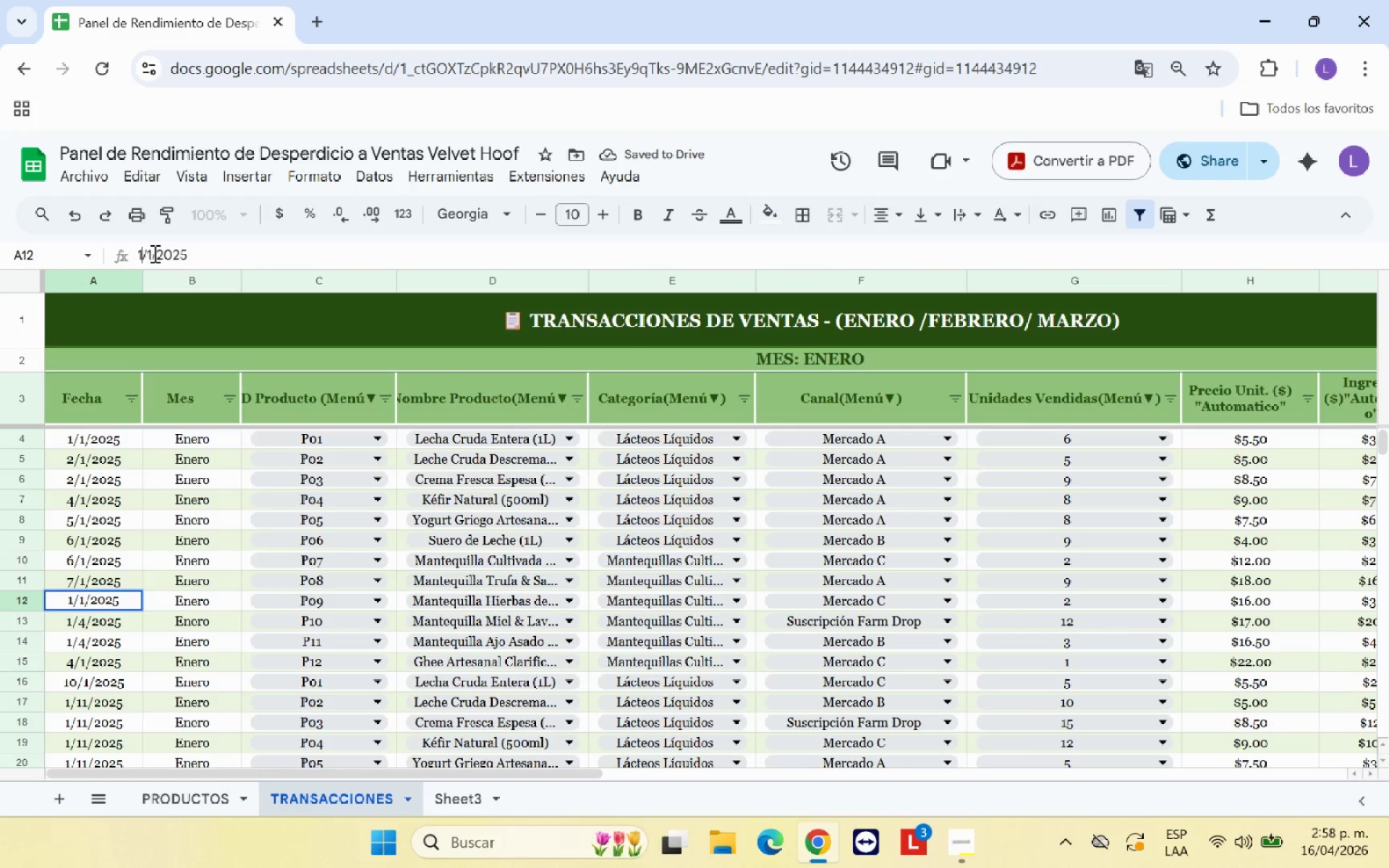 
key(ArrowLeft)
 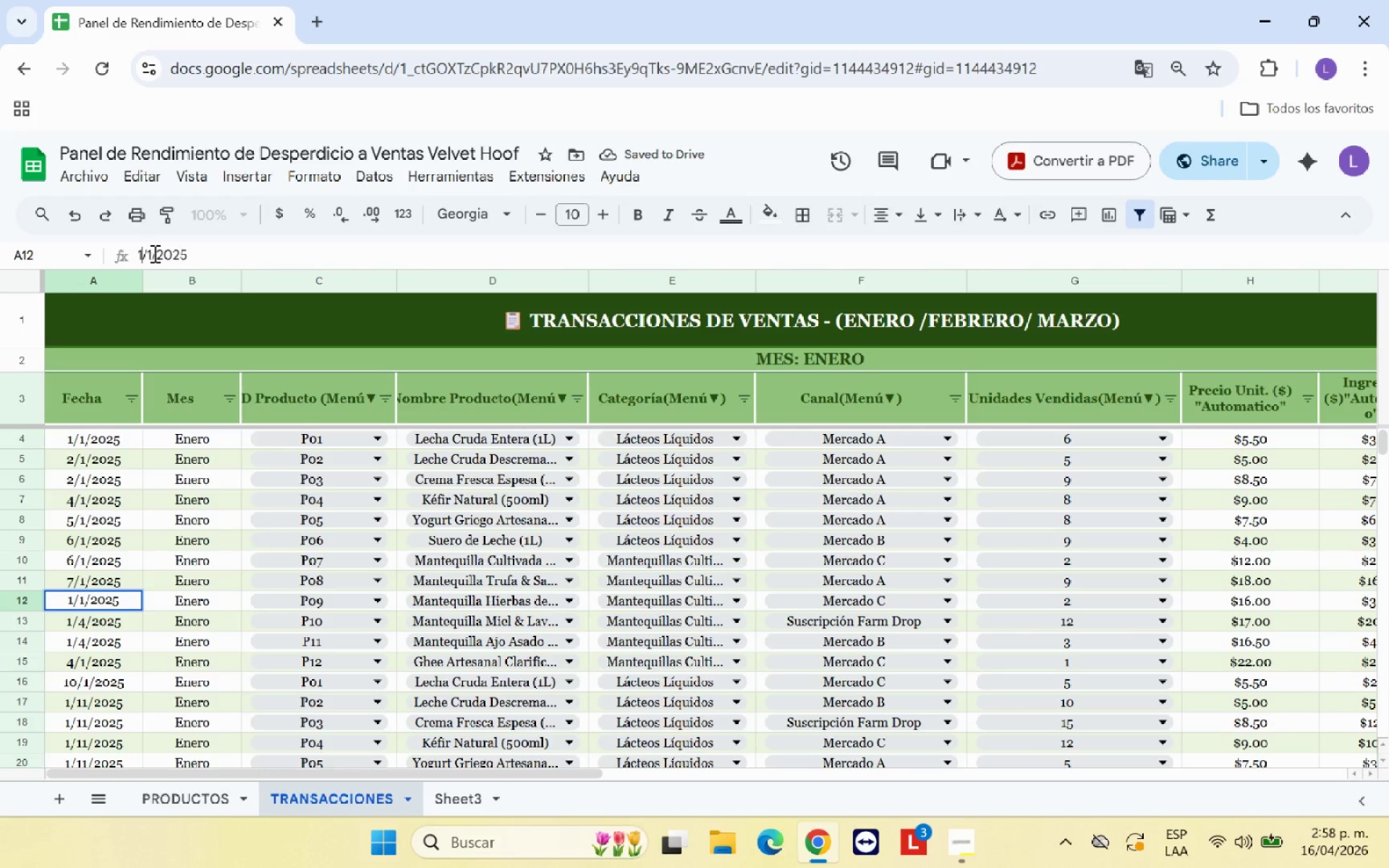 
key(Backspace)
 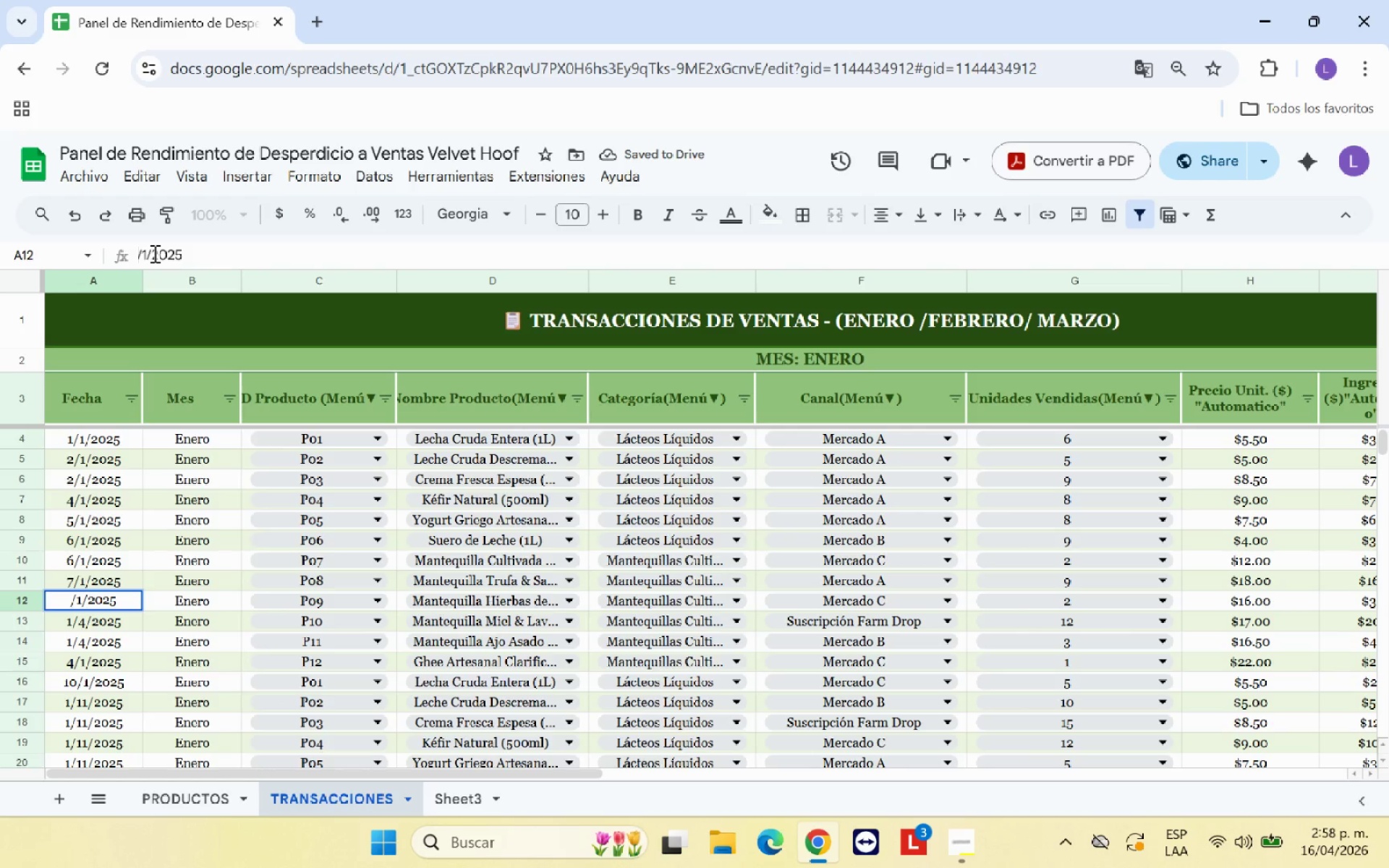 
key(8)
 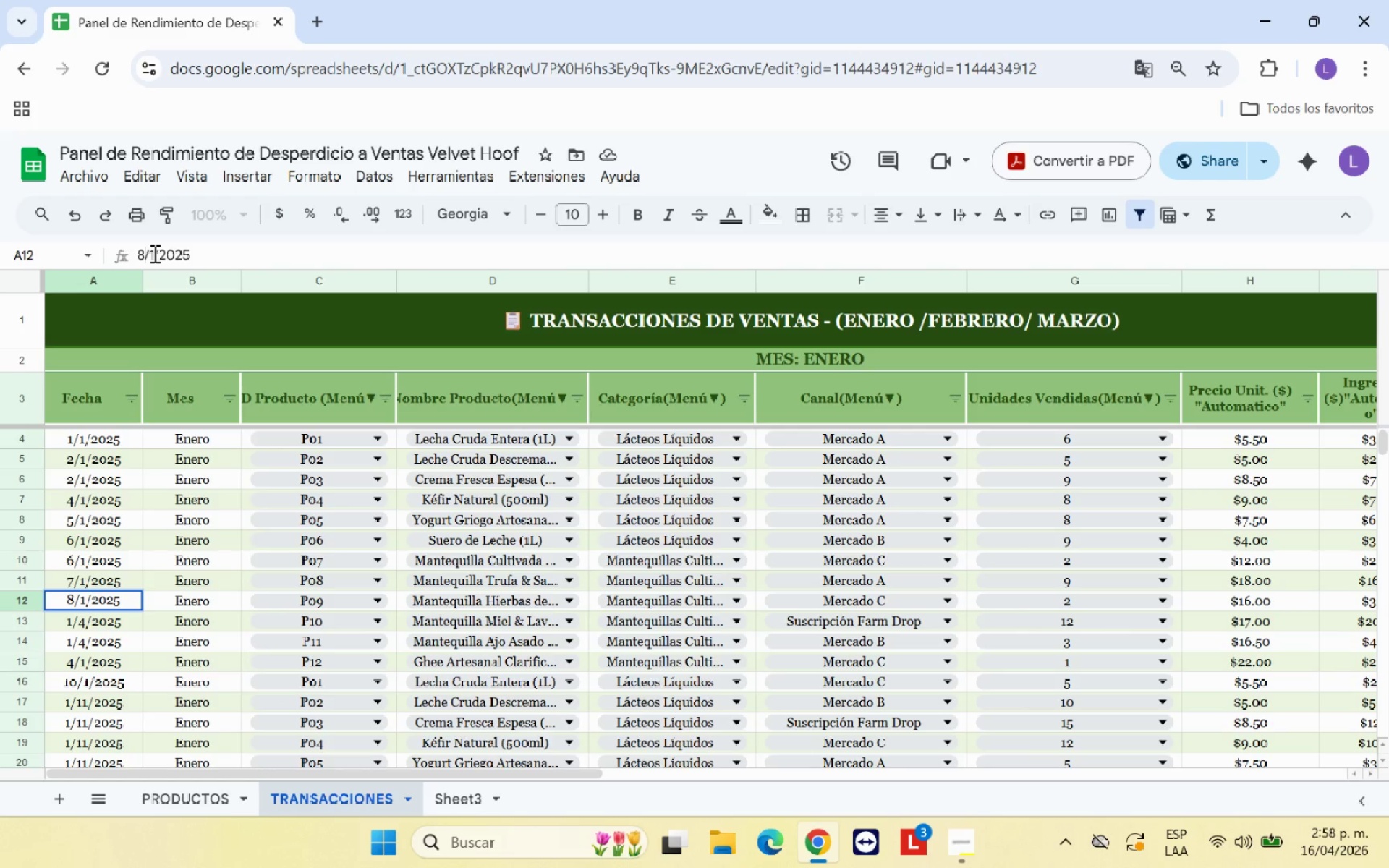 
key(Enter)
 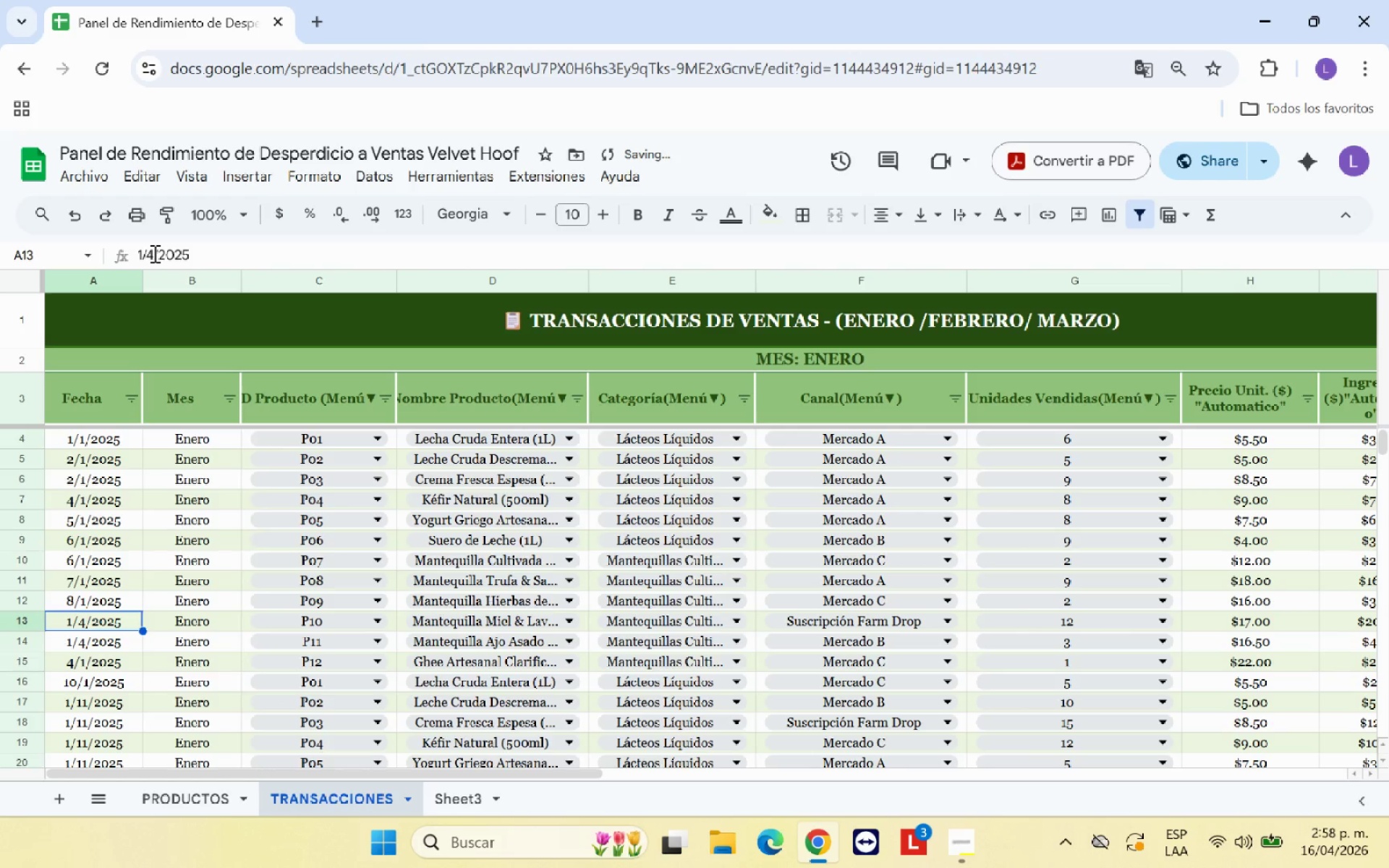 
left_click([153, 253])
 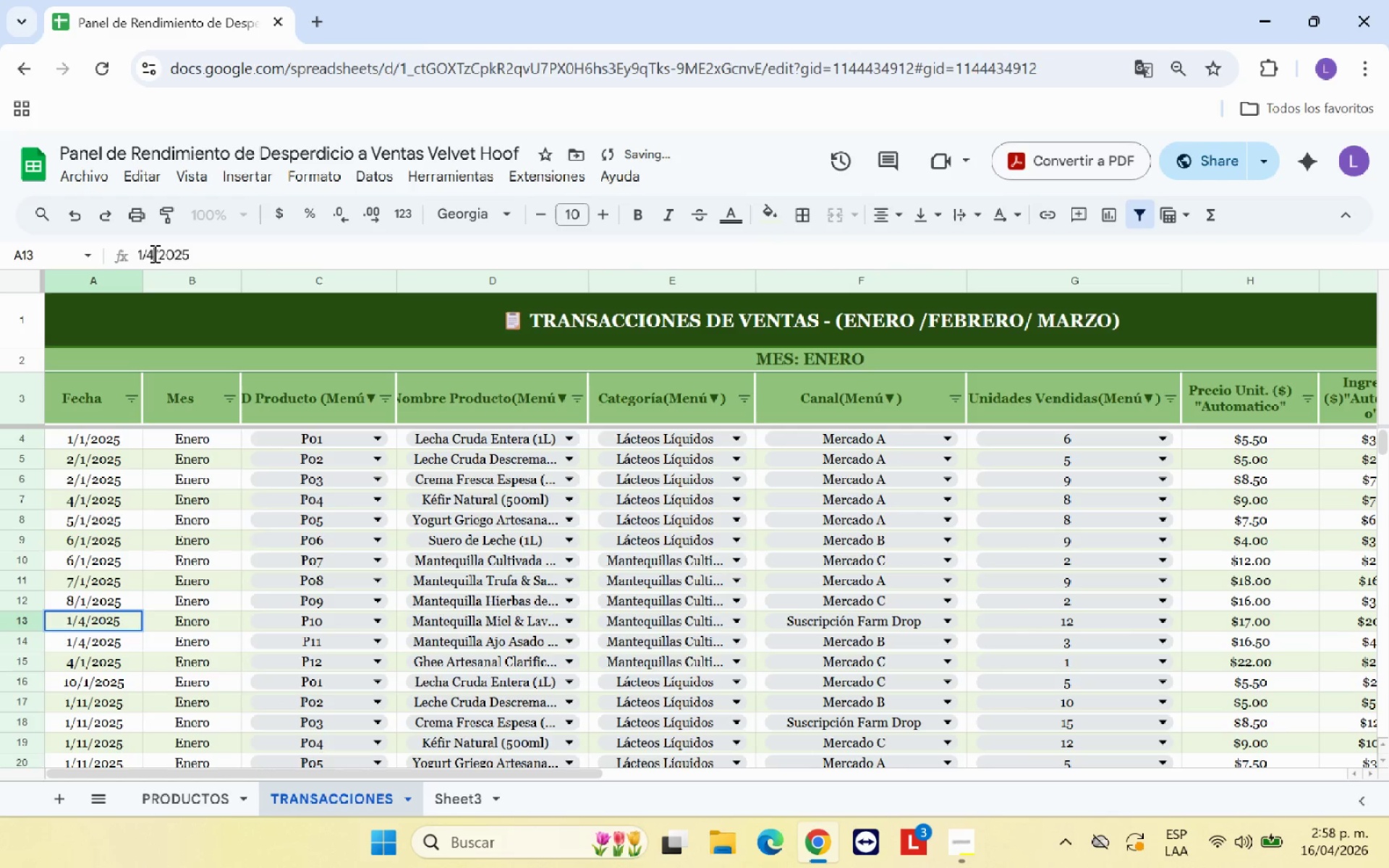 
key(Backspace)
 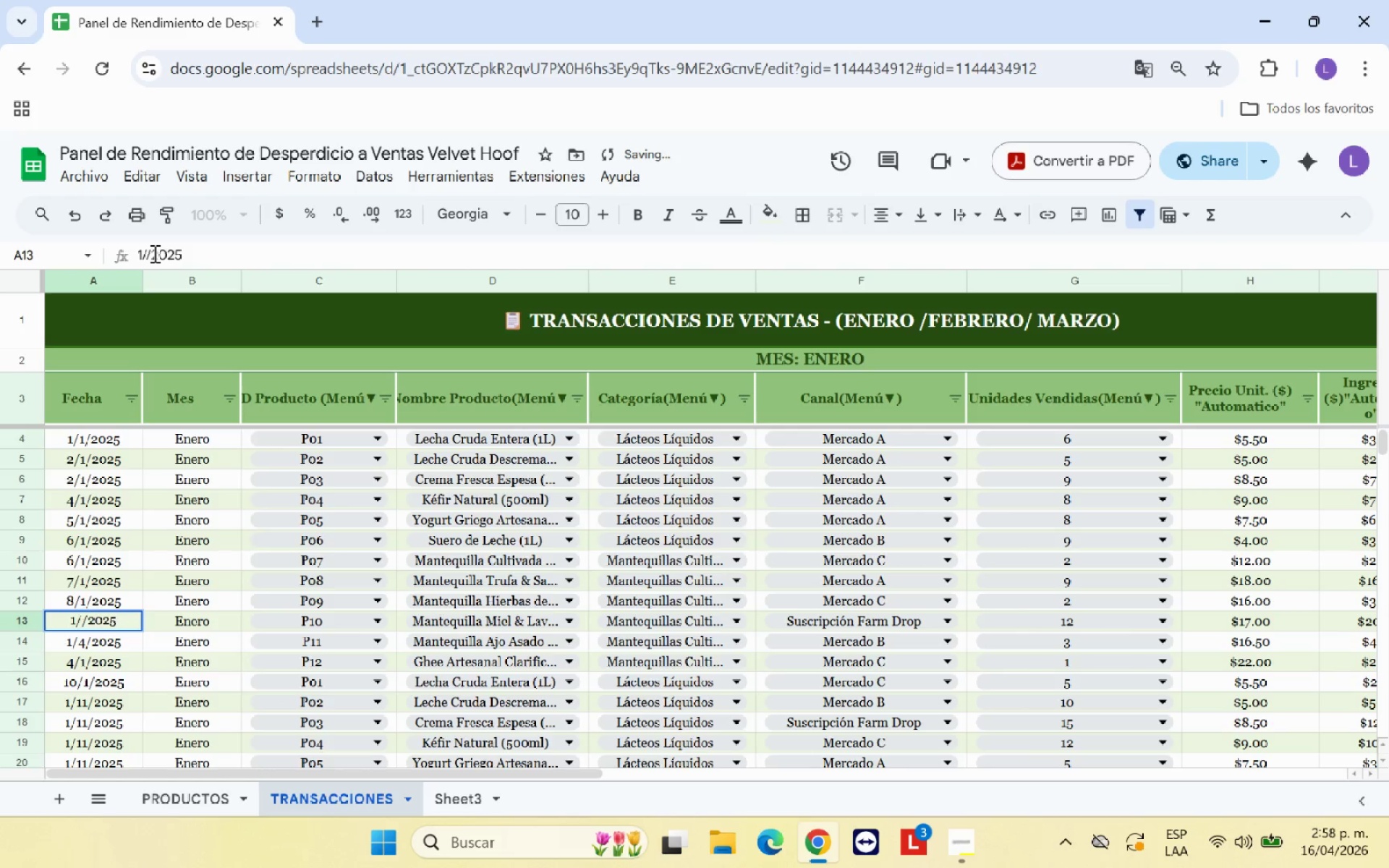 
key(1)
 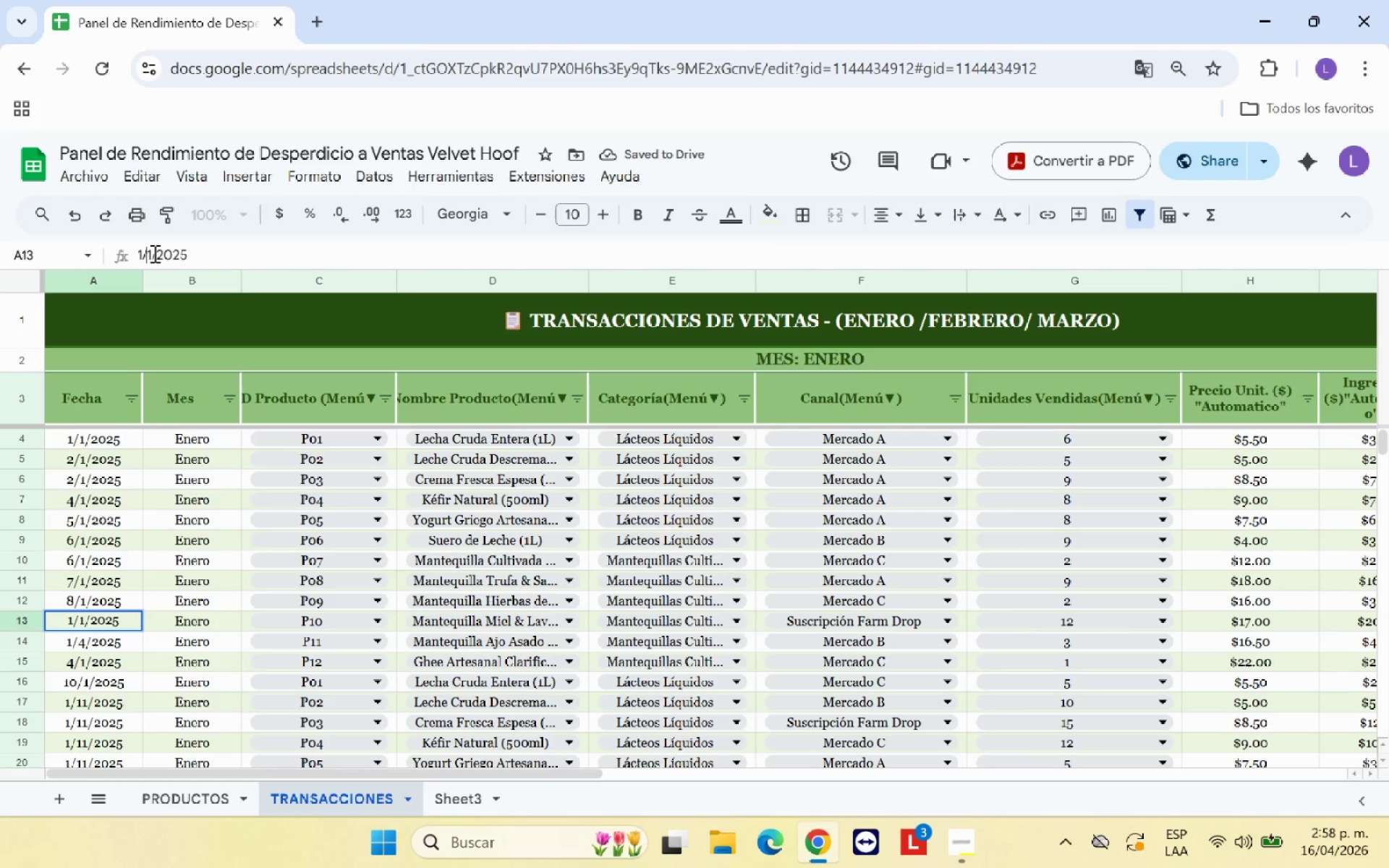 
key(ArrowLeft)
 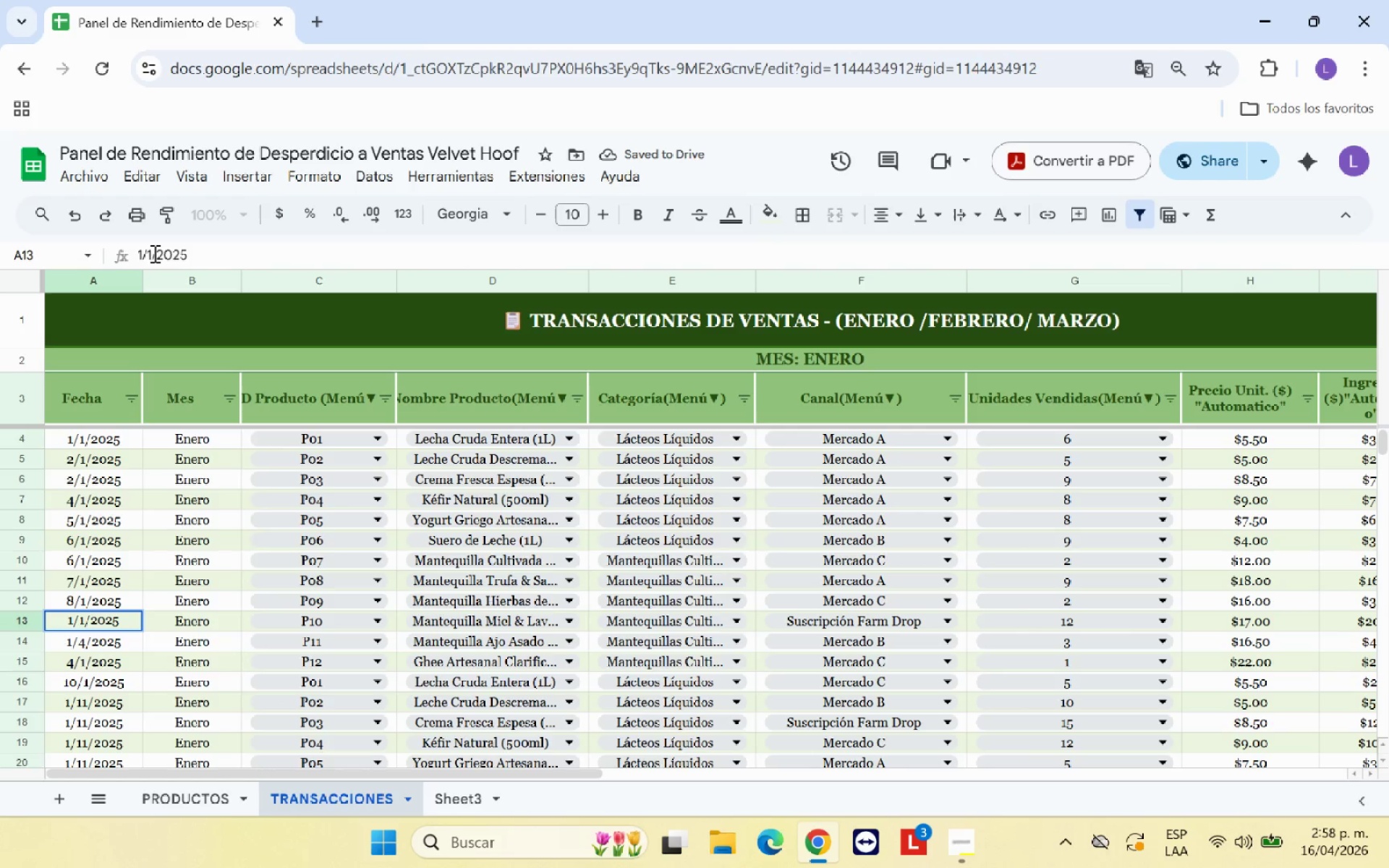 
key(ArrowLeft)
 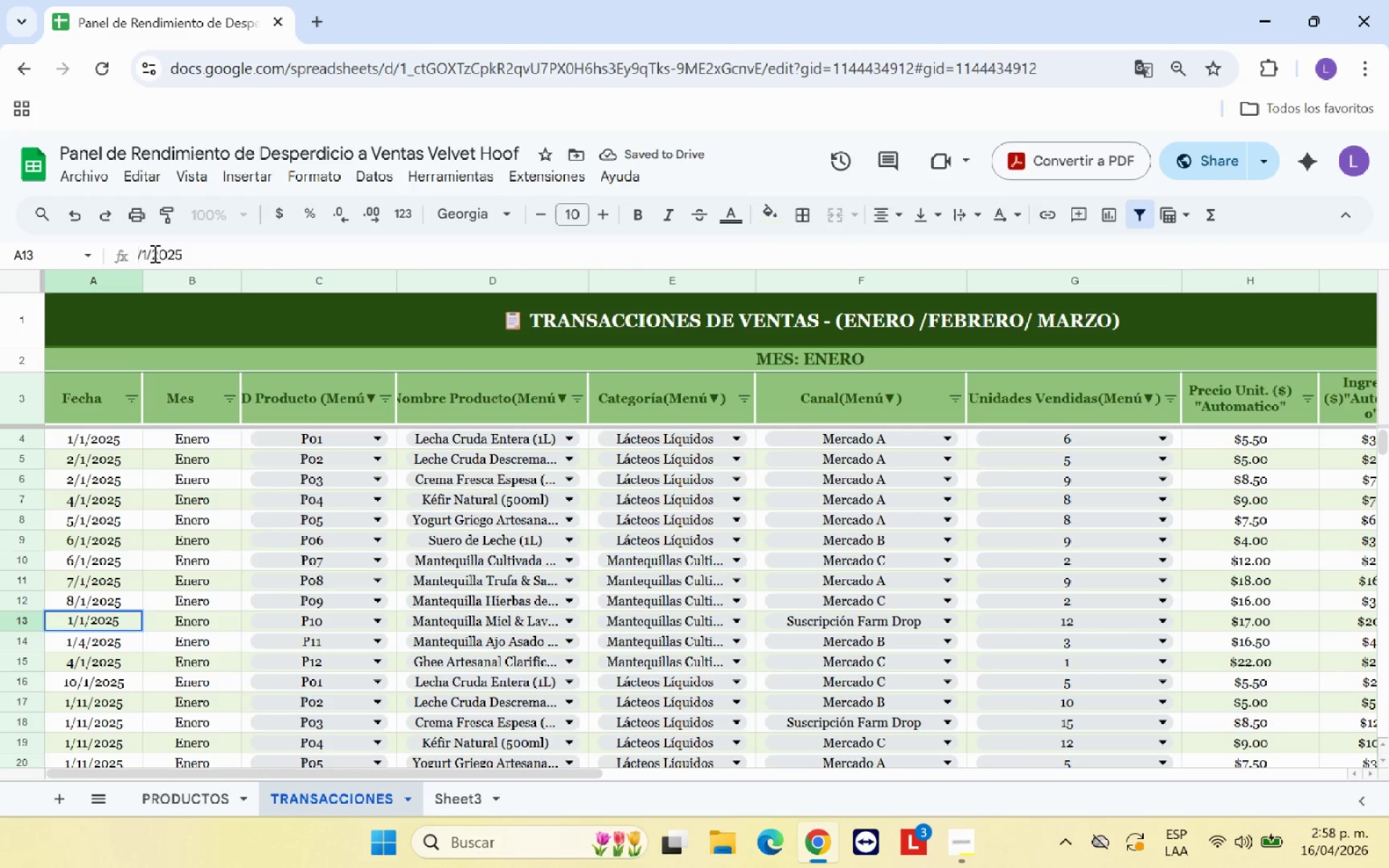 
key(Backspace)
 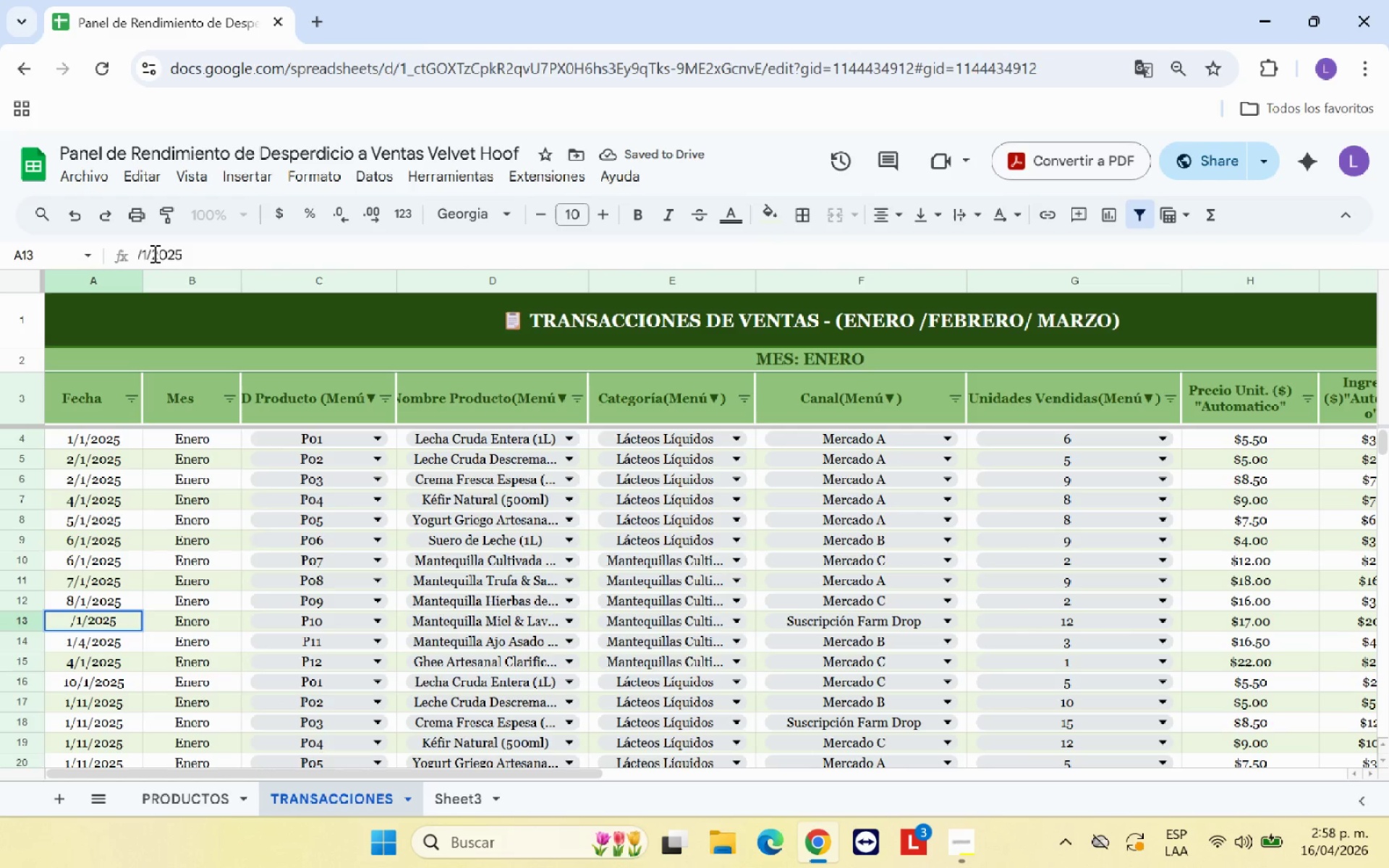 
key(9)
 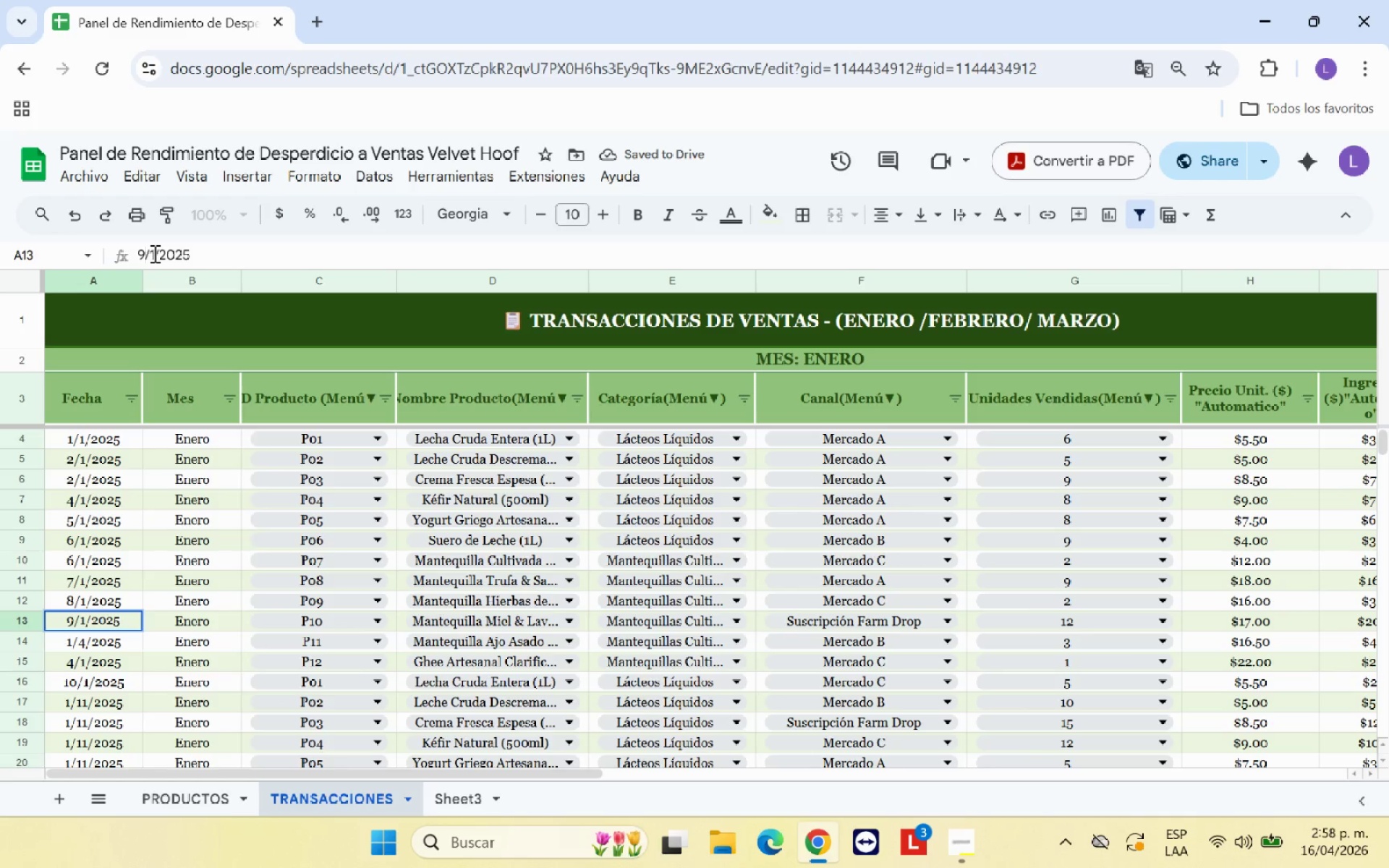 
key(Enter)
 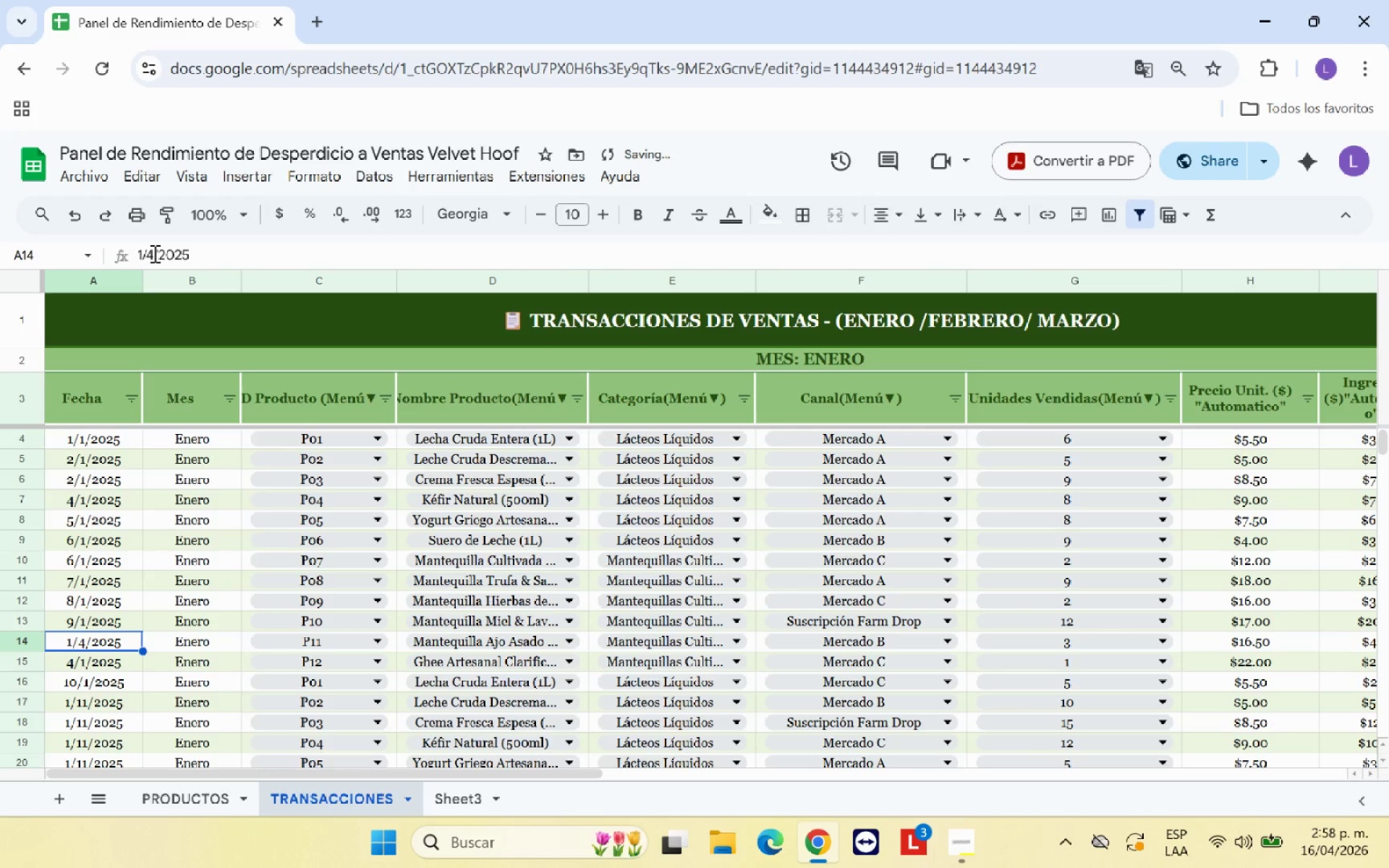 
left_click([153, 253])
 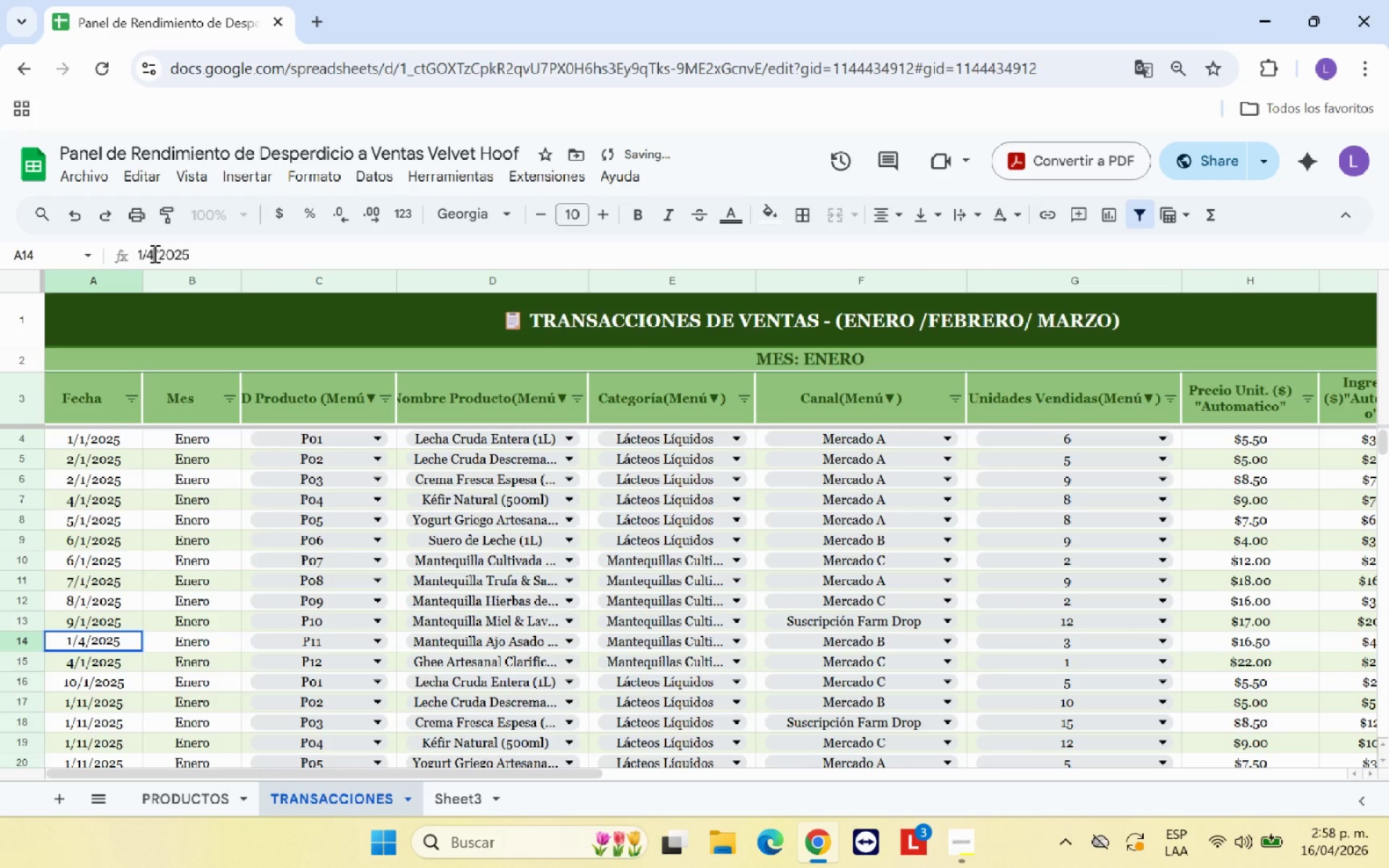 
key(Backspace)
 